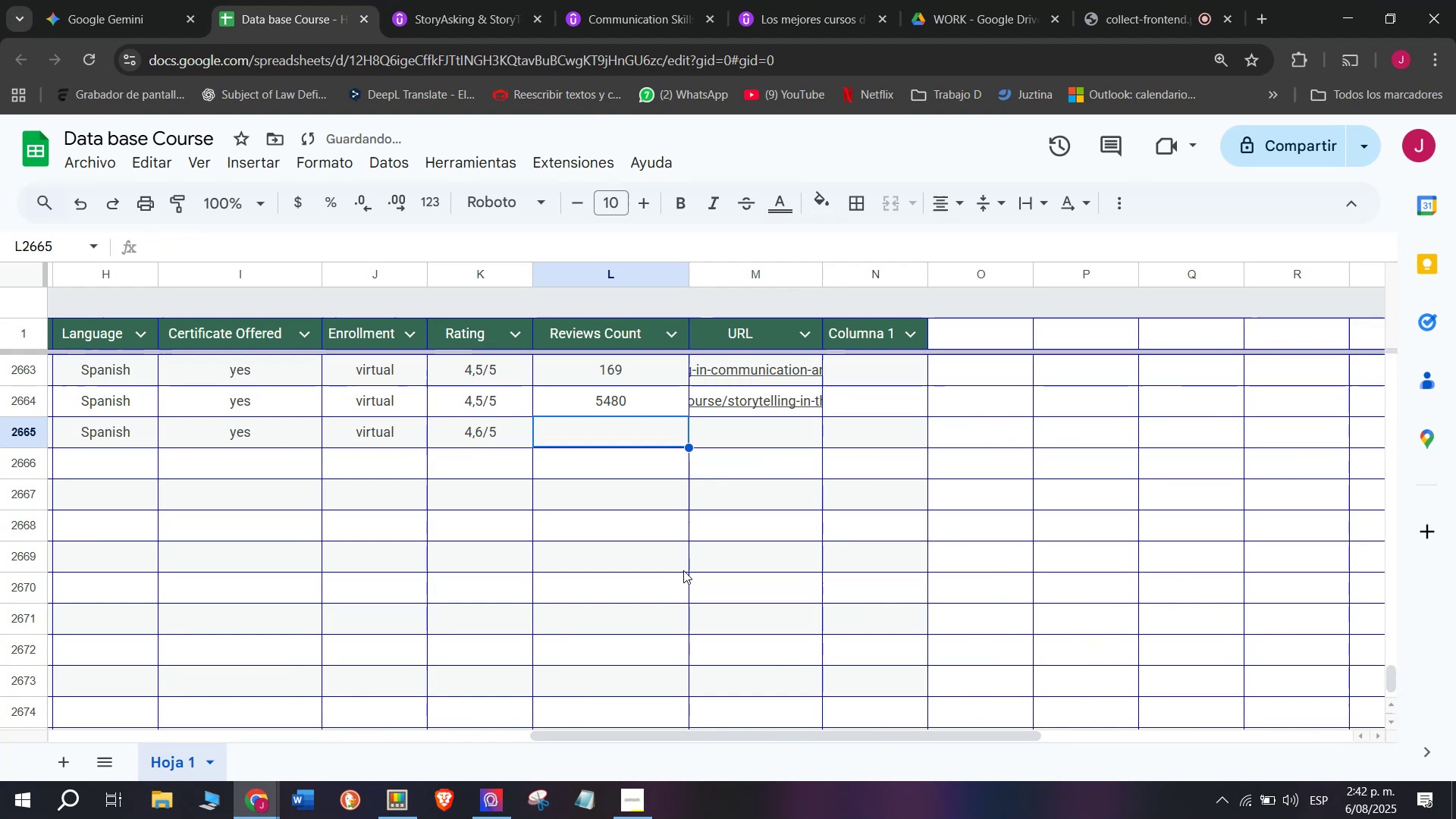 
key(Z)
 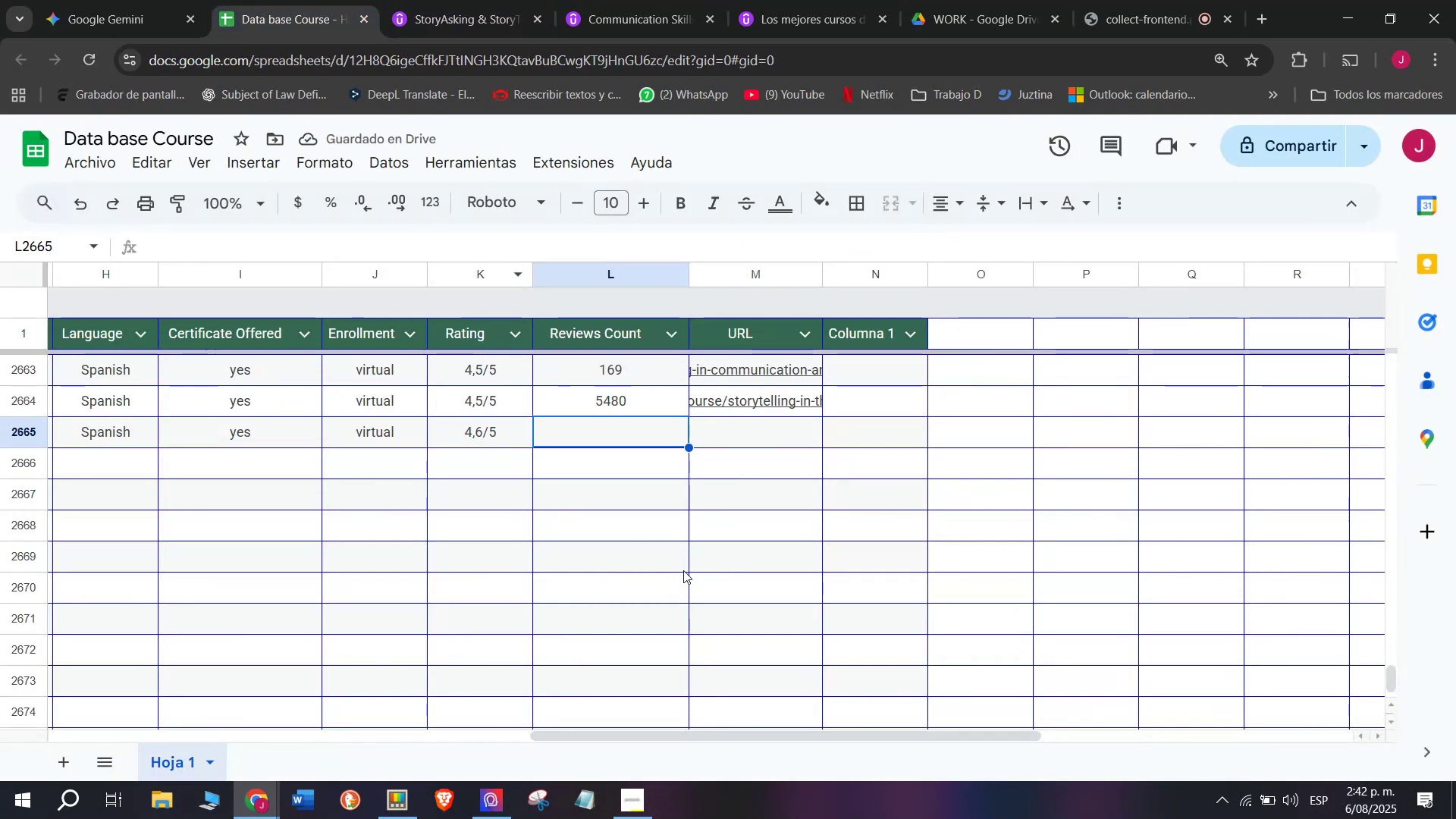 
key(Control+V)
 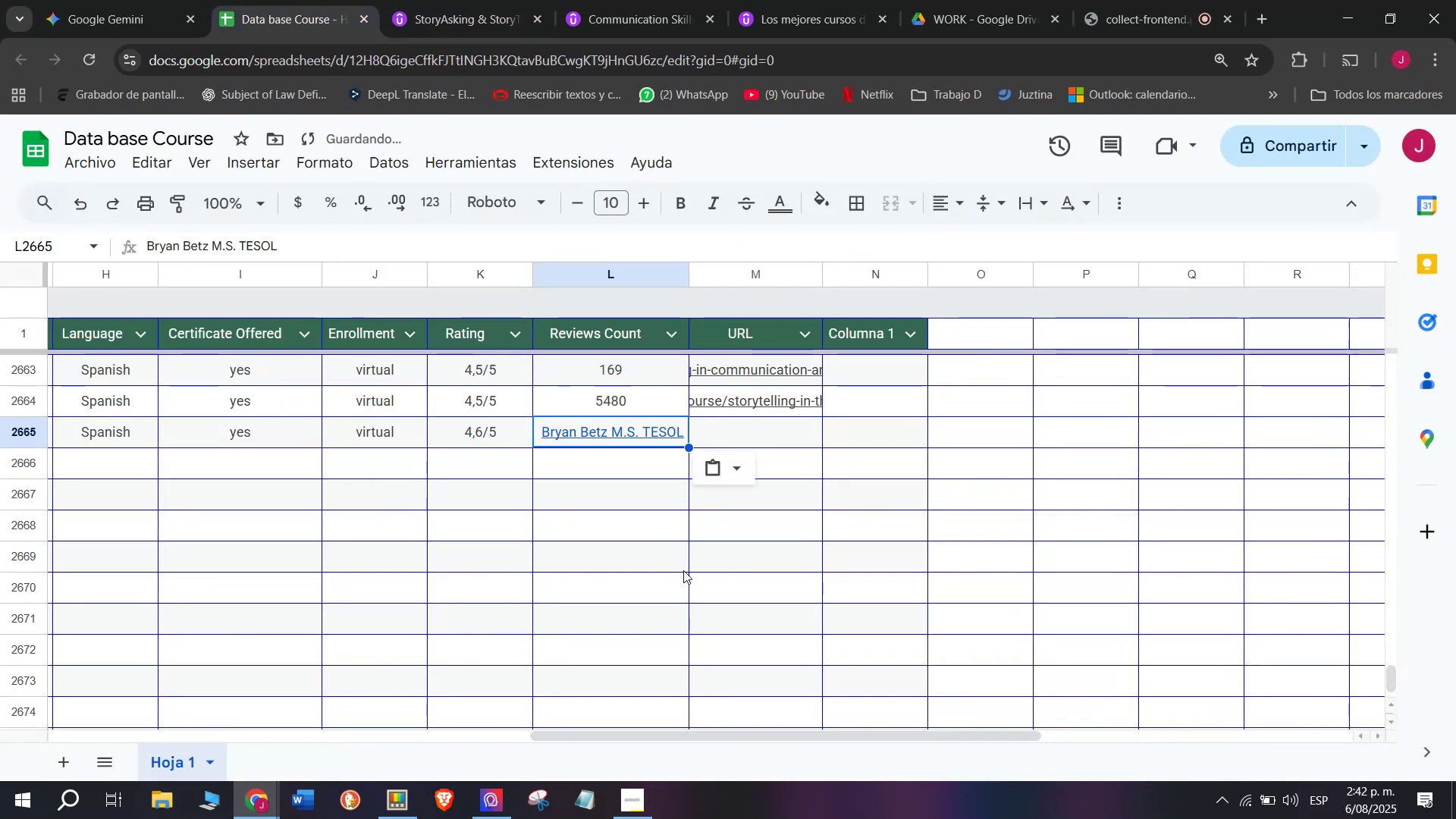 
key(Shift+ShiftLeft)
 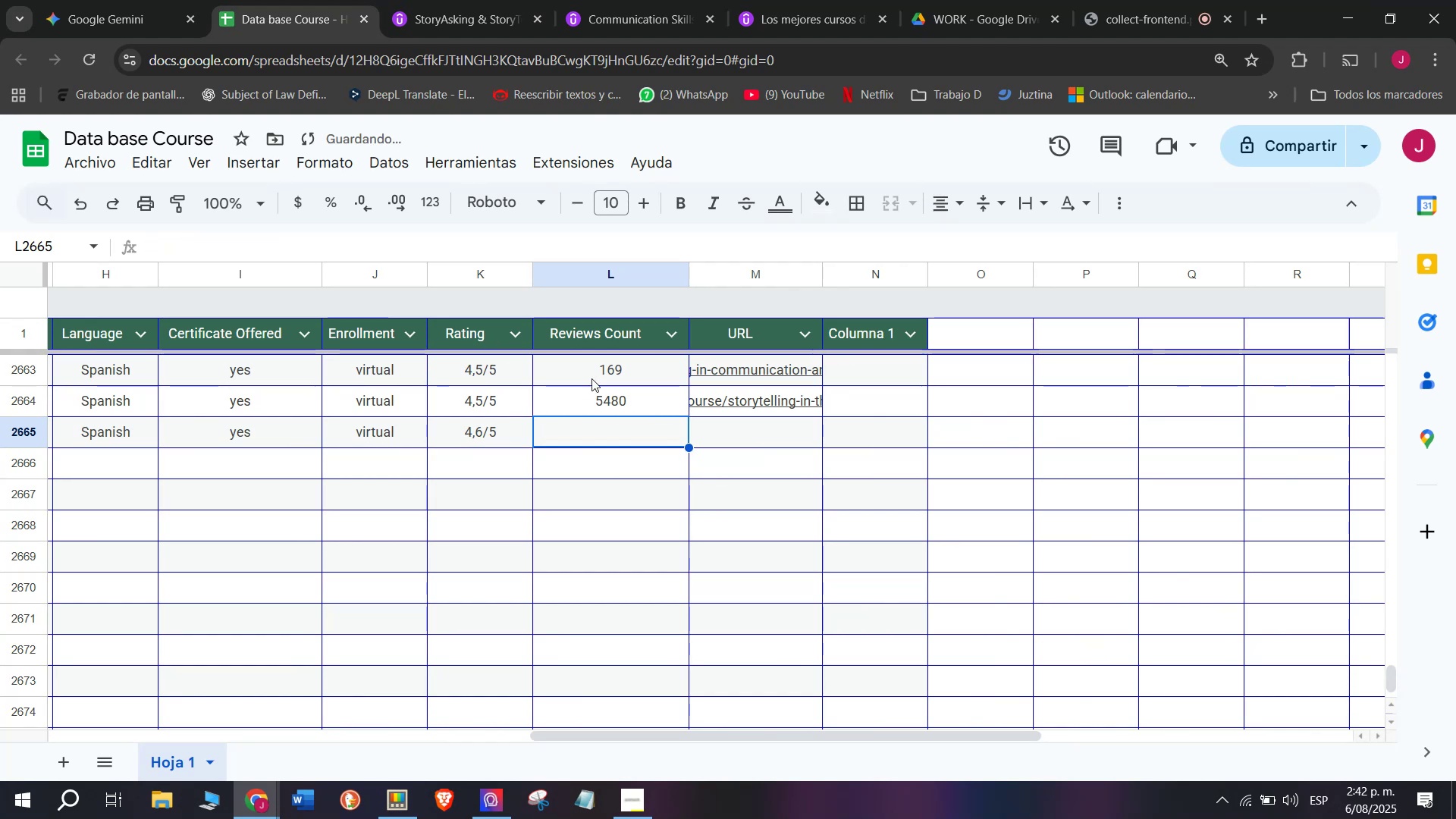 
key(Control+Shift+ControlLeft)
 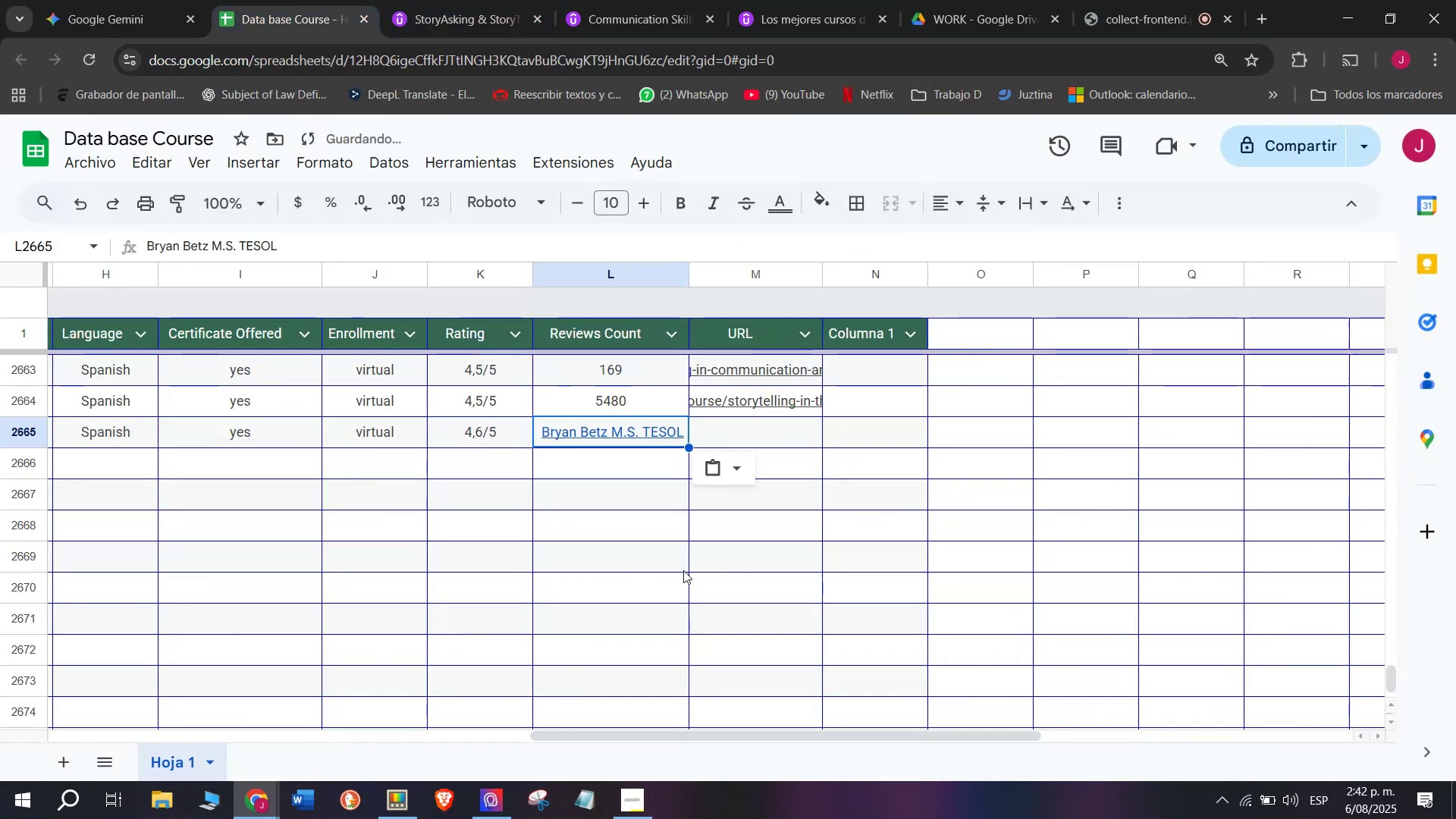 
key(Control+Shift+Z)
 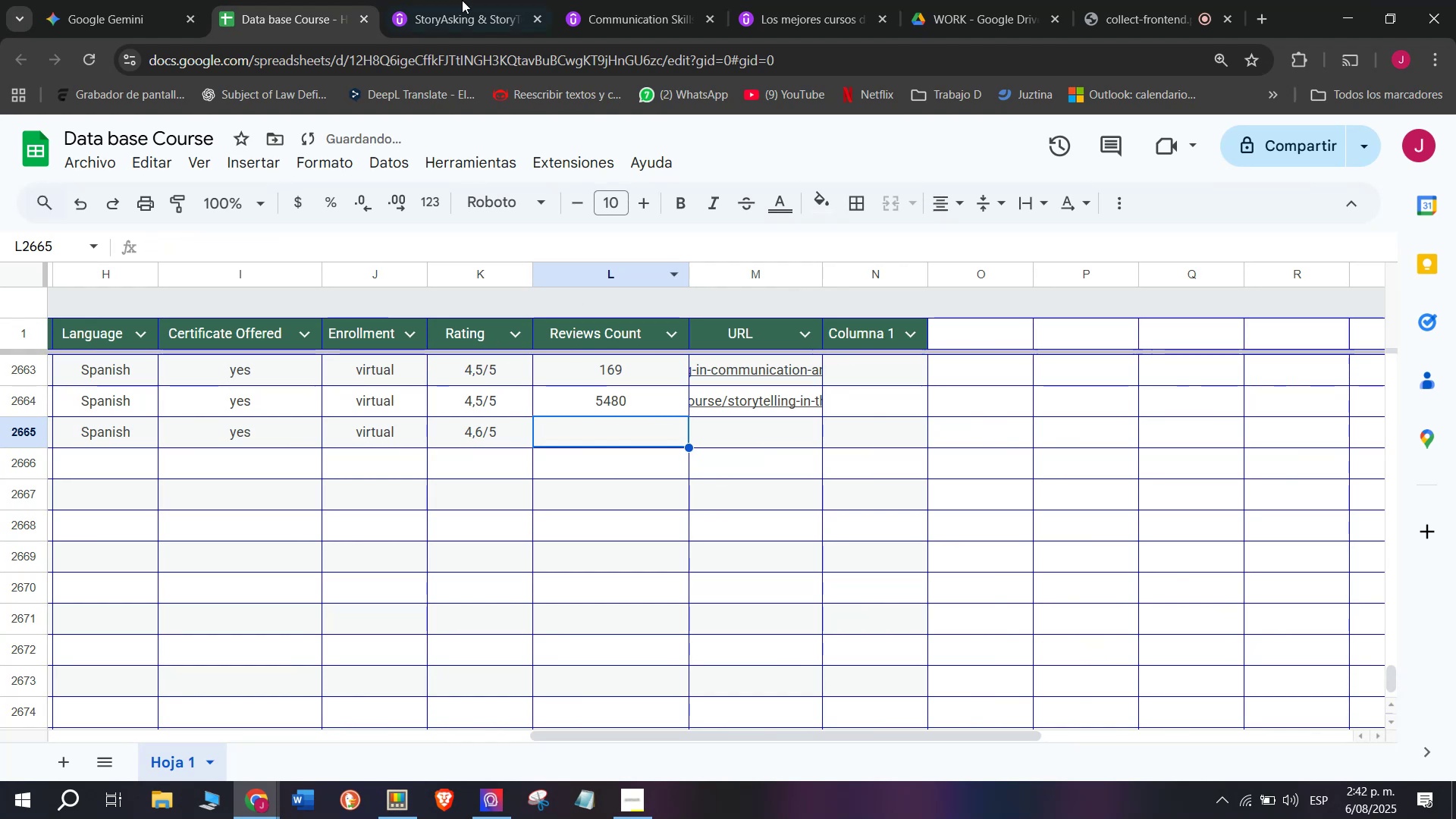 
left_click([460, 0])
 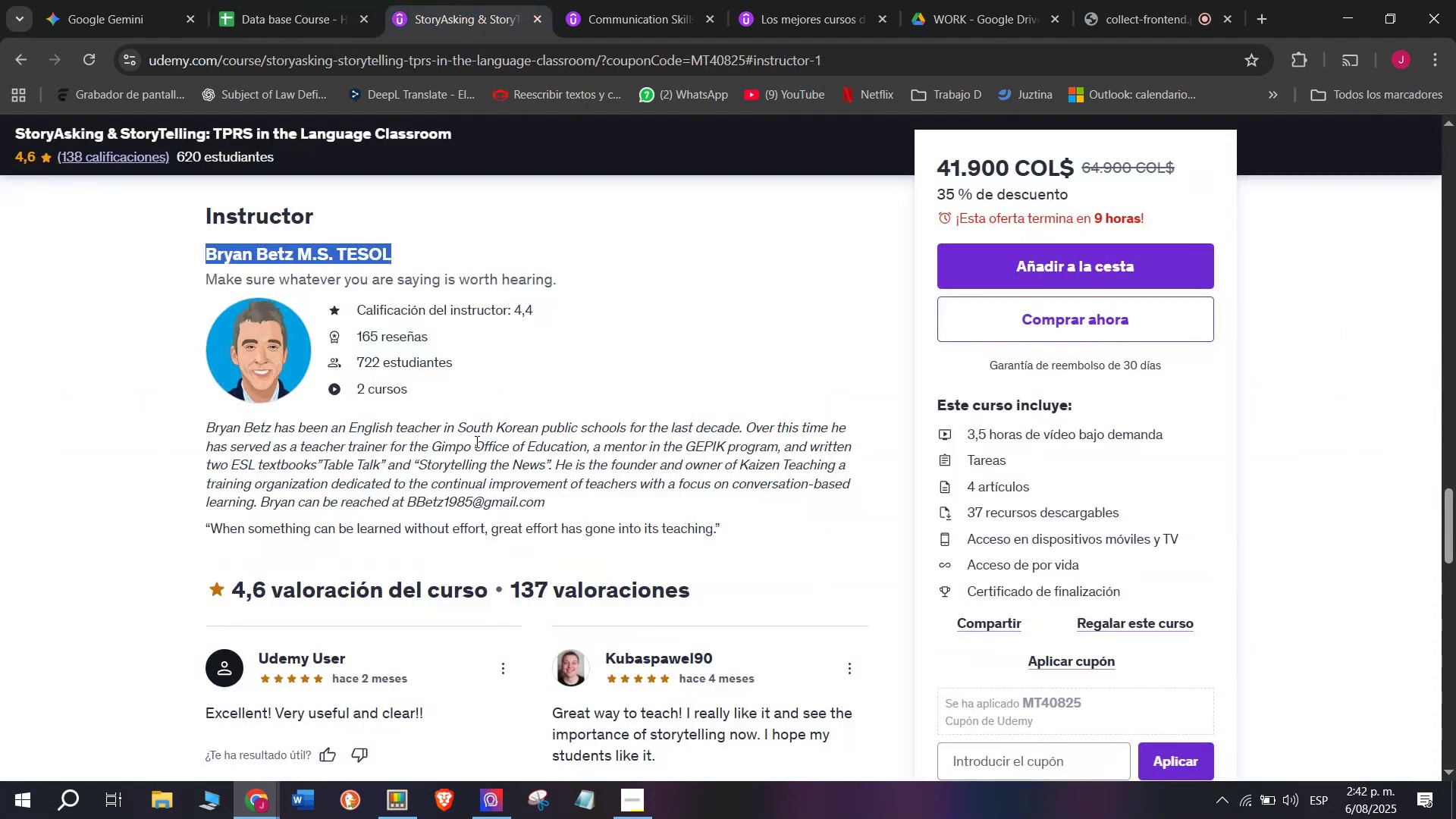 
scroll: coordinate [474, 457], scroll_direction: up, amount: 13.0
 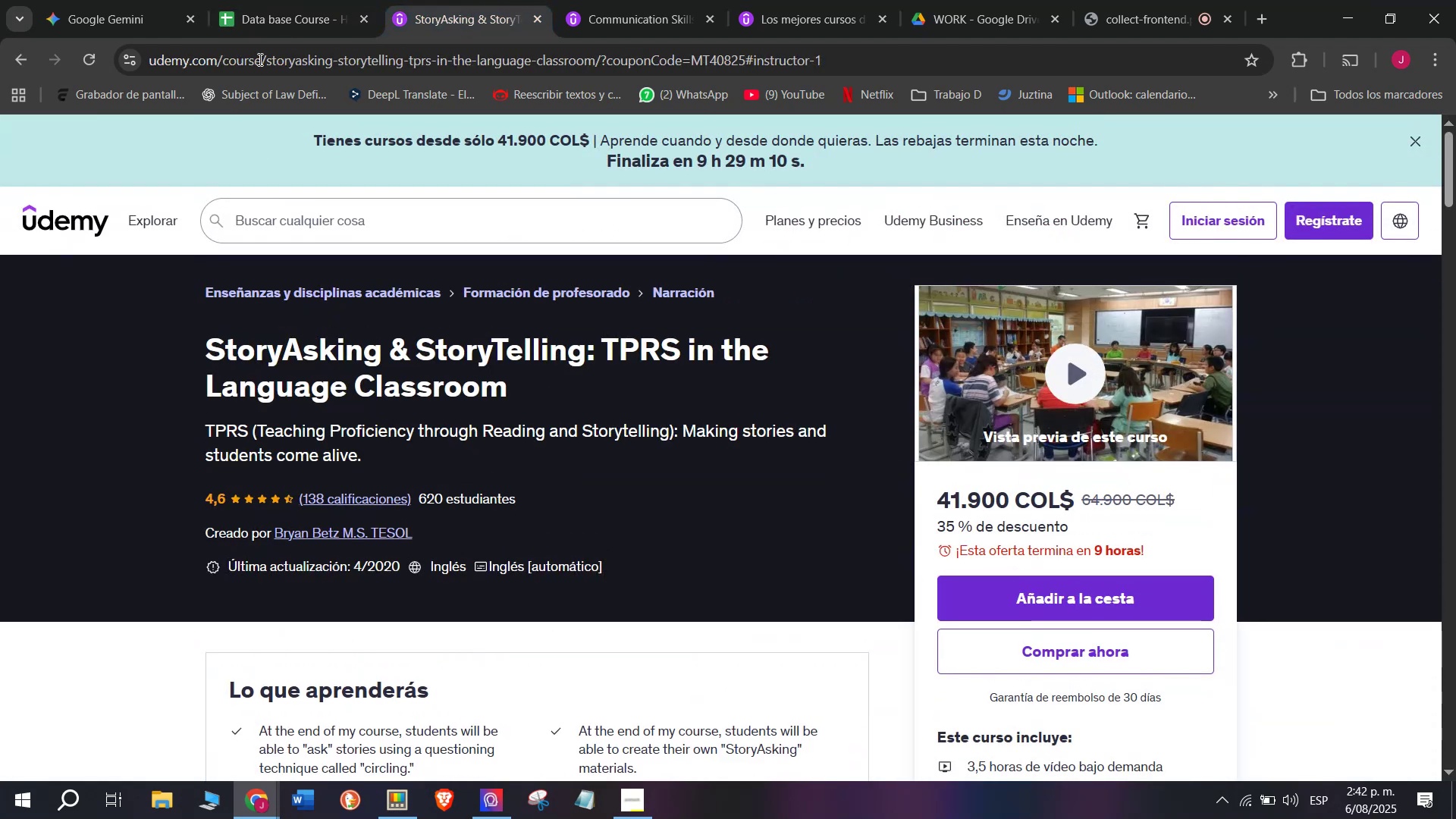 
left_click([262, 0])
 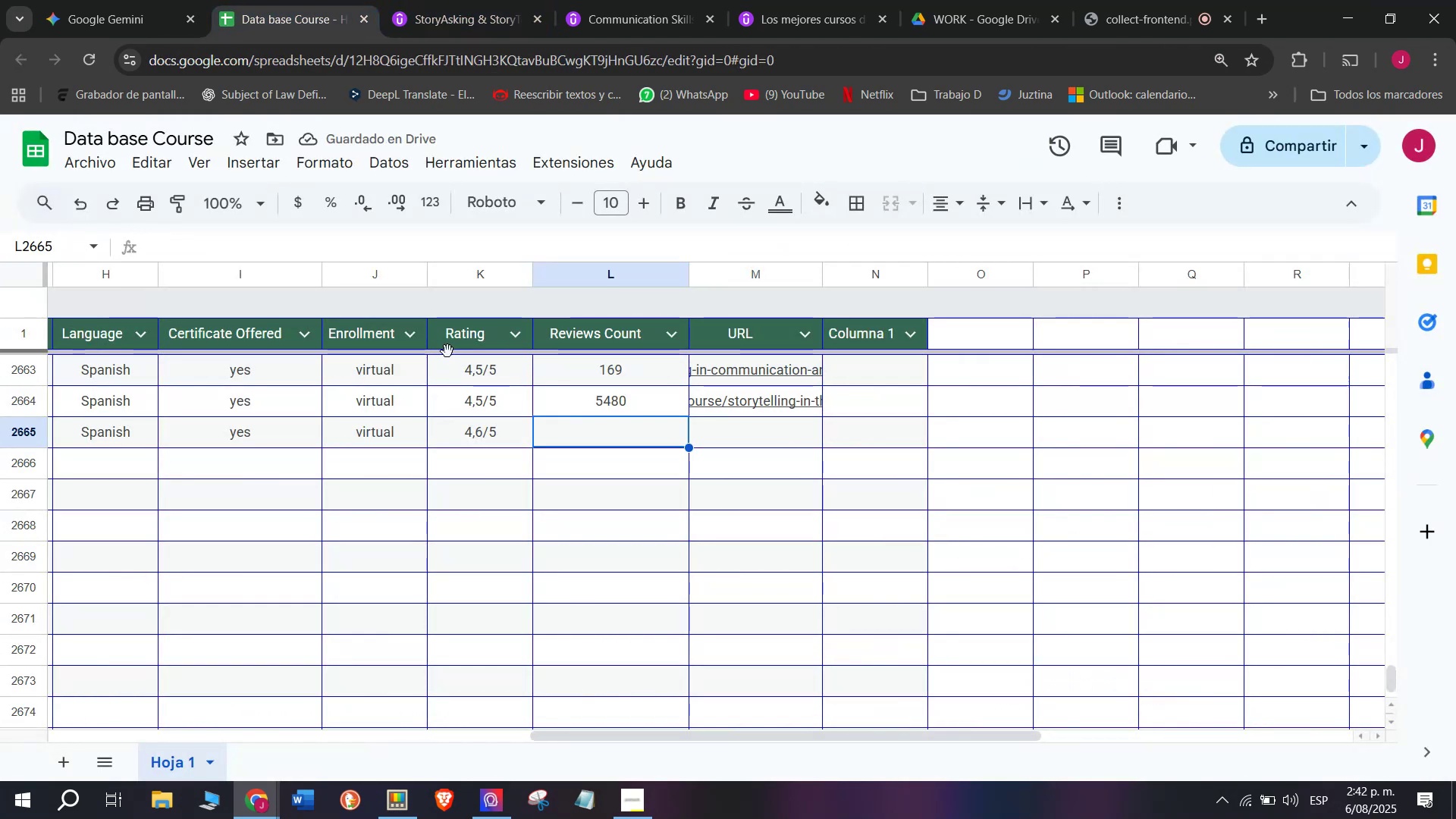 
type(138)
 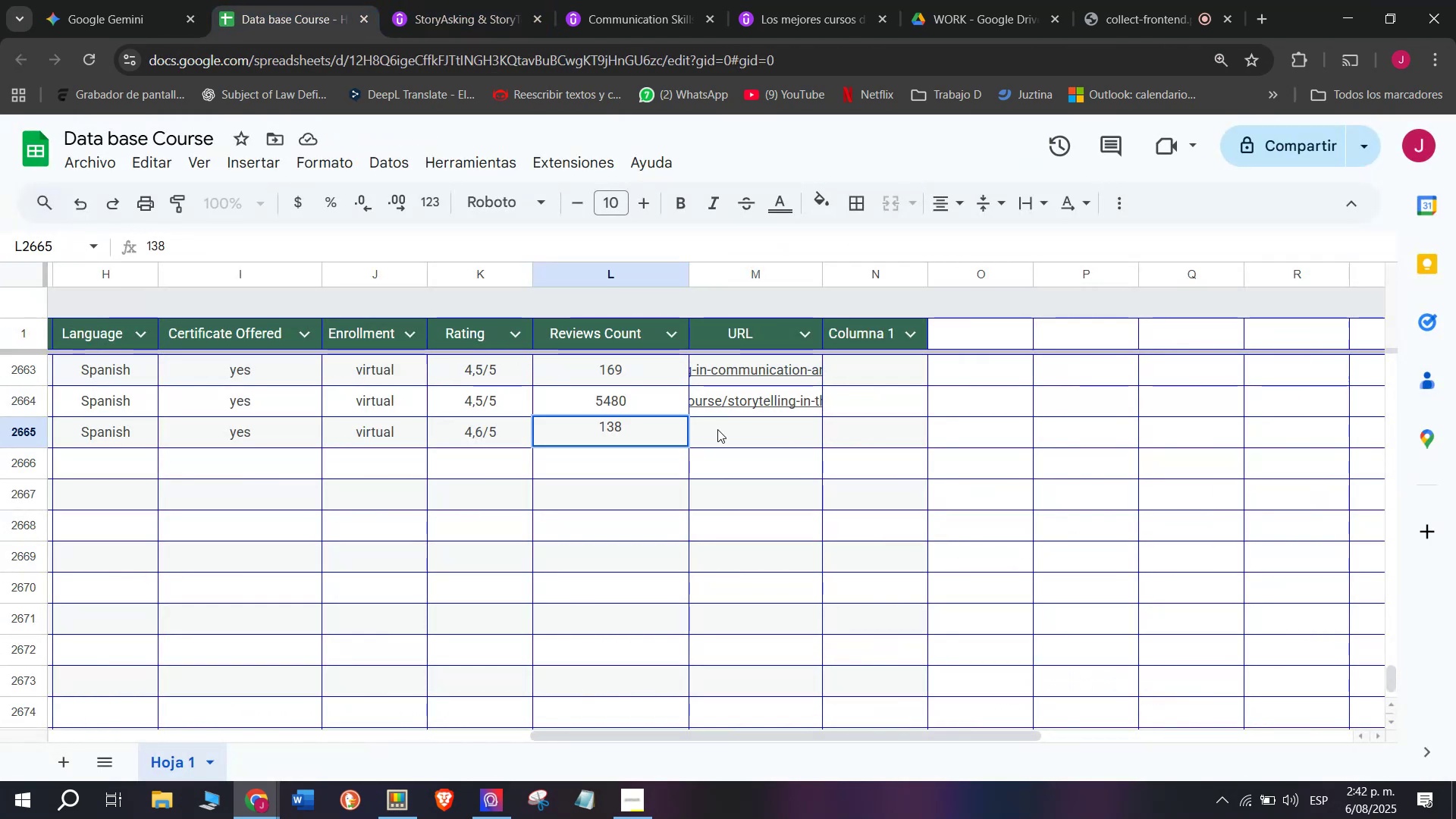 
left_click([753, 426])
 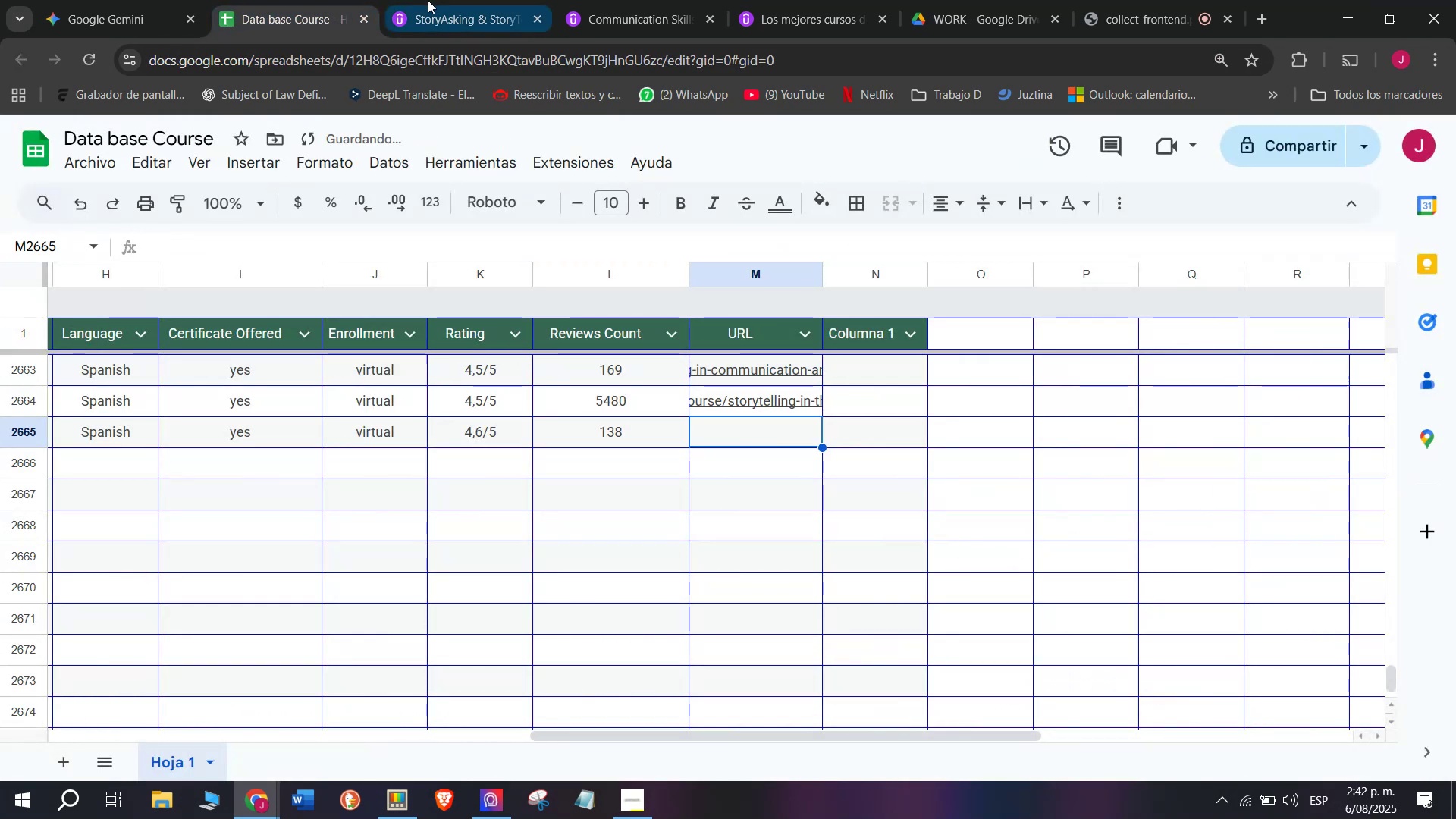 
left_click([410, 0])
 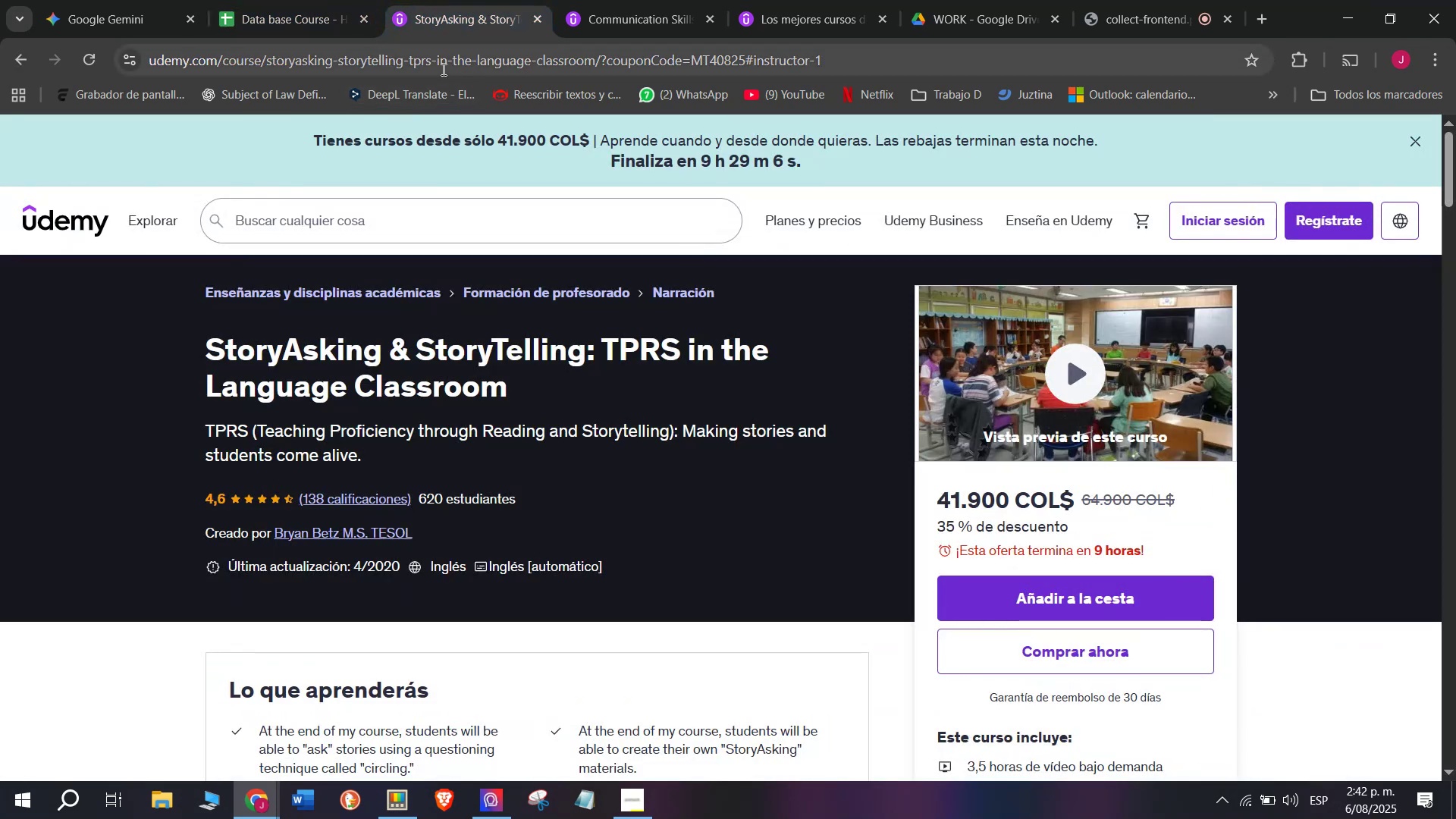 
double_click([442, 67])
 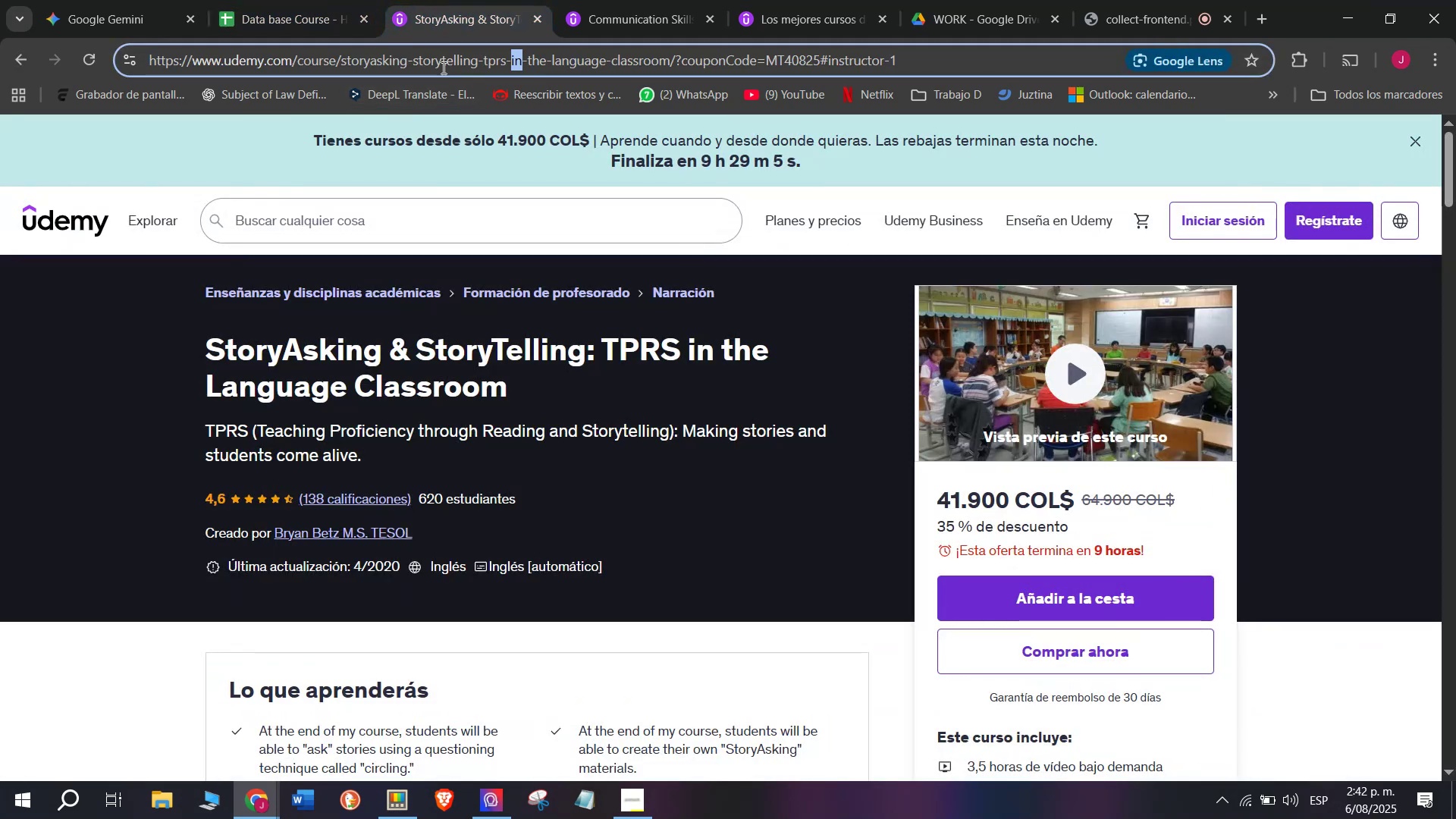 
triple_click([442, 67])
 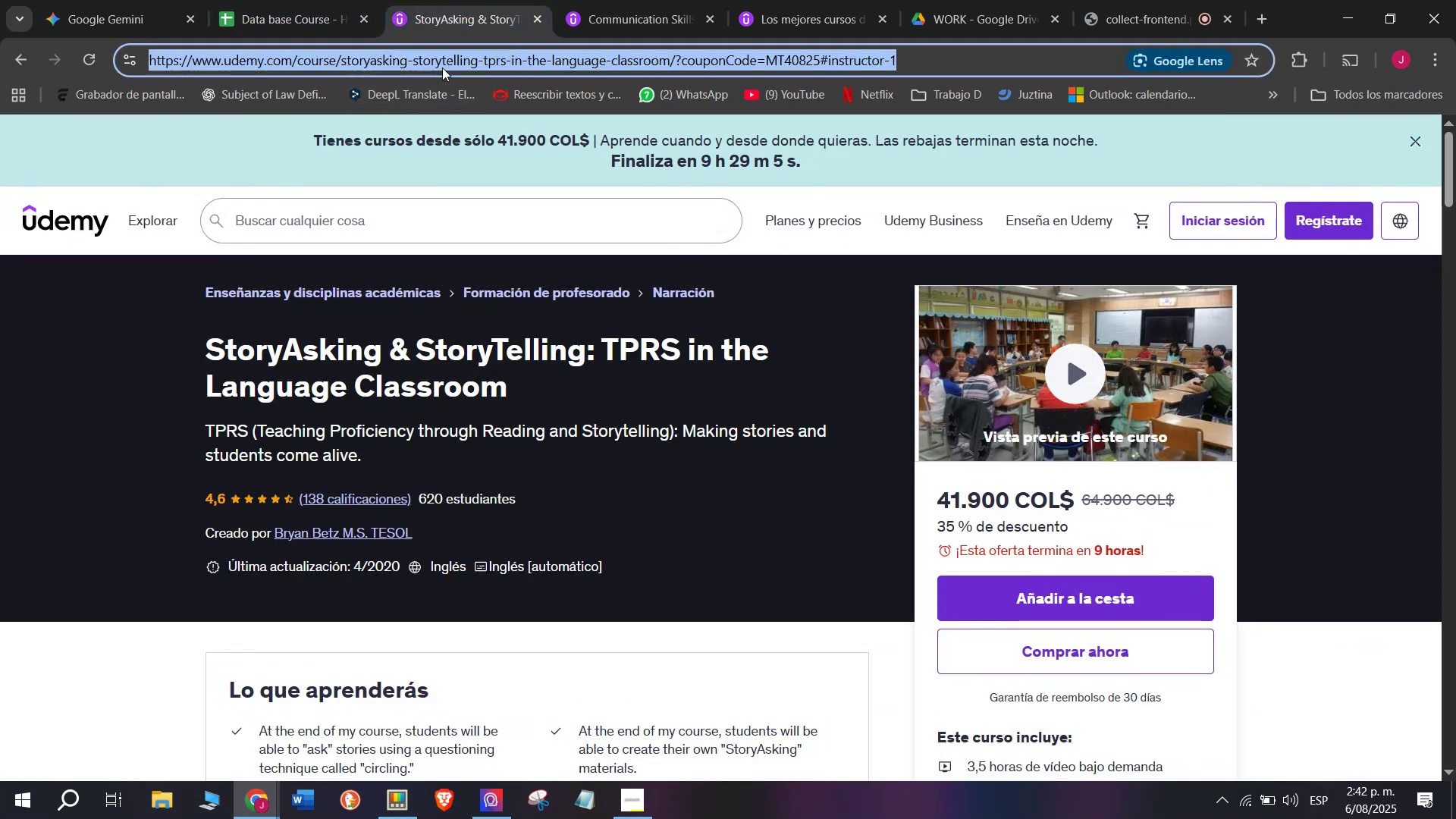 
key(Break)
 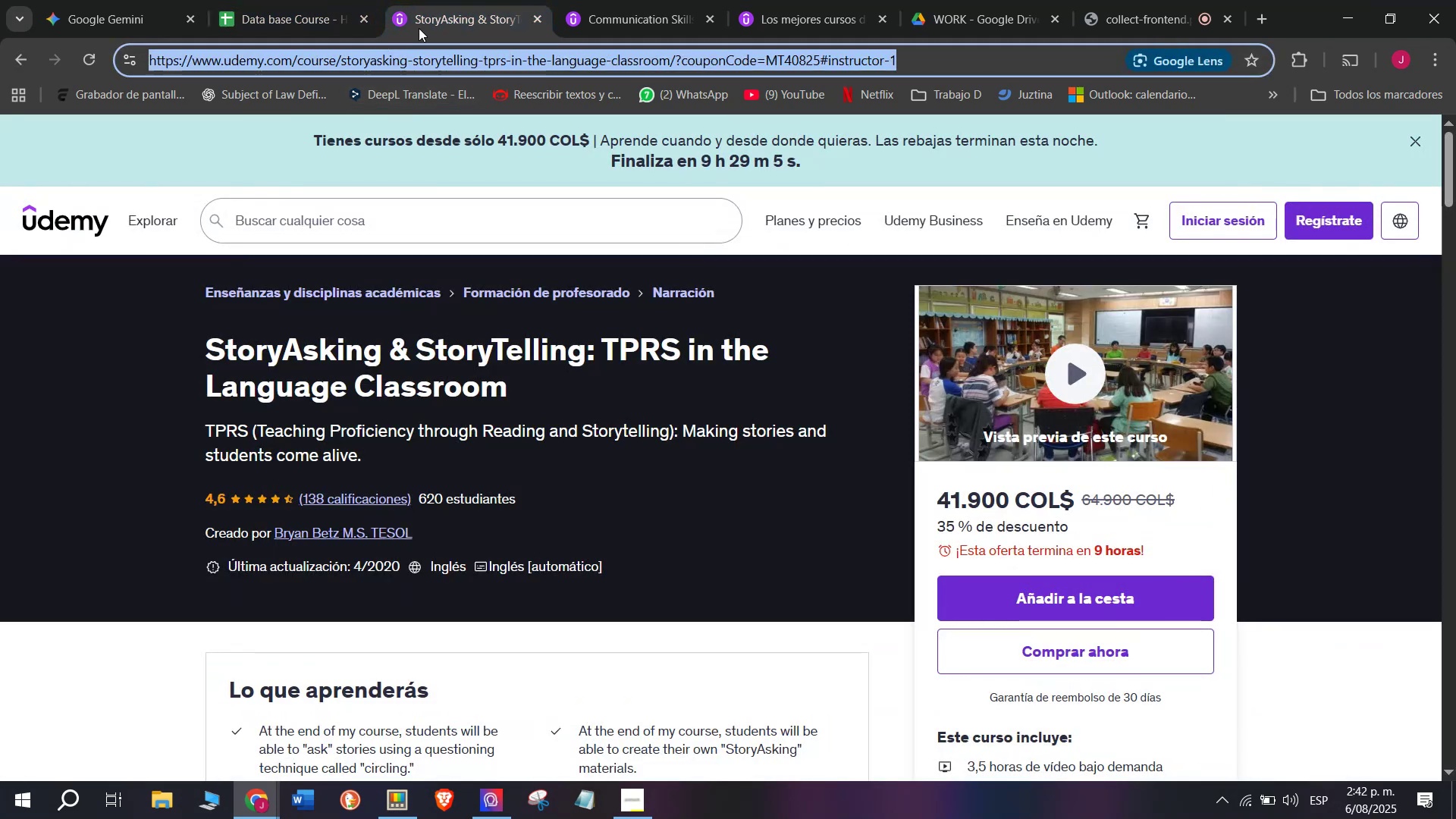 
key(Control+ControlLeft)
 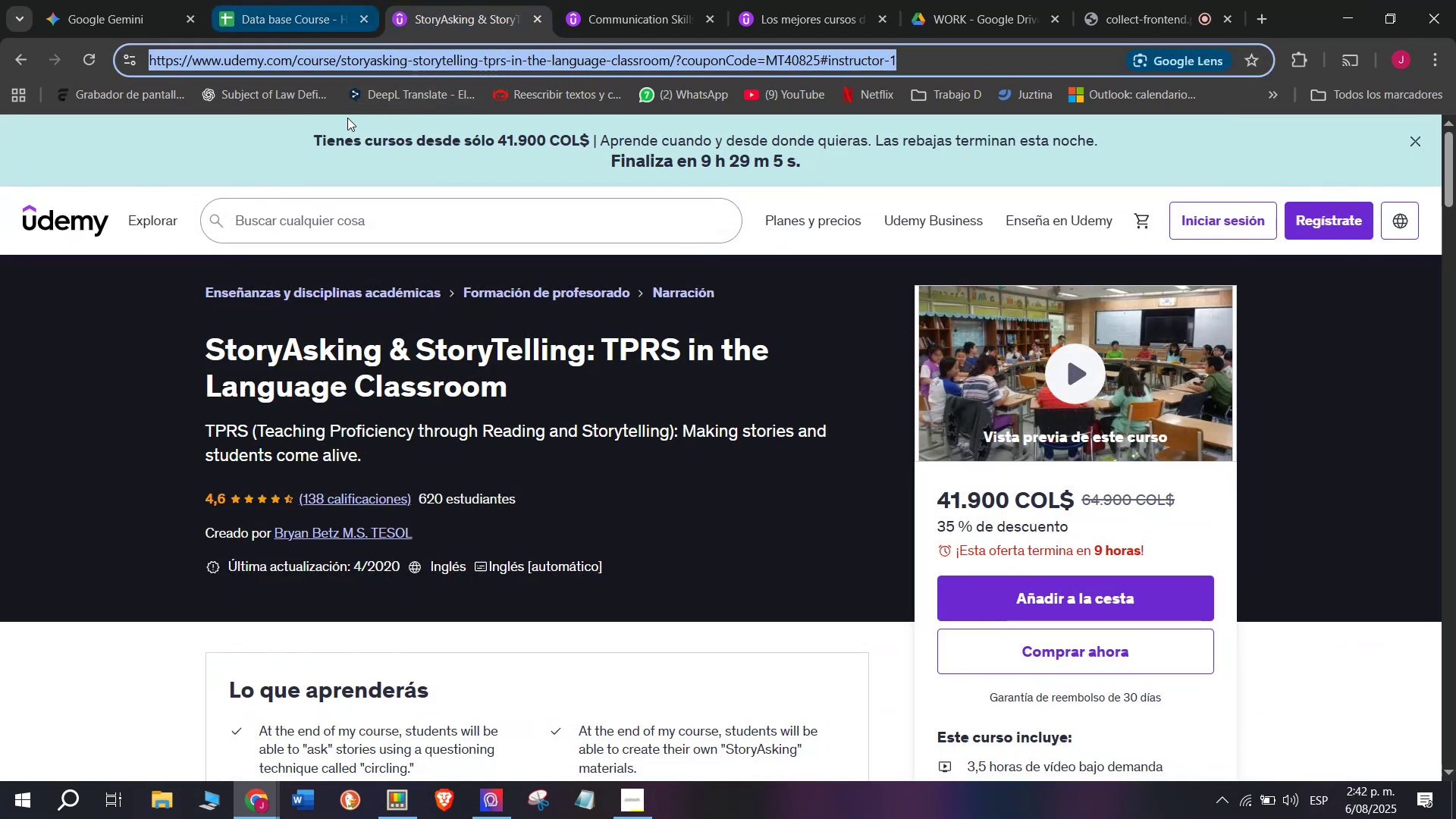 
key(Control+C)
 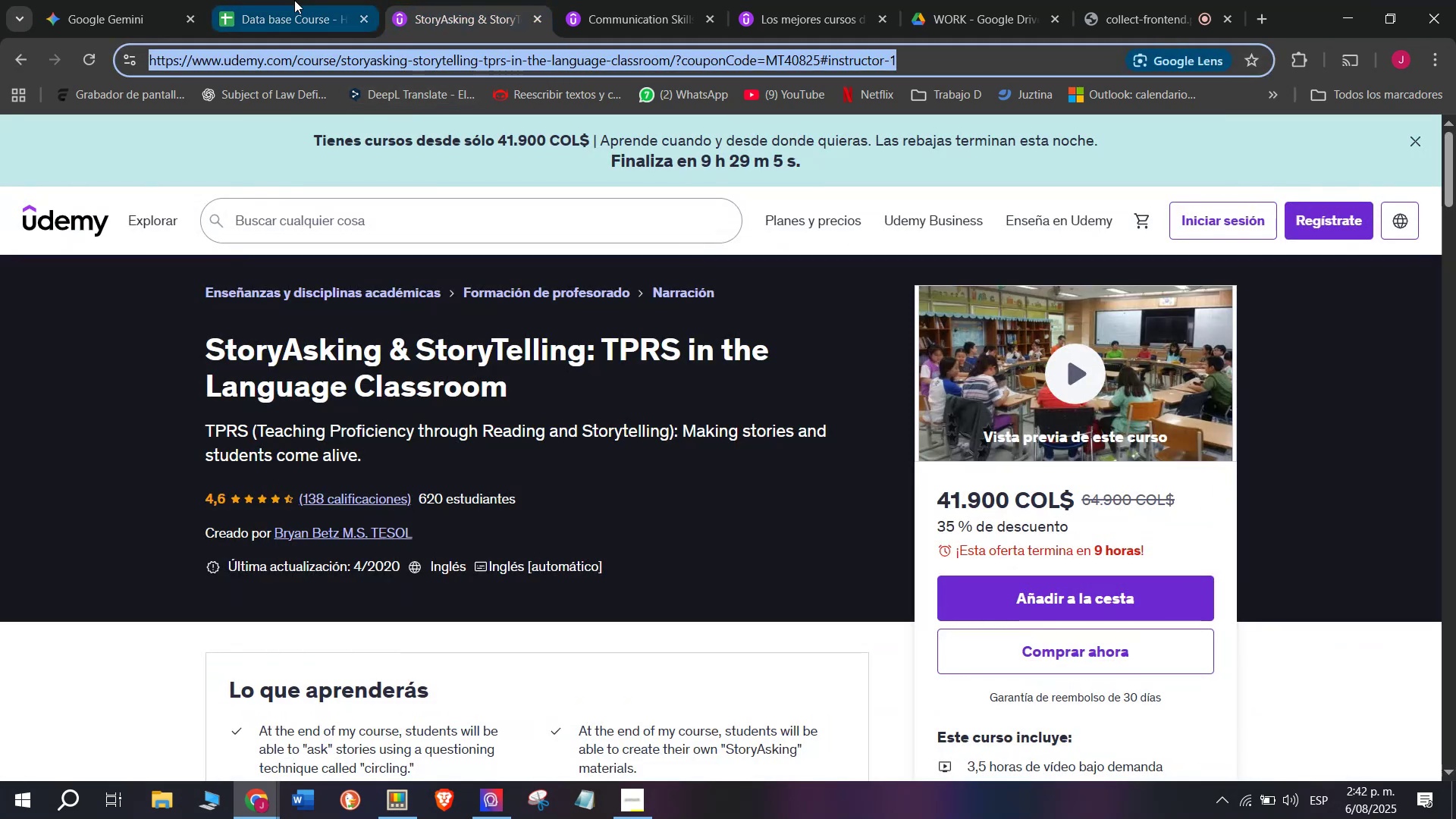 
triple_click([294, 0])
 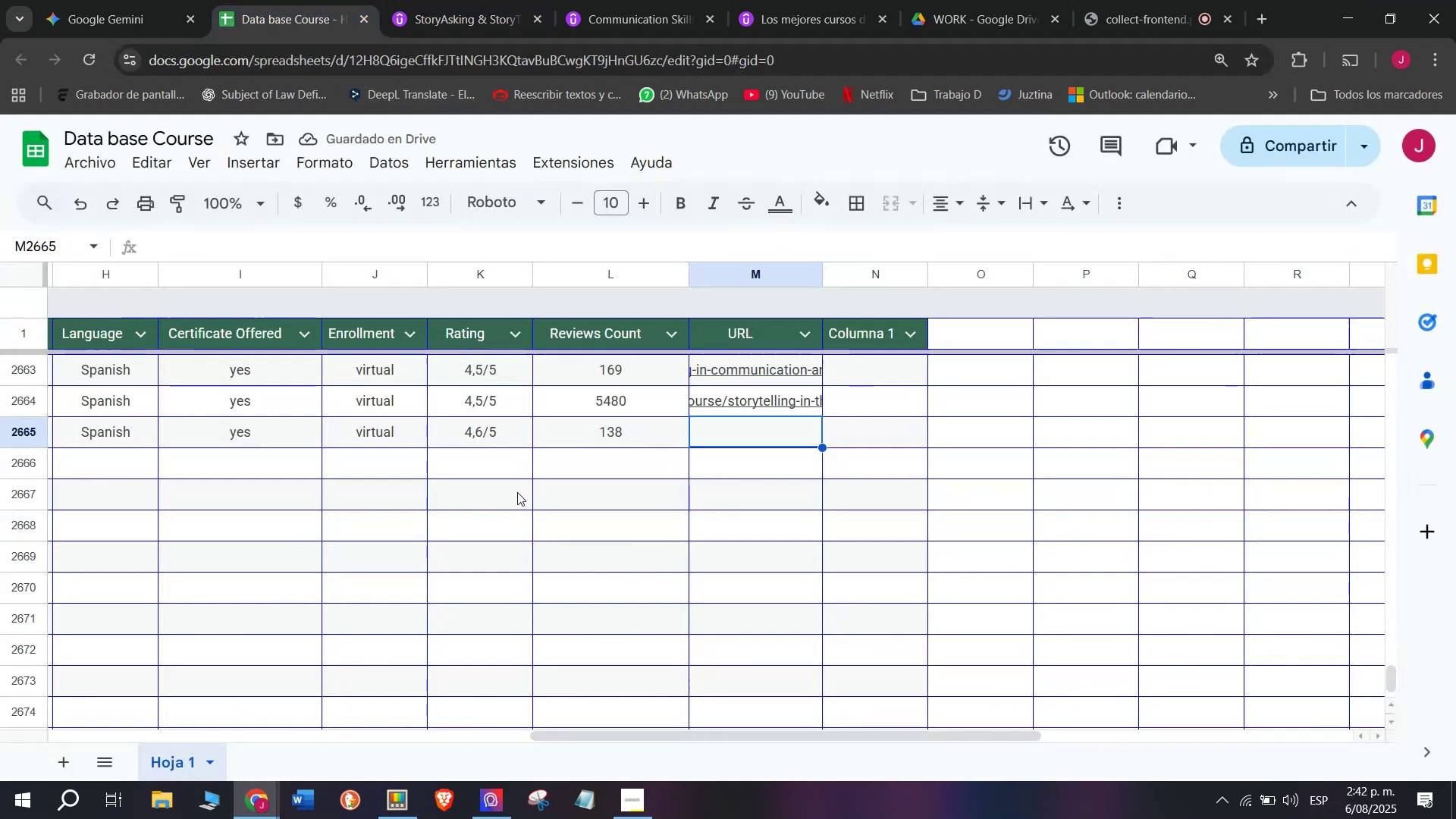 
key(Control+ControlLeft)
 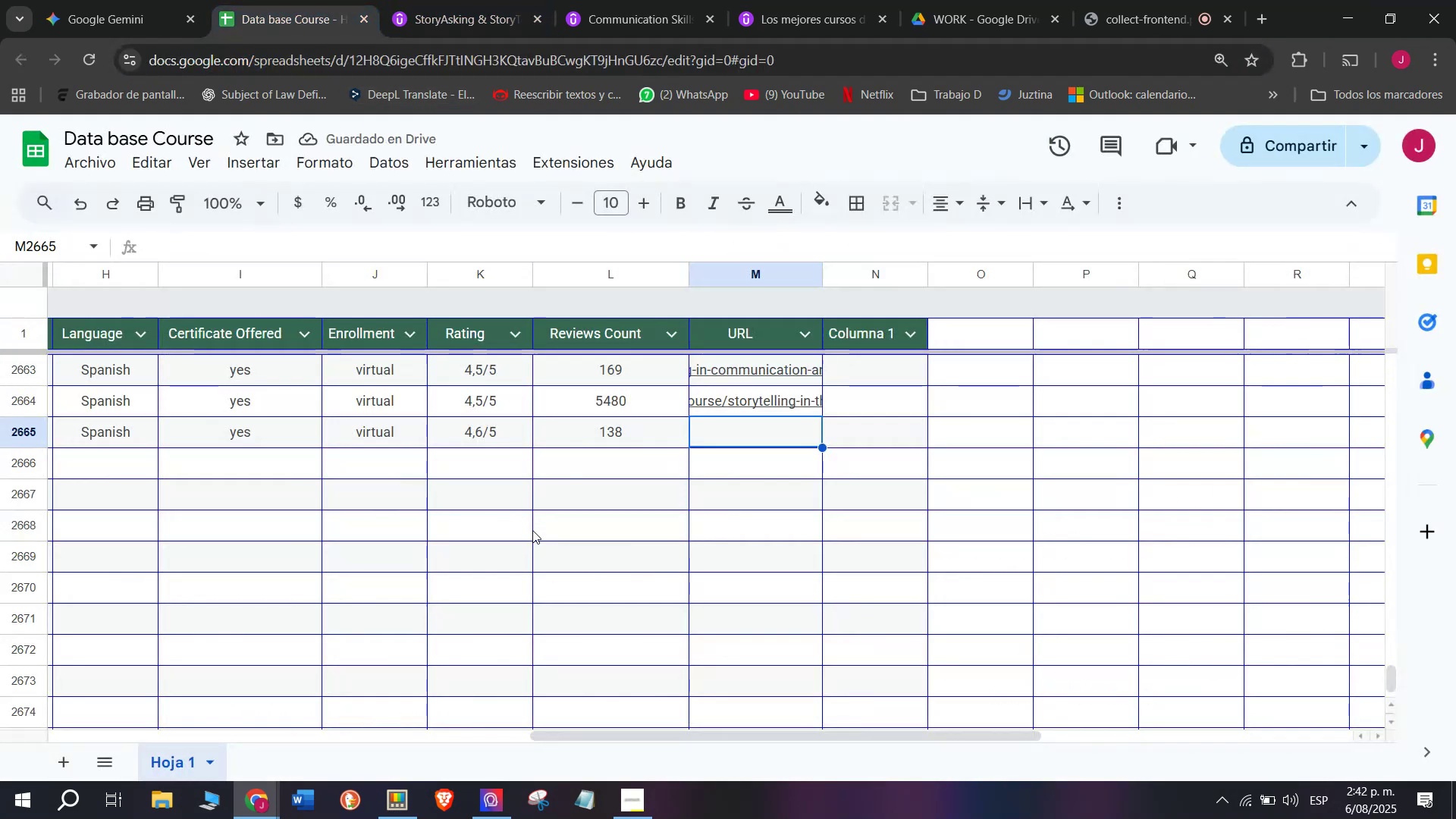 
key(Z)
 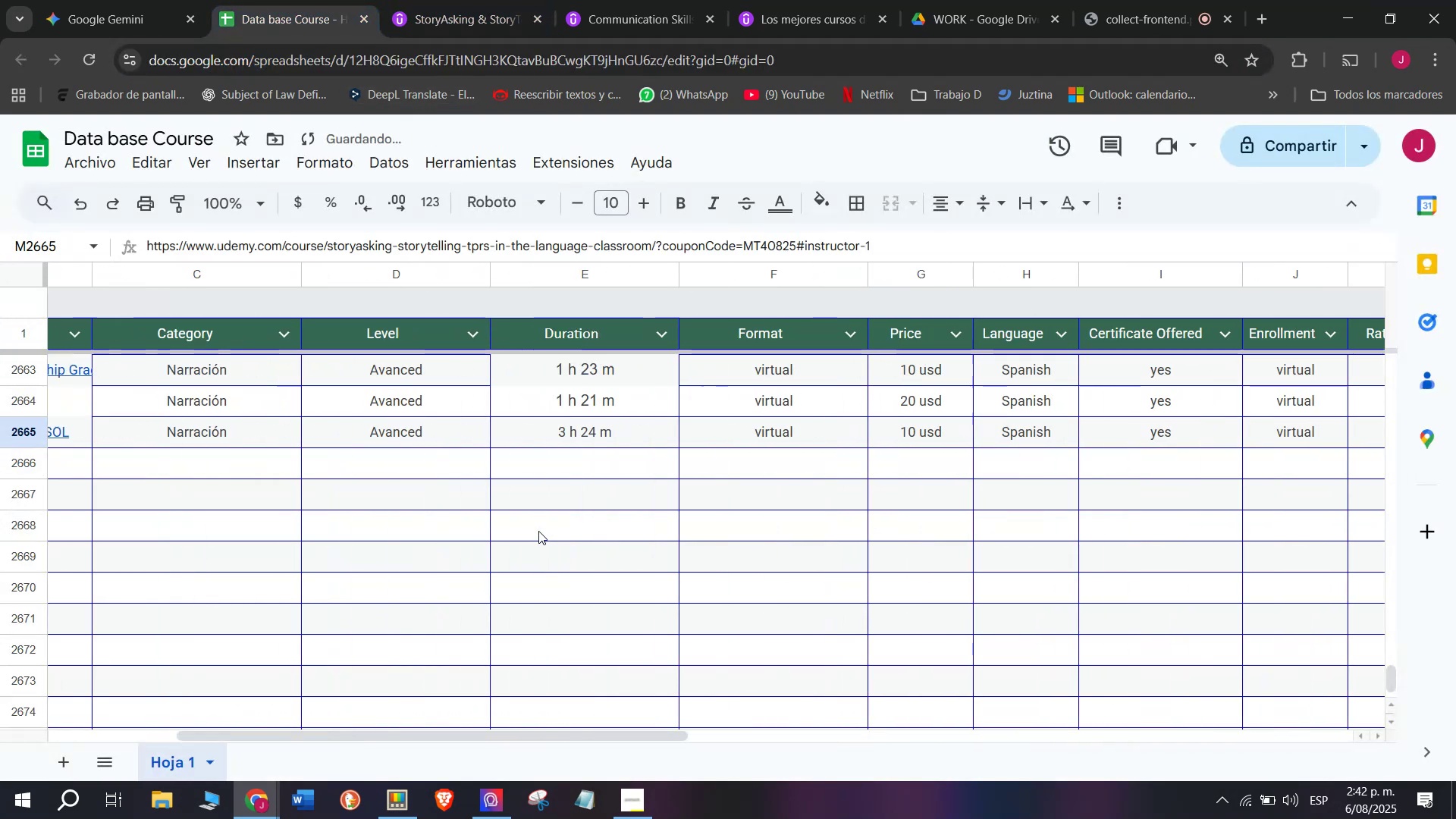 
key(Control+V)
 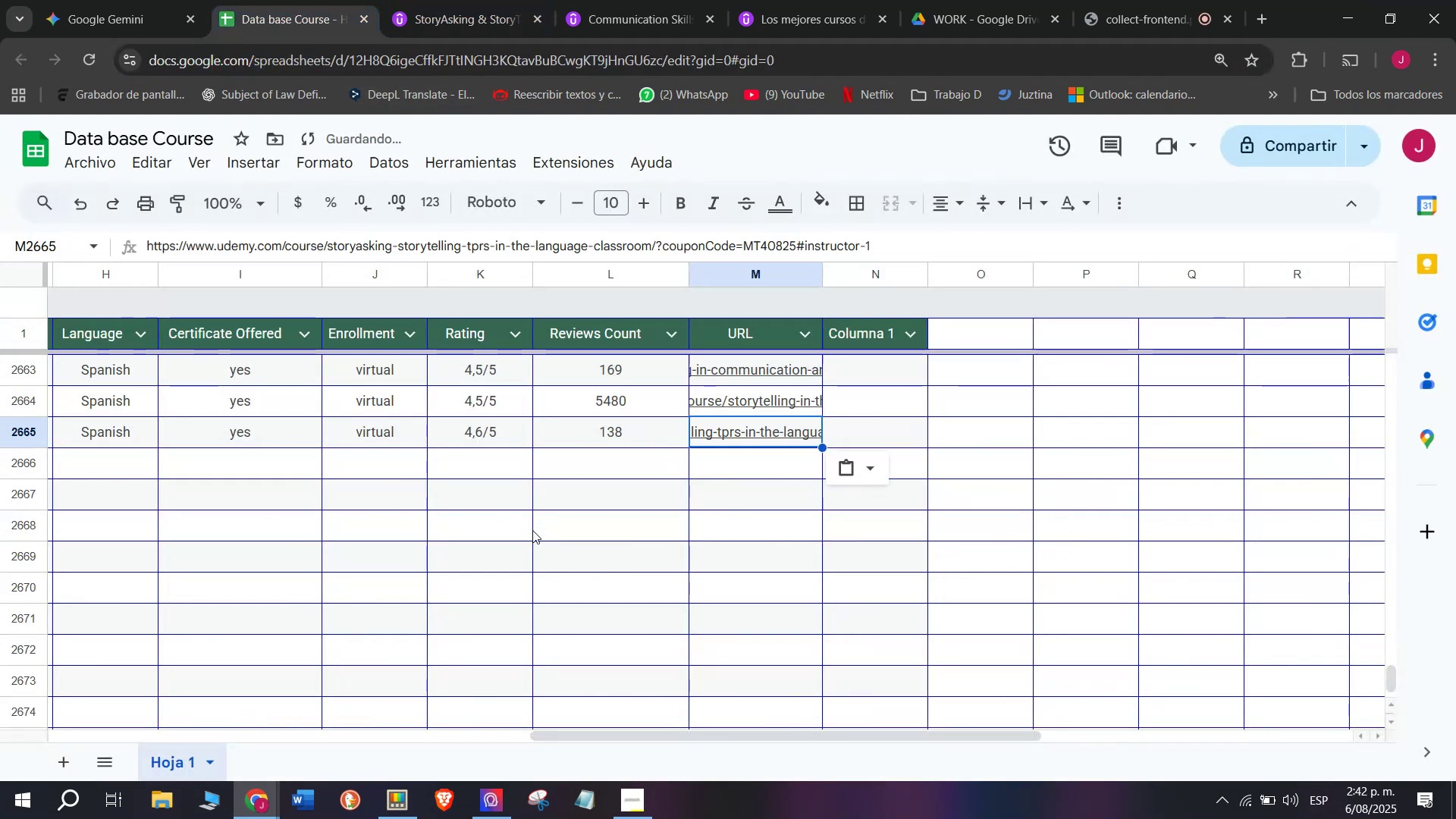 
scroll: coordinate [244, 470], scroll_direction: up, amount: 3.0
 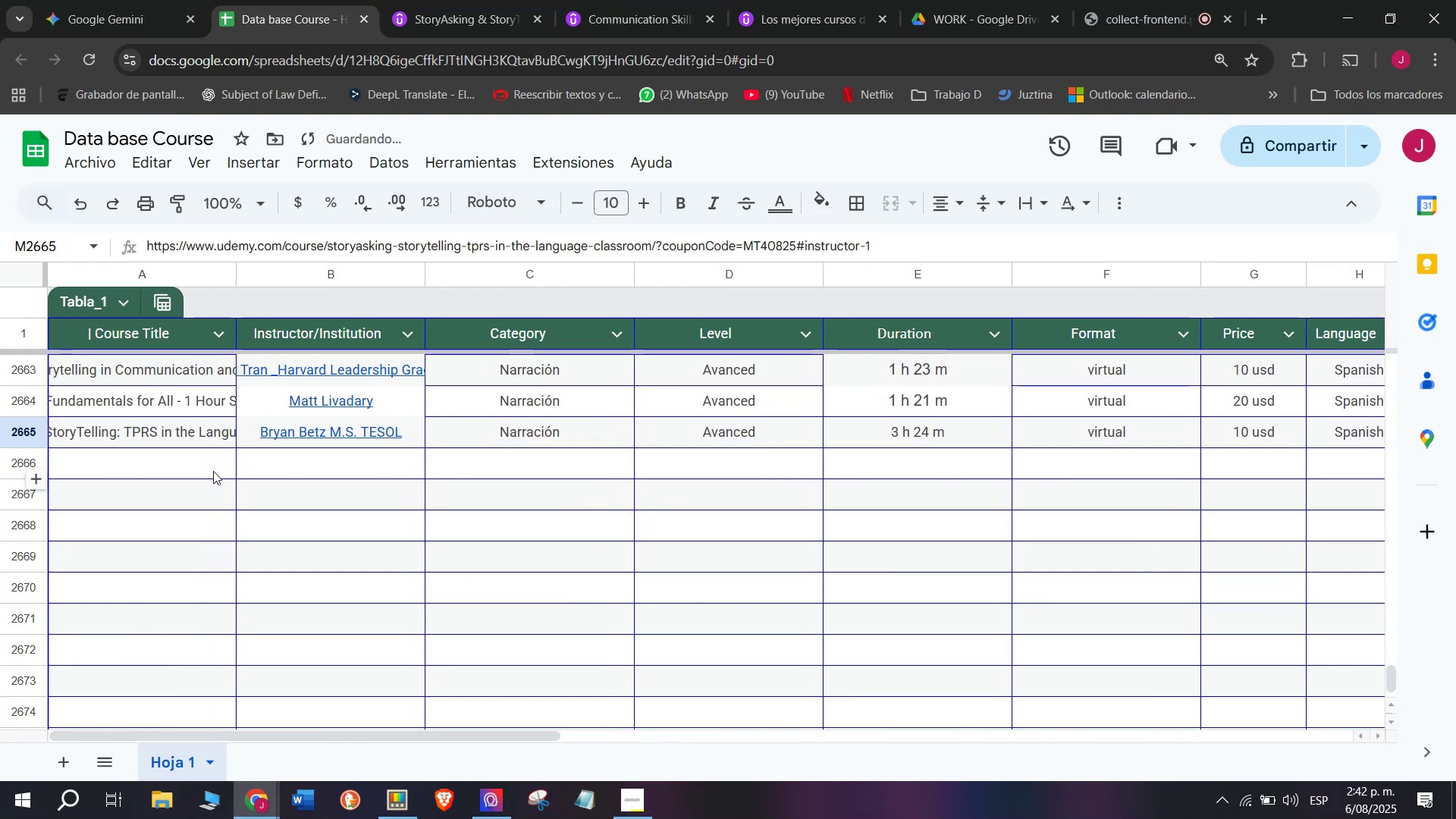 
left_click([213, 471])
 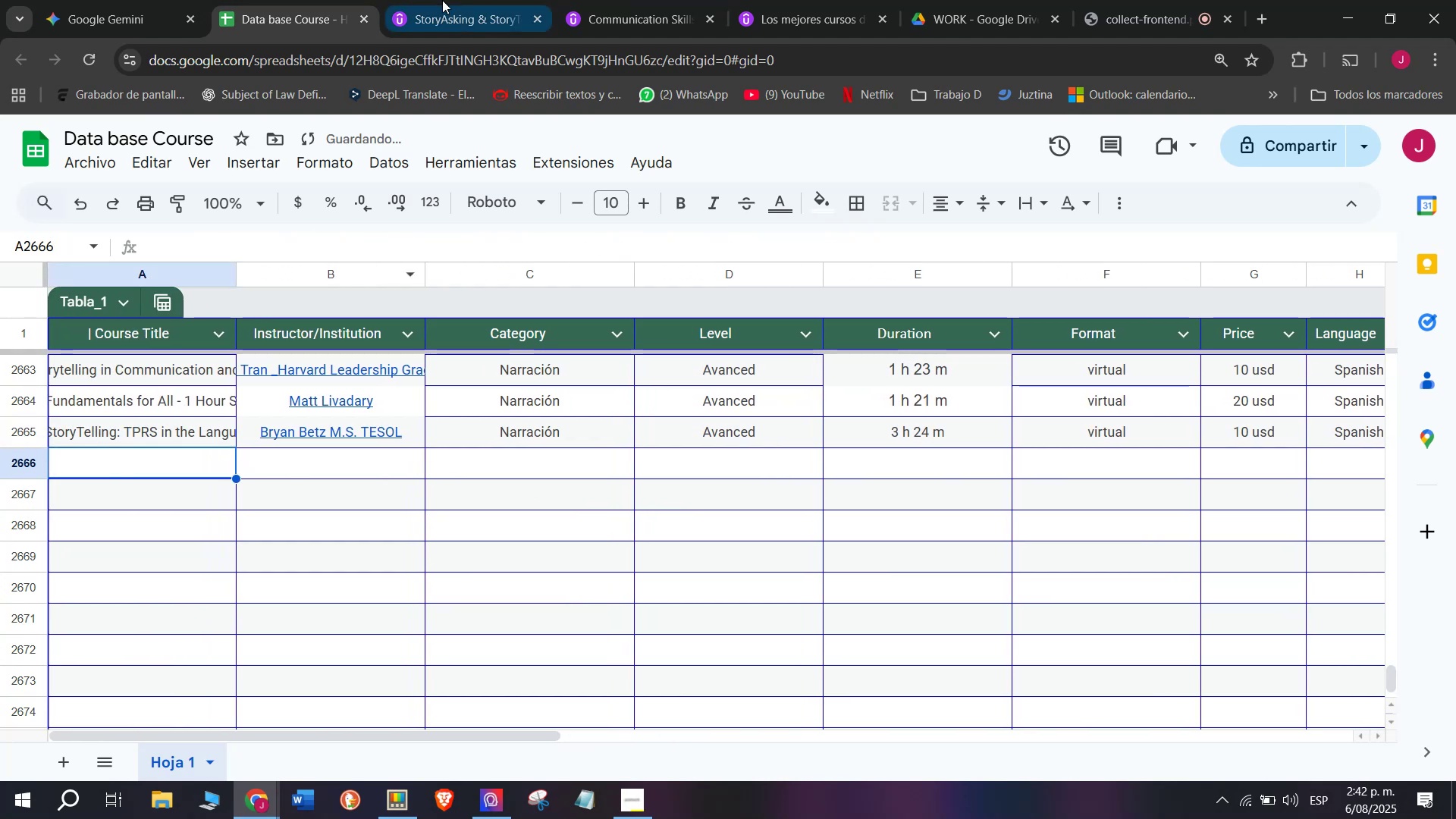 
left_click([442, 0])
 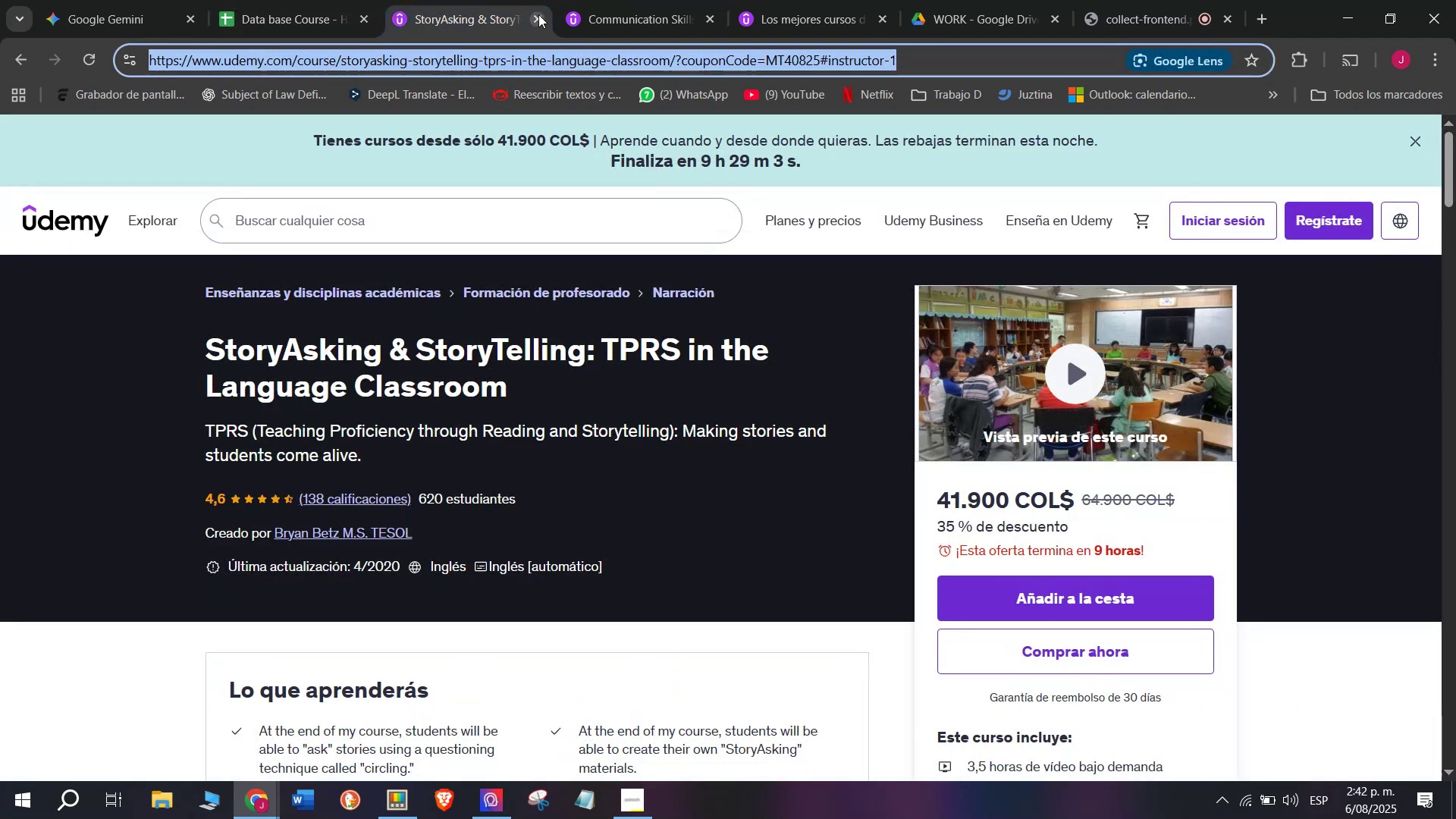 
left_click([540, 14])
 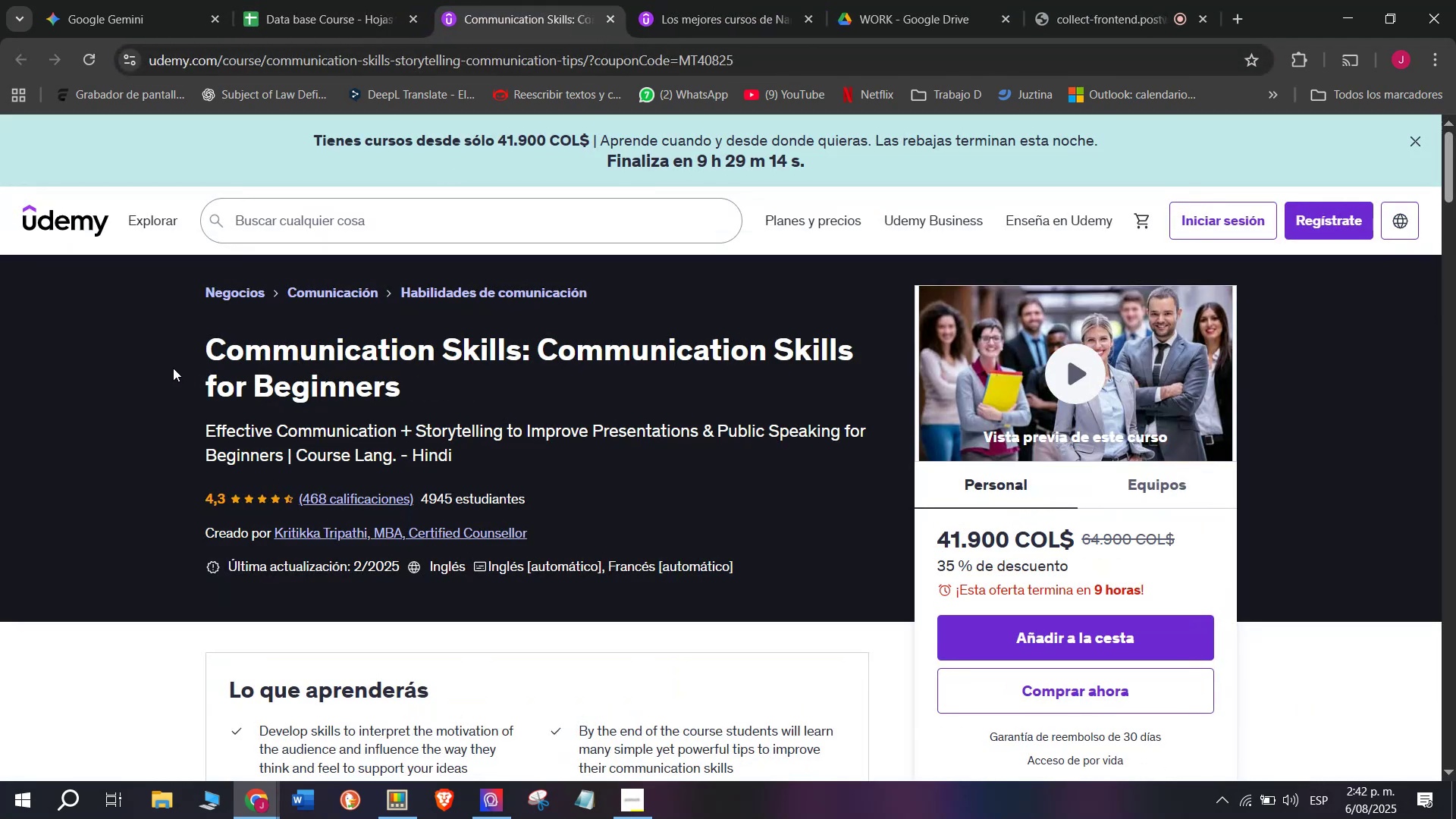 
left_click_drag(start_coordinate=[183, 345], to_coordinate=[466, 373])
 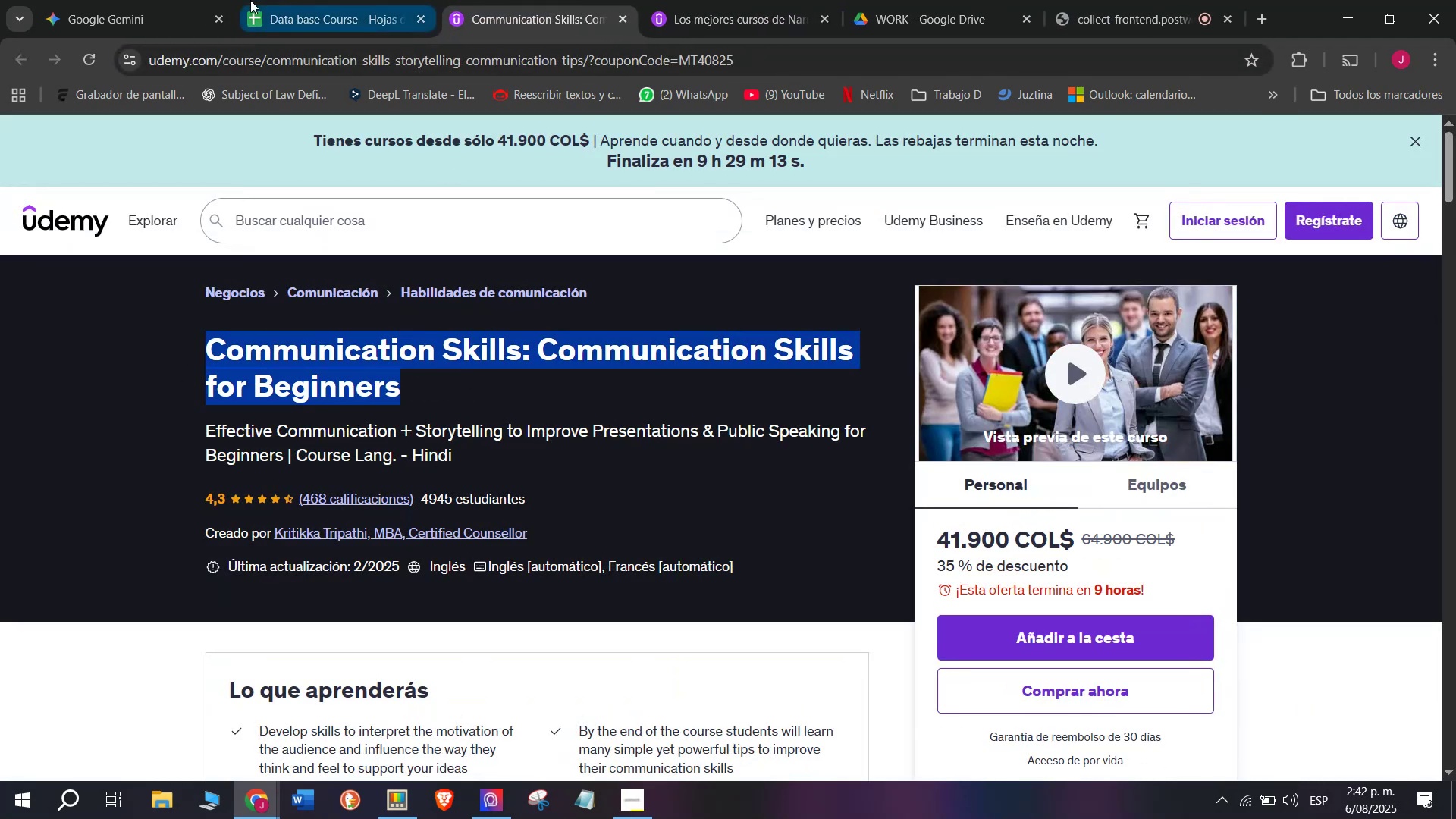 
key(Break)
 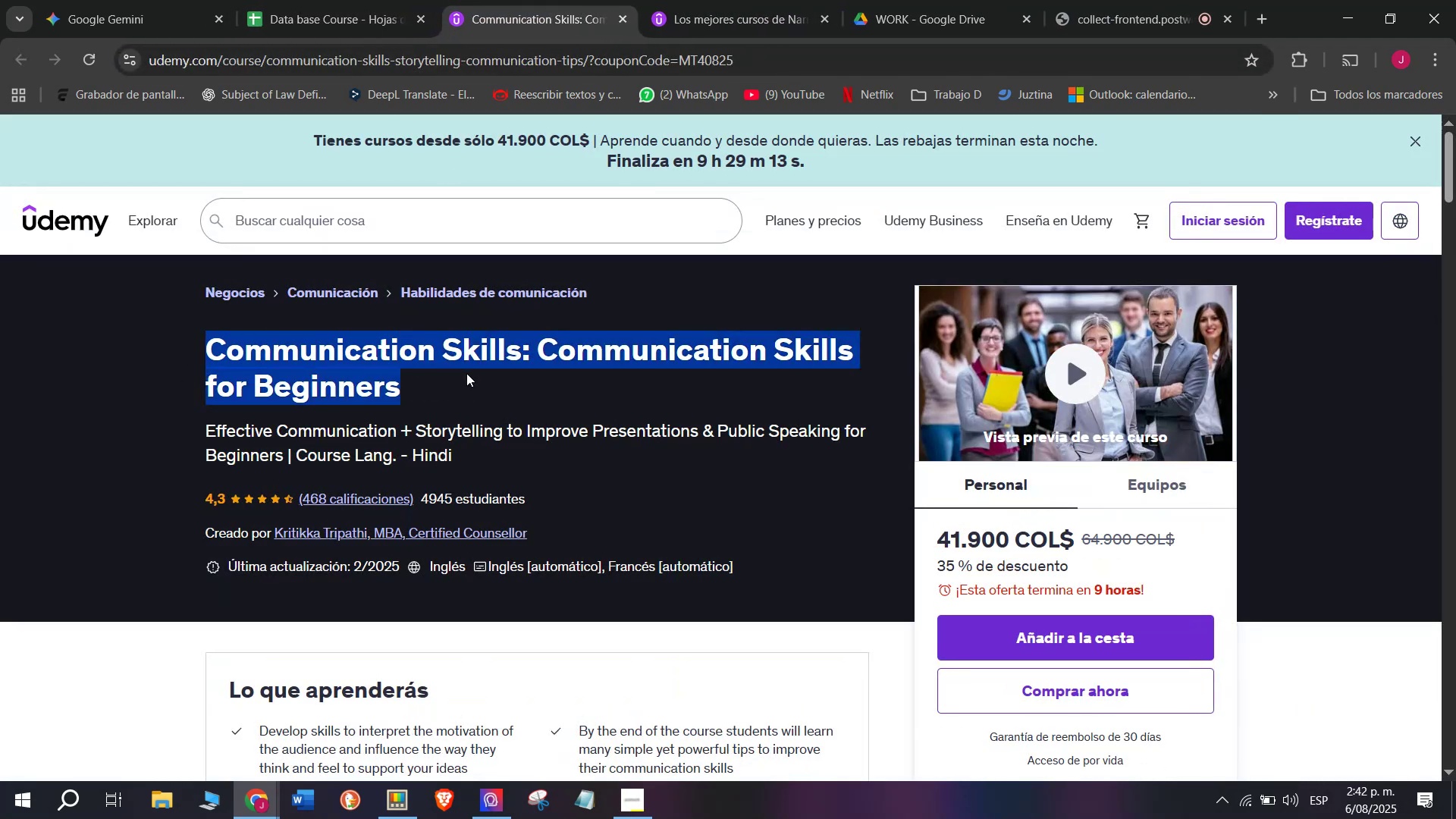 
key(Control+ControlLeft)
 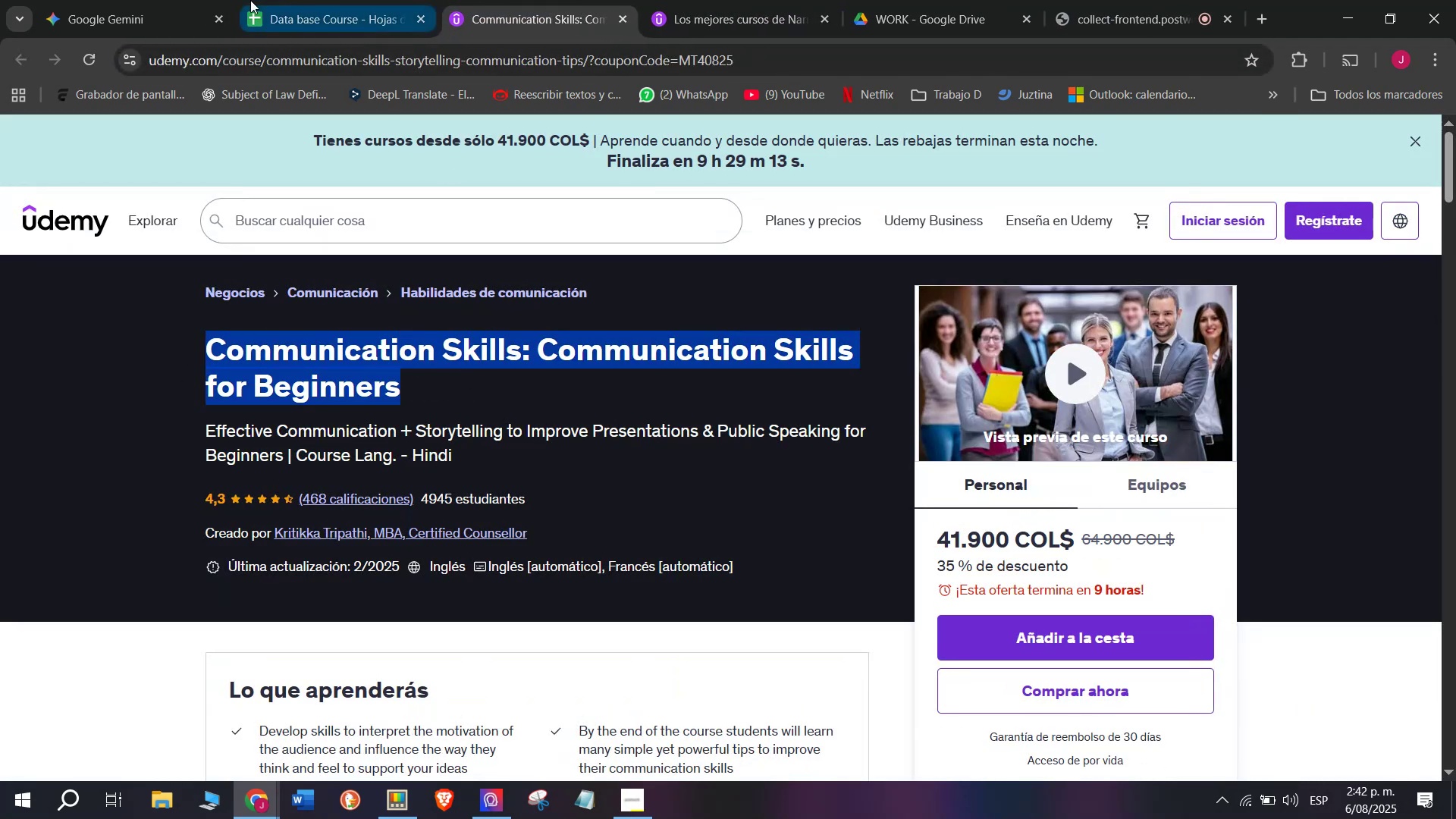 
key(Control+C)
 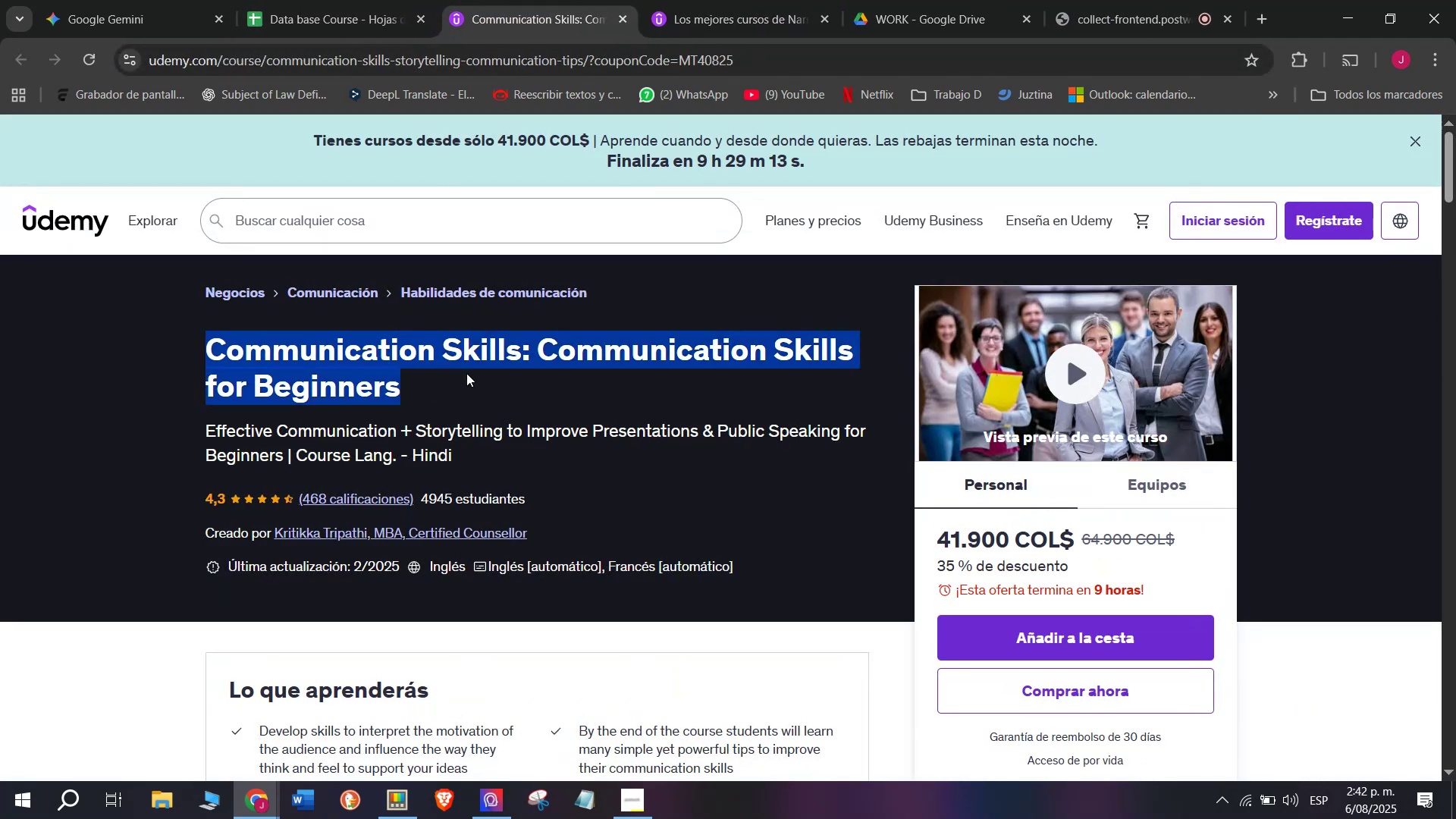 
key(Control+ControlLeft)
 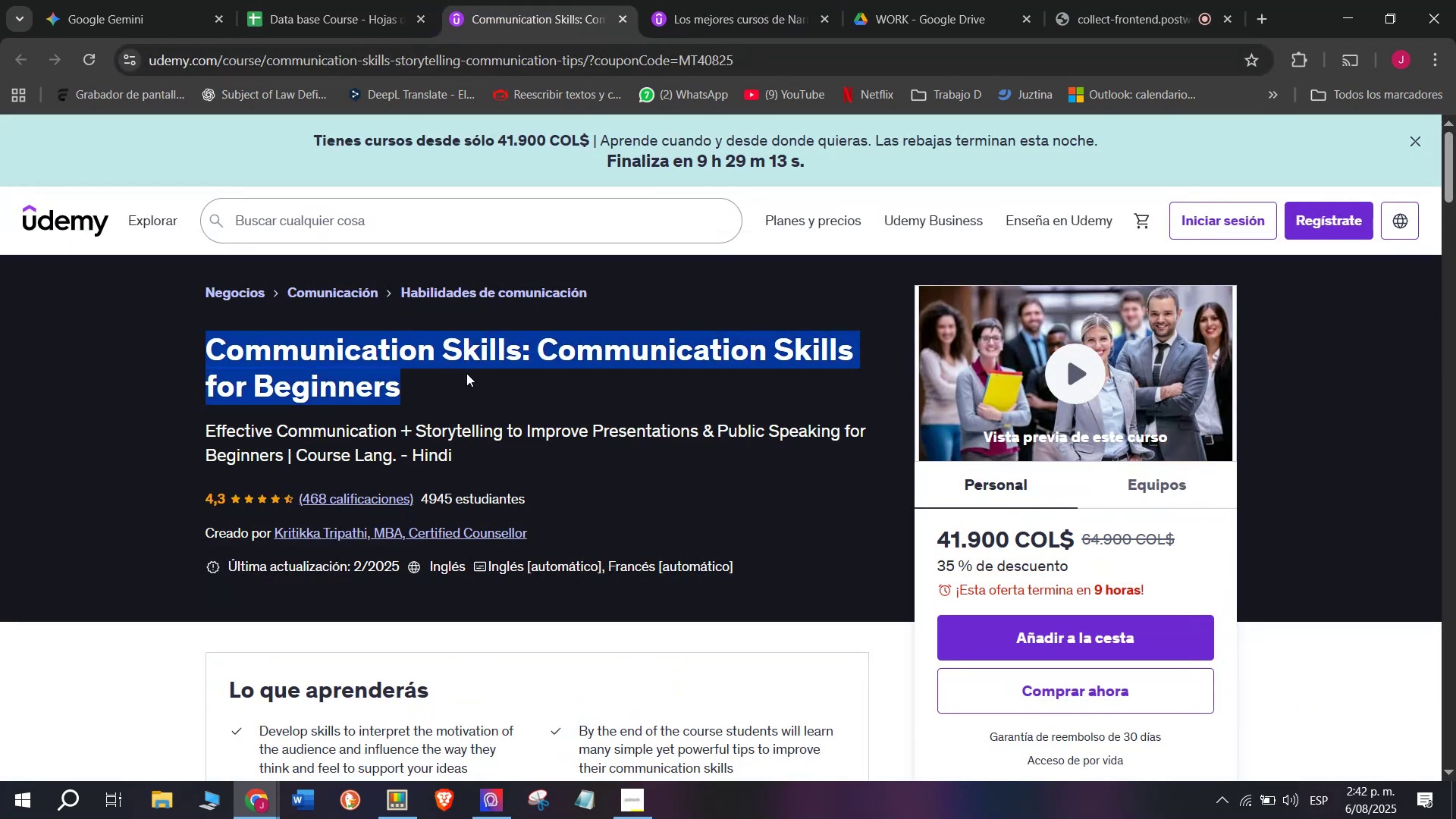 
key(Break)
 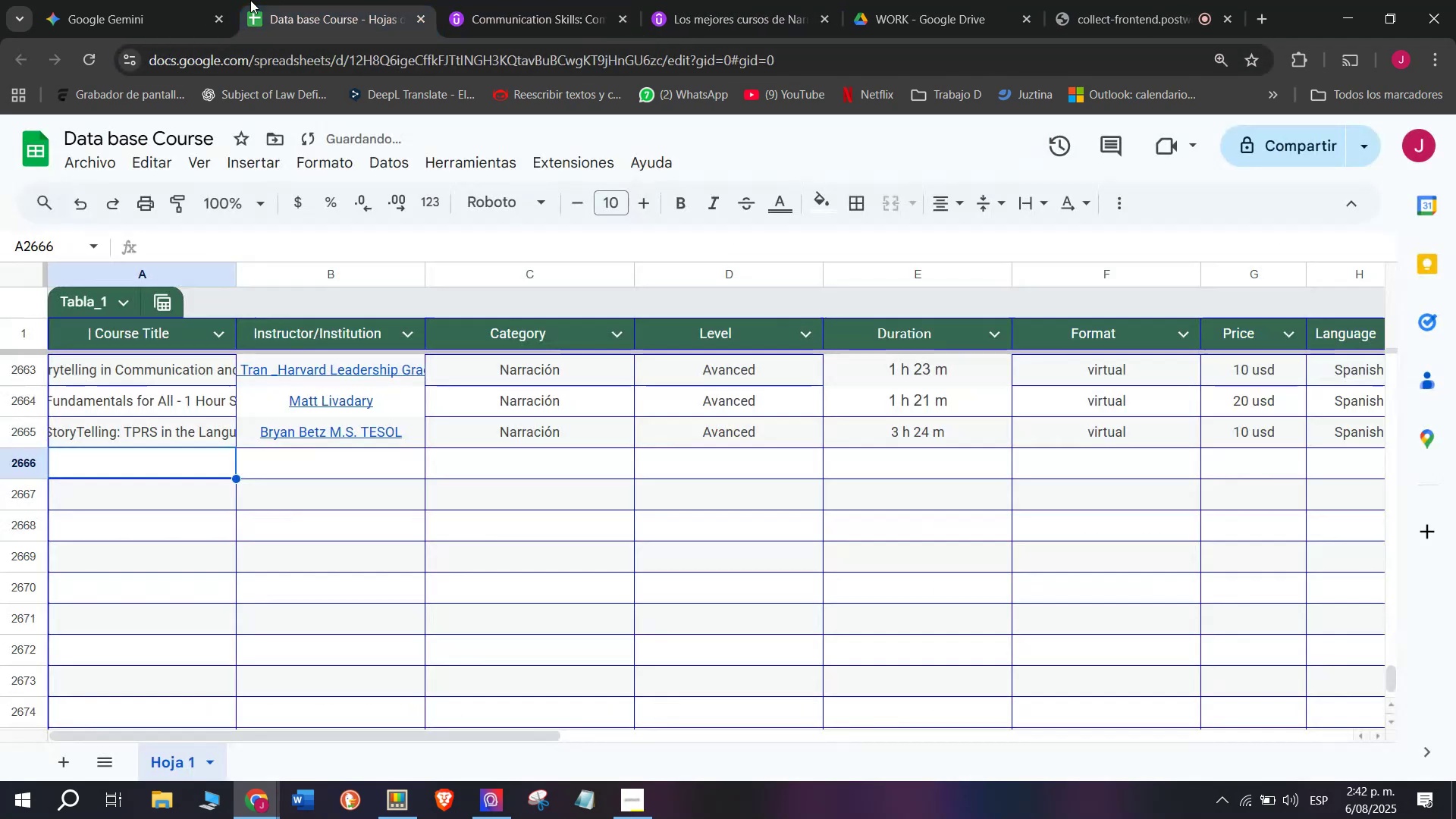 
key(Control+C)
 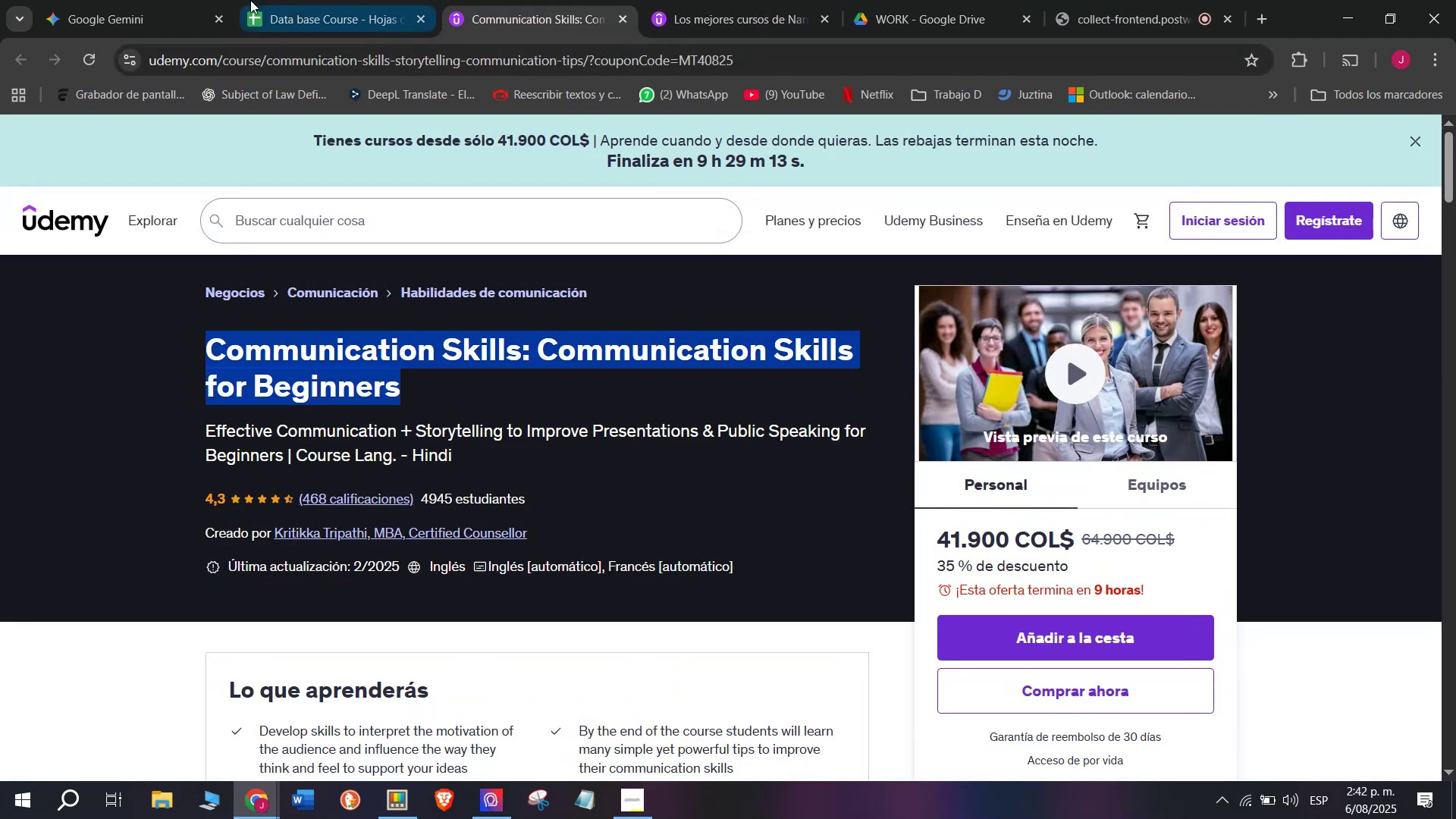 
left_click([250, 0])
 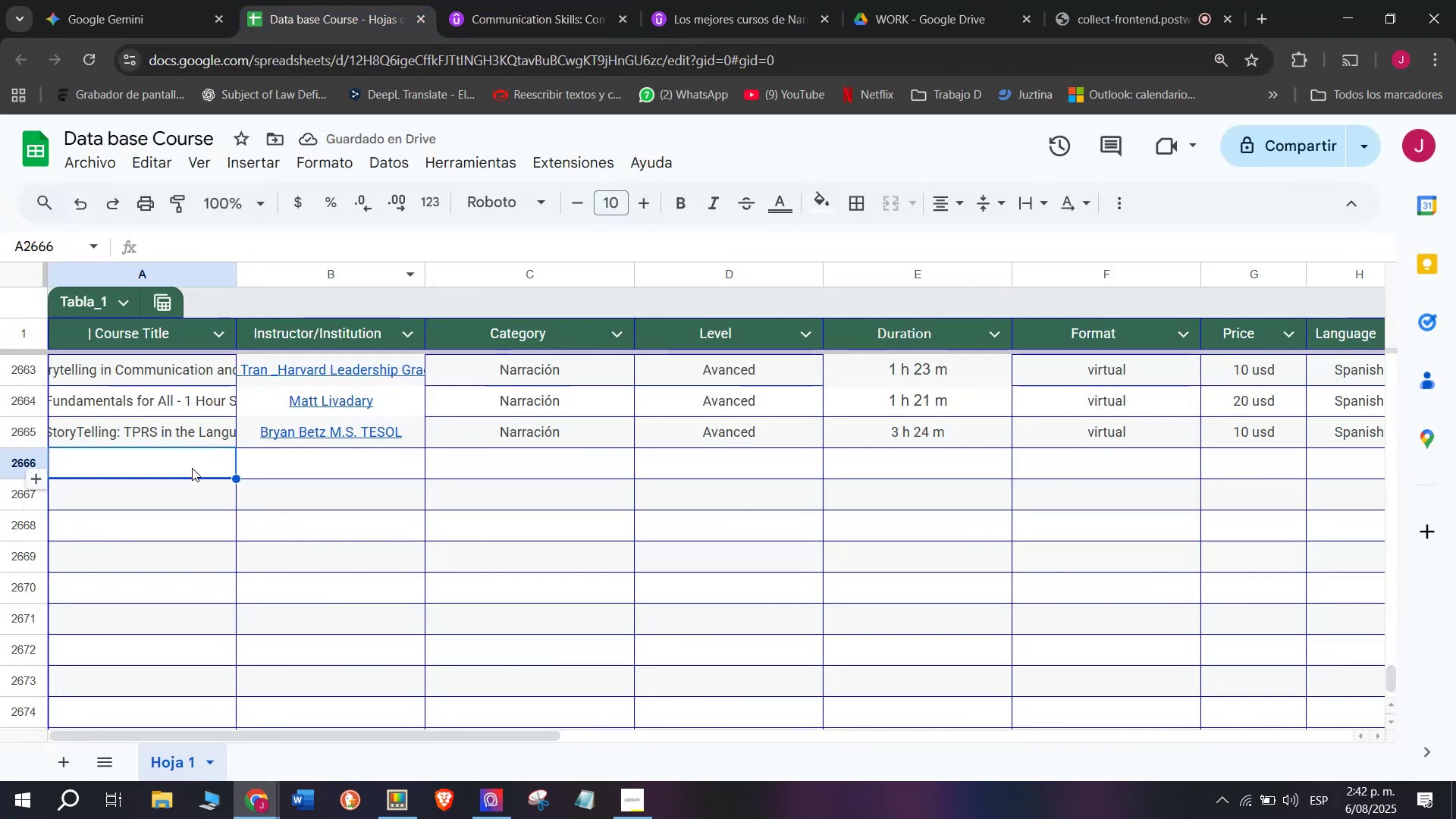 
double_click([192, 468])
 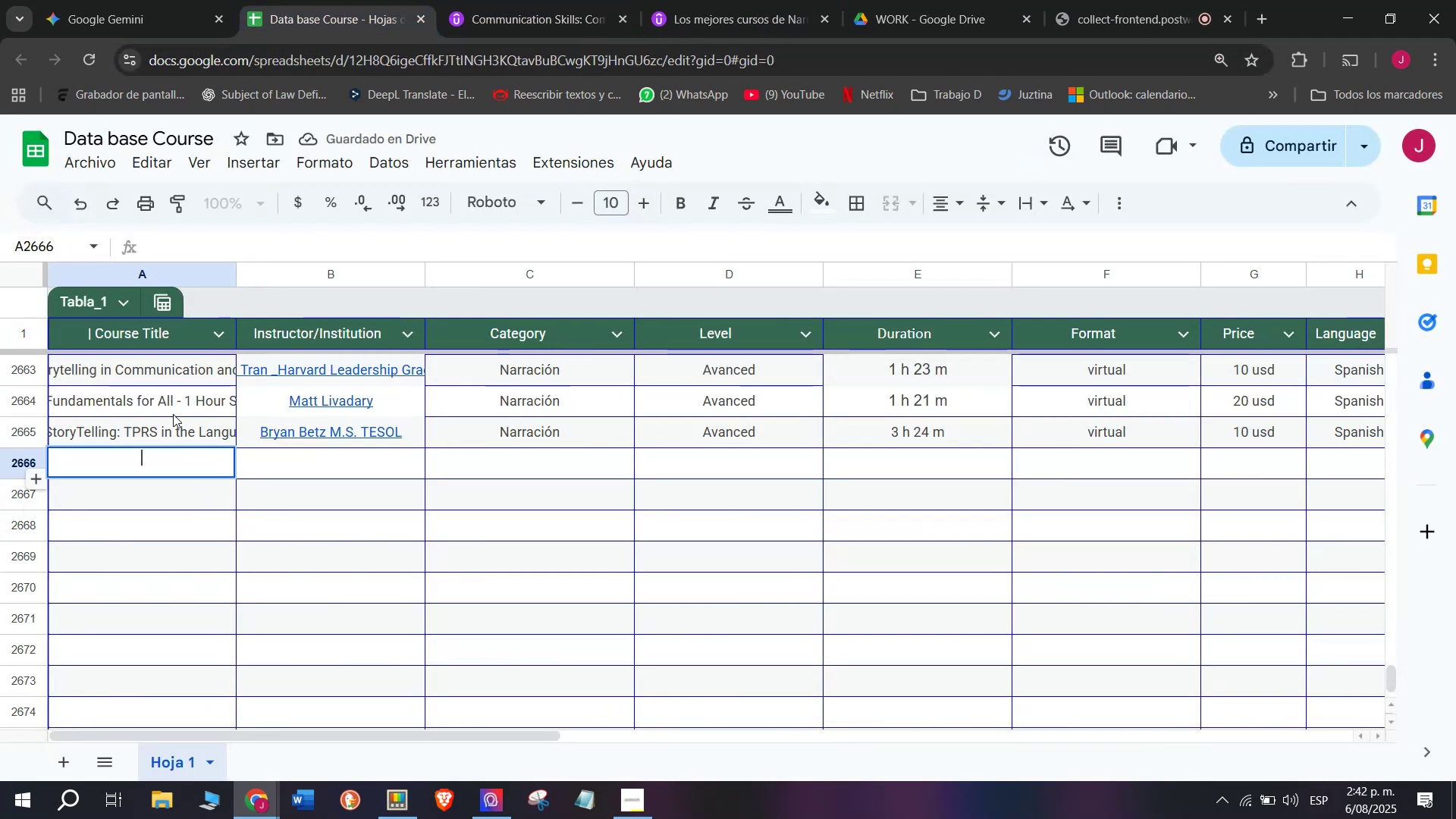 
key(Z)
 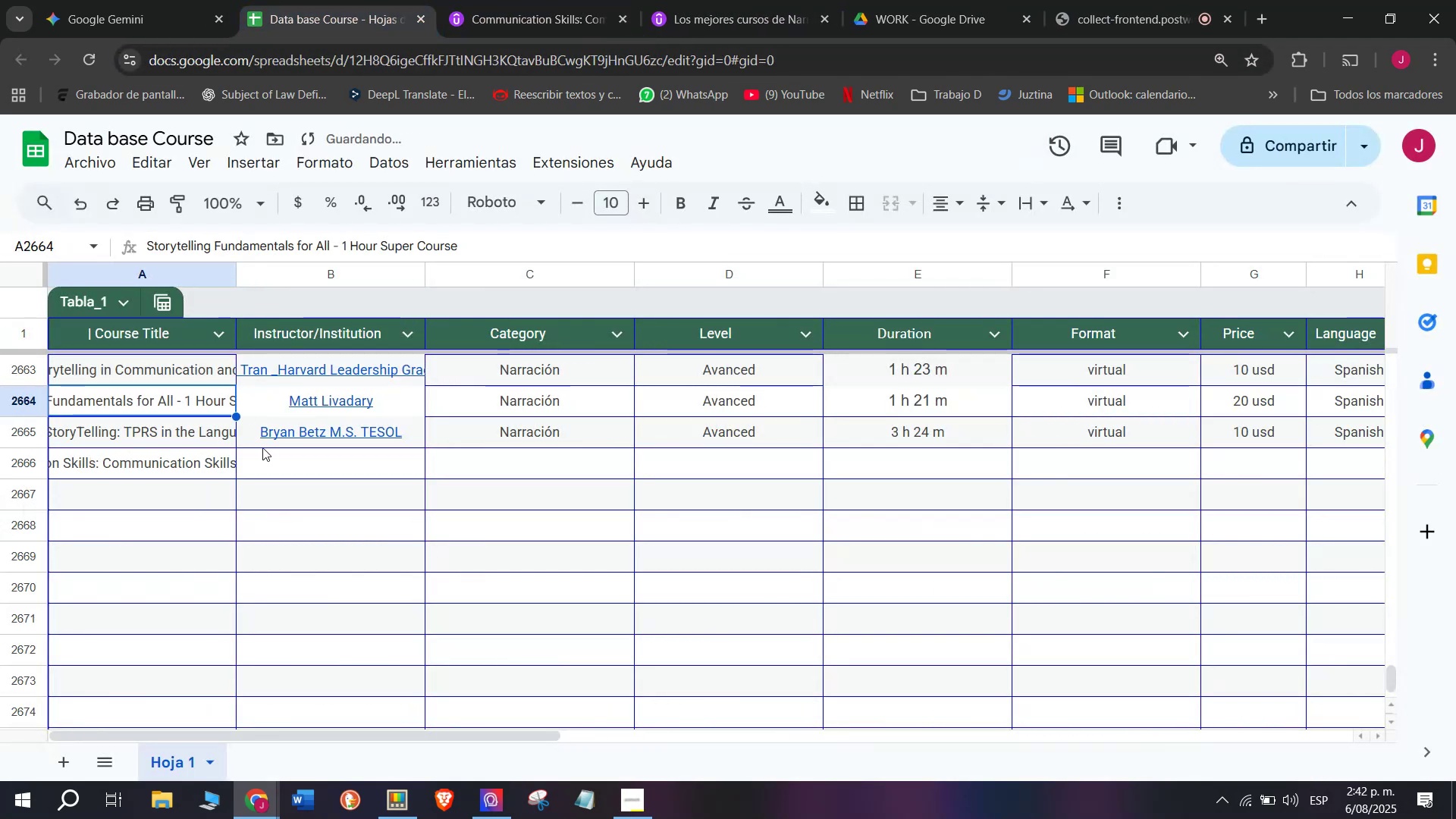 
key(Control+ControlLeft)
 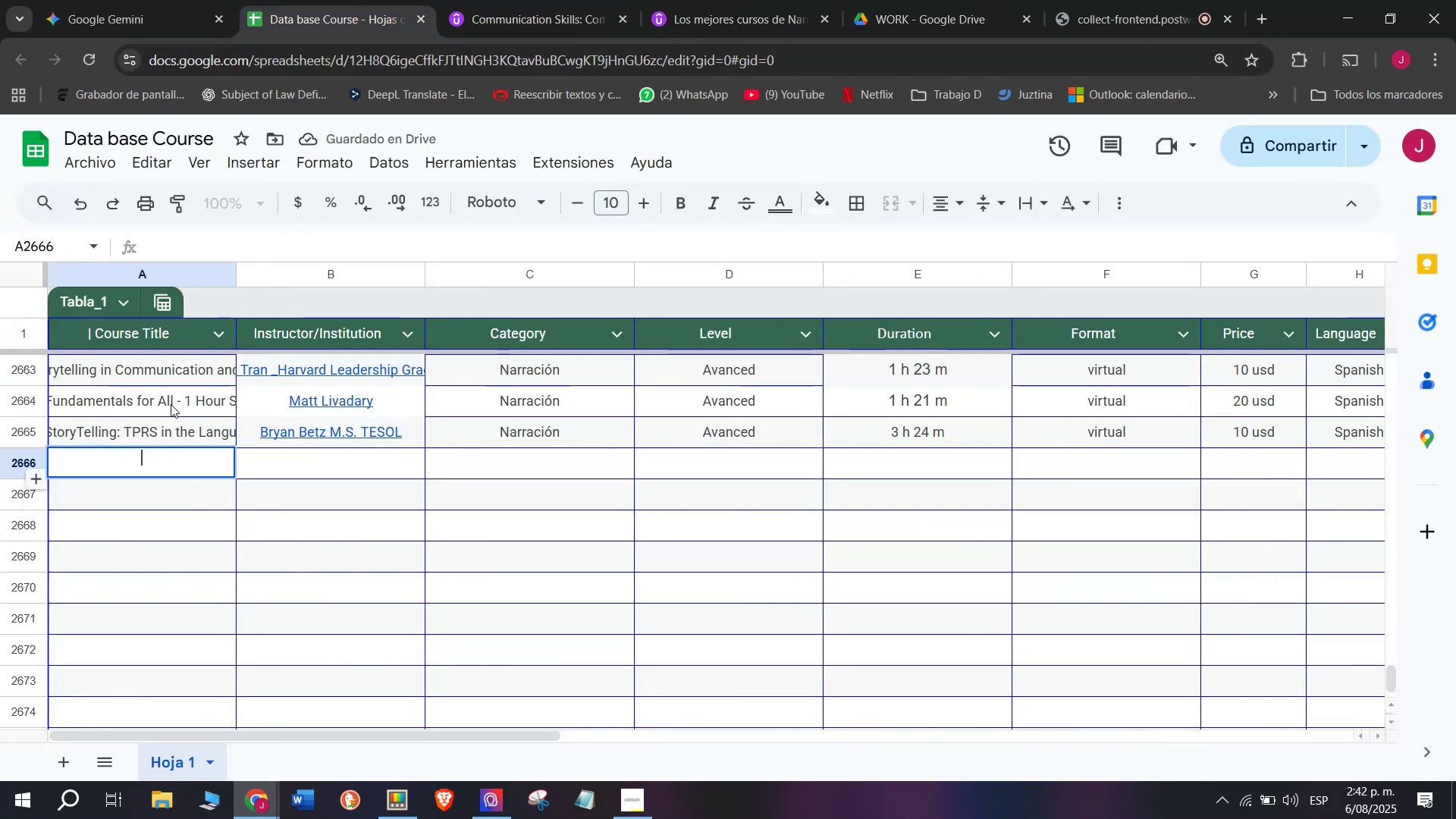 
key(Control+V)
 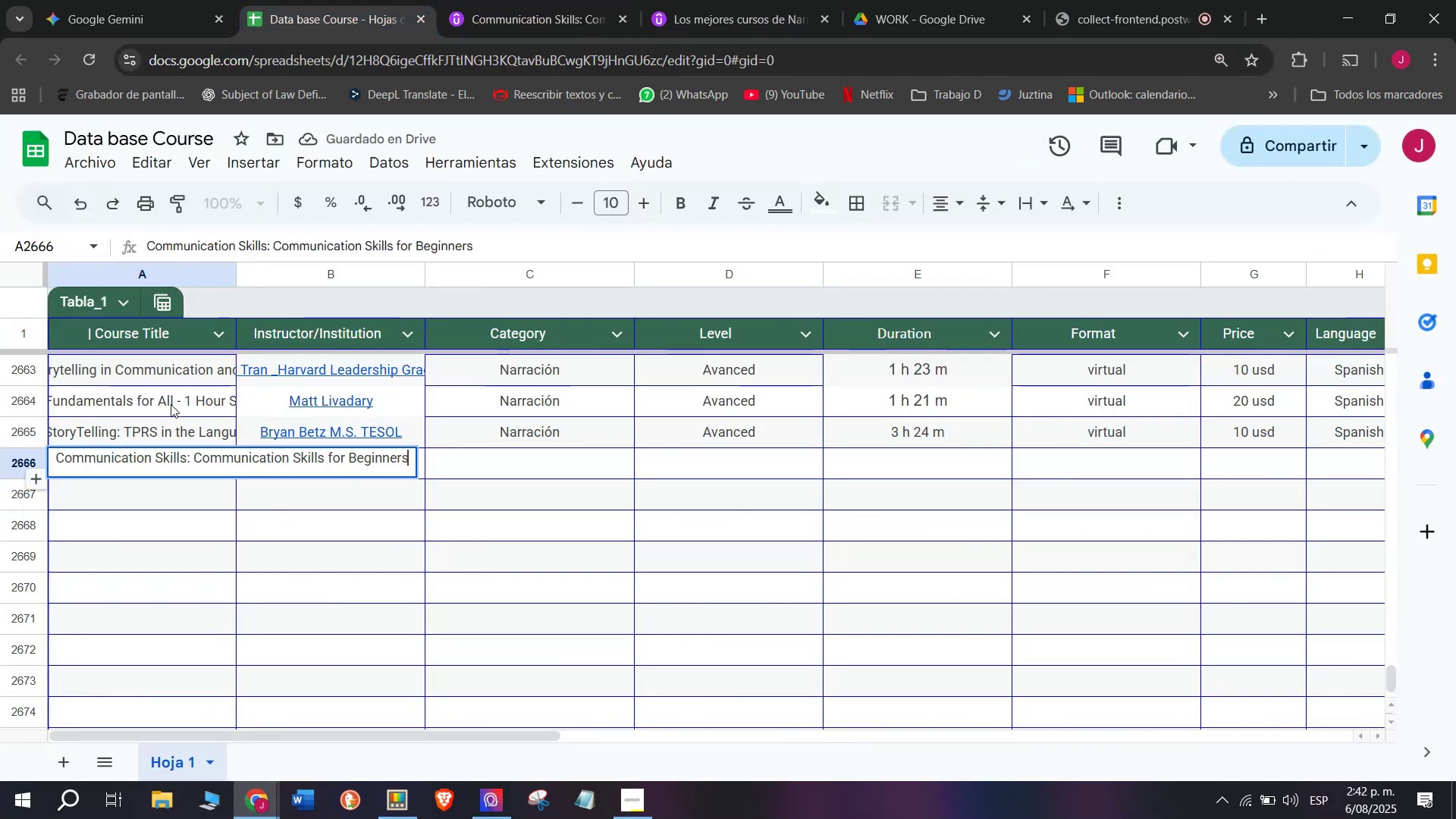 
triple_click([171, 404])
 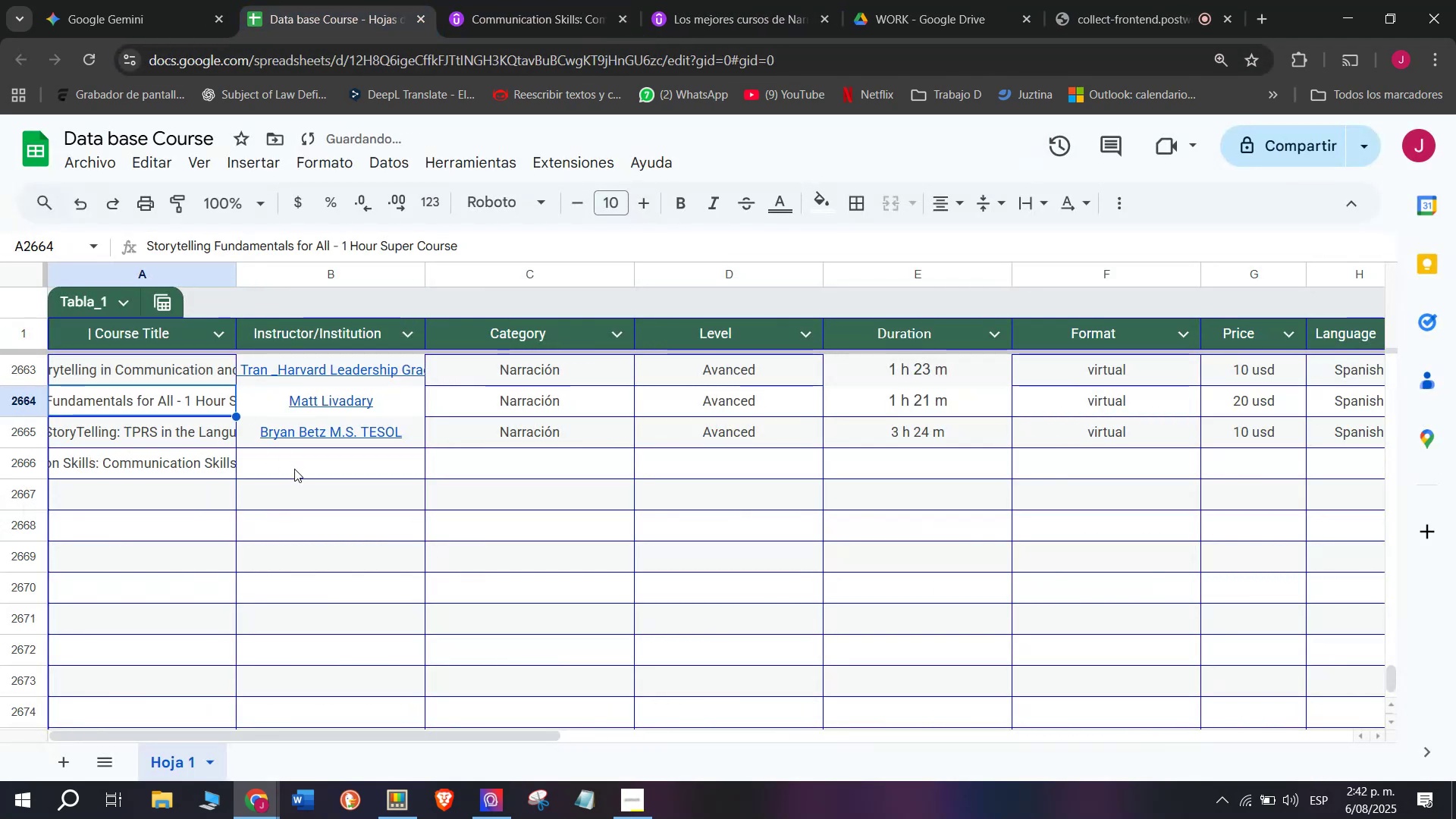 
triple_click([296, 469])
 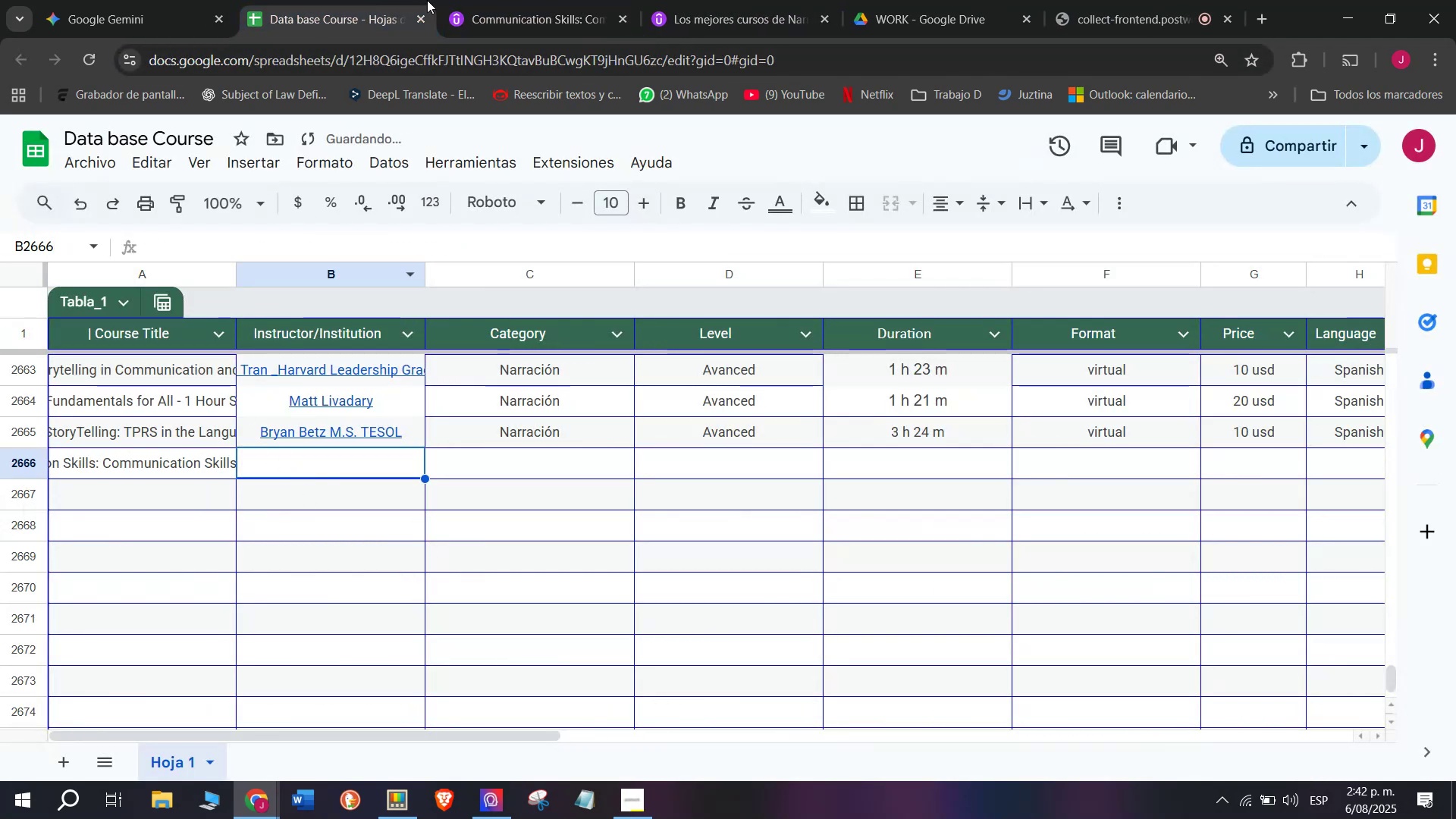 
left_click([480, 0])
 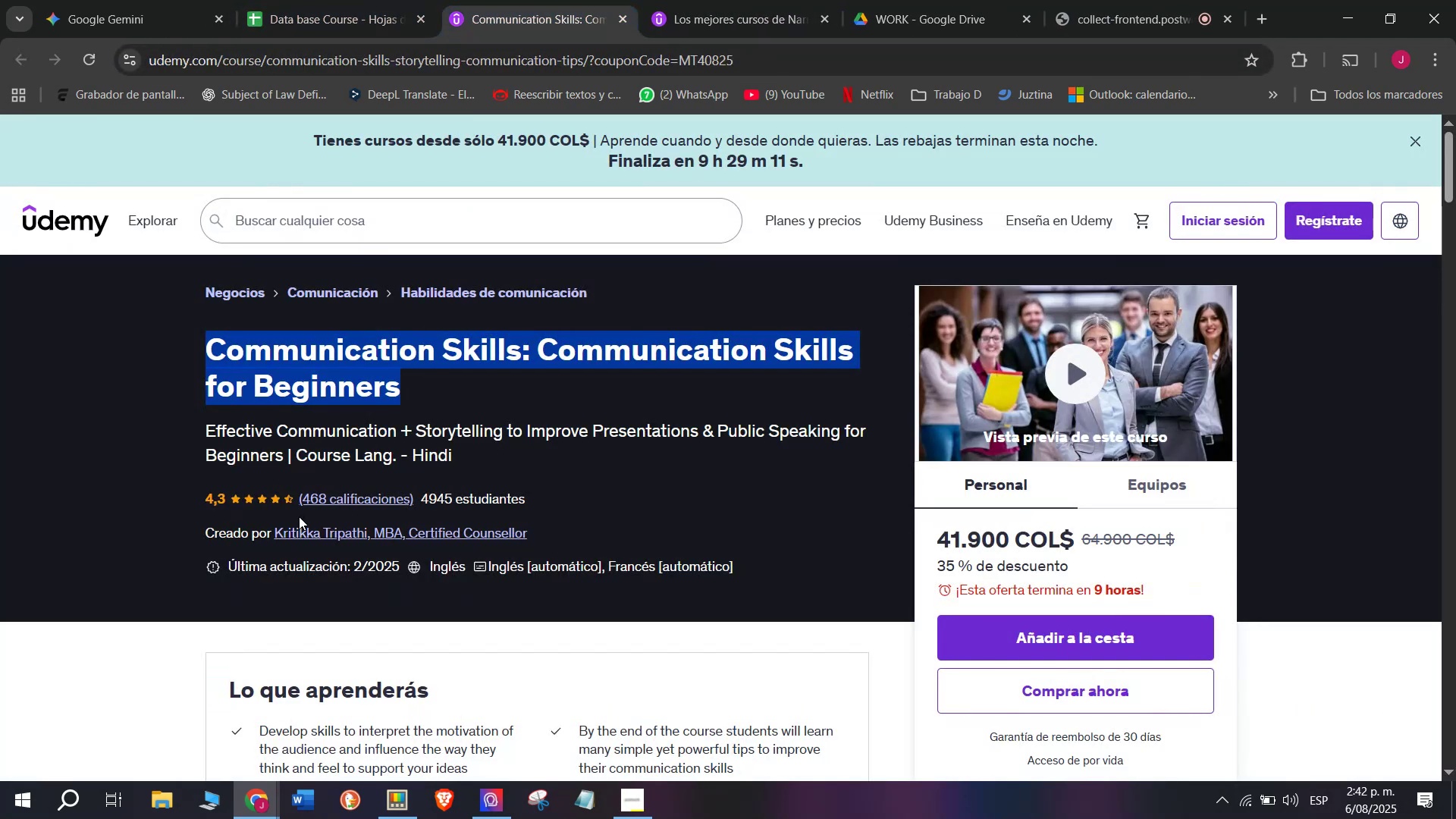 
left_click([304, 529])
 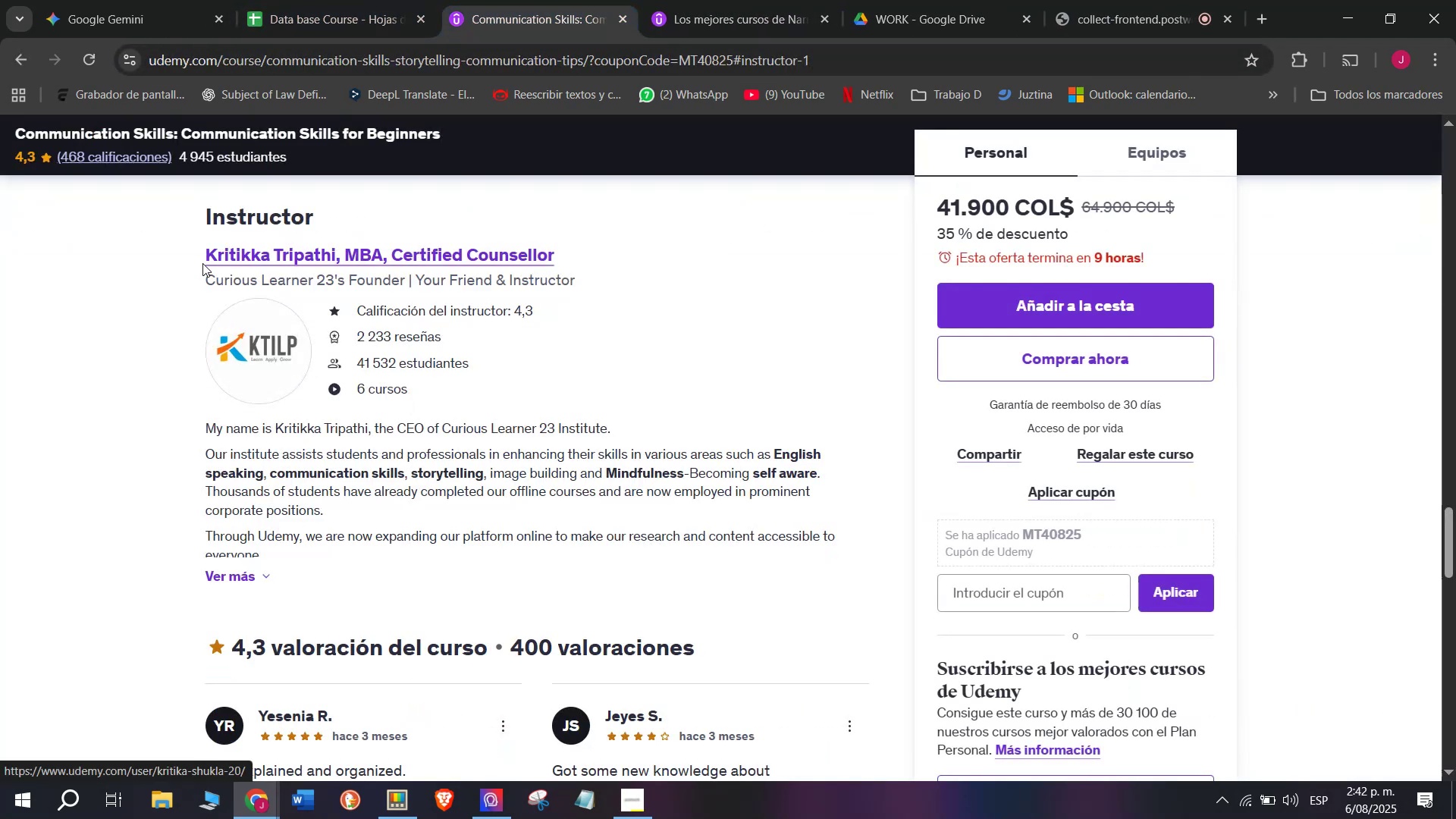 
left_click_drag(start_coordinate=[192, 254], to_coordinate=[574, 246])
 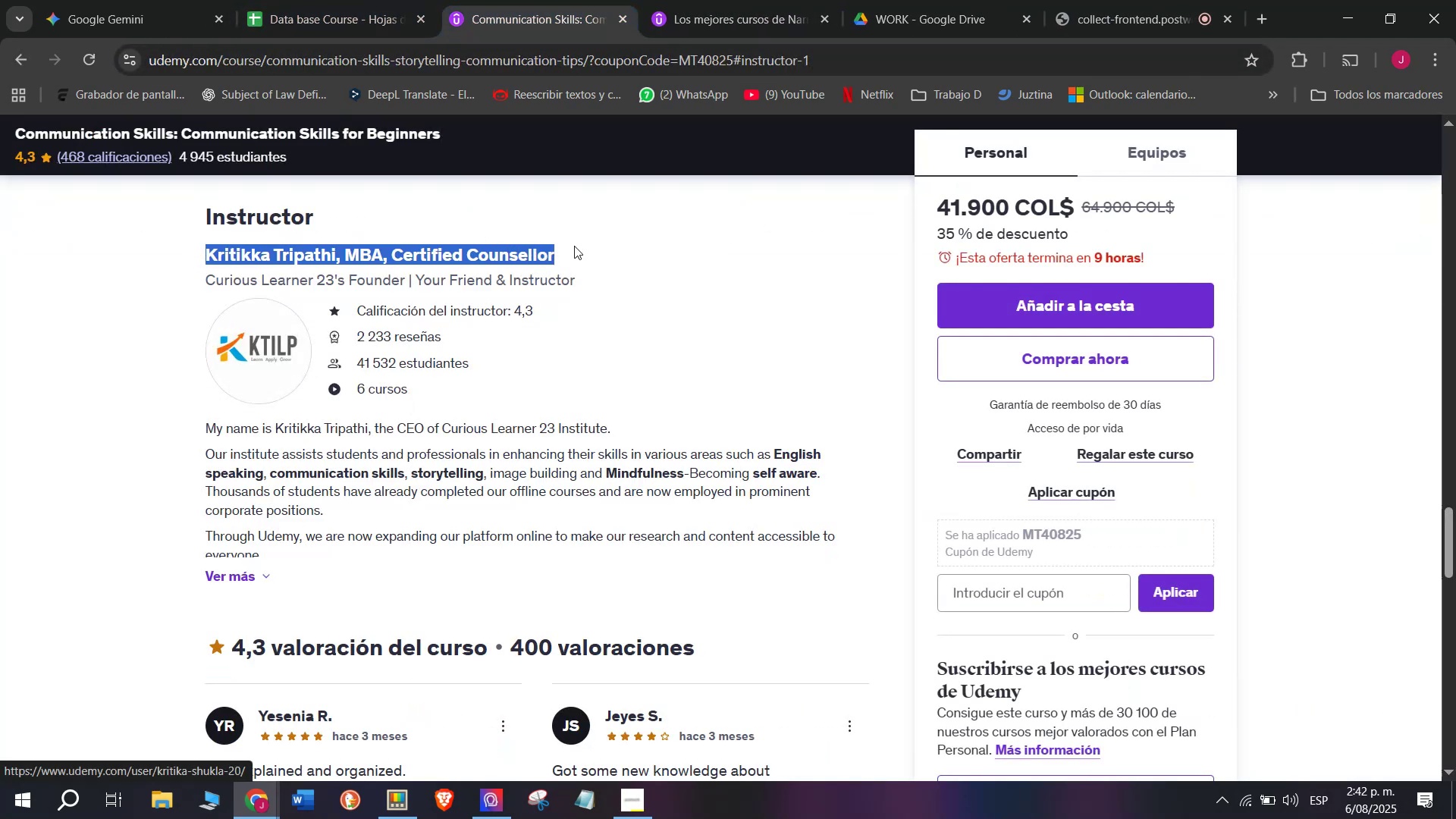 
key(Break)
 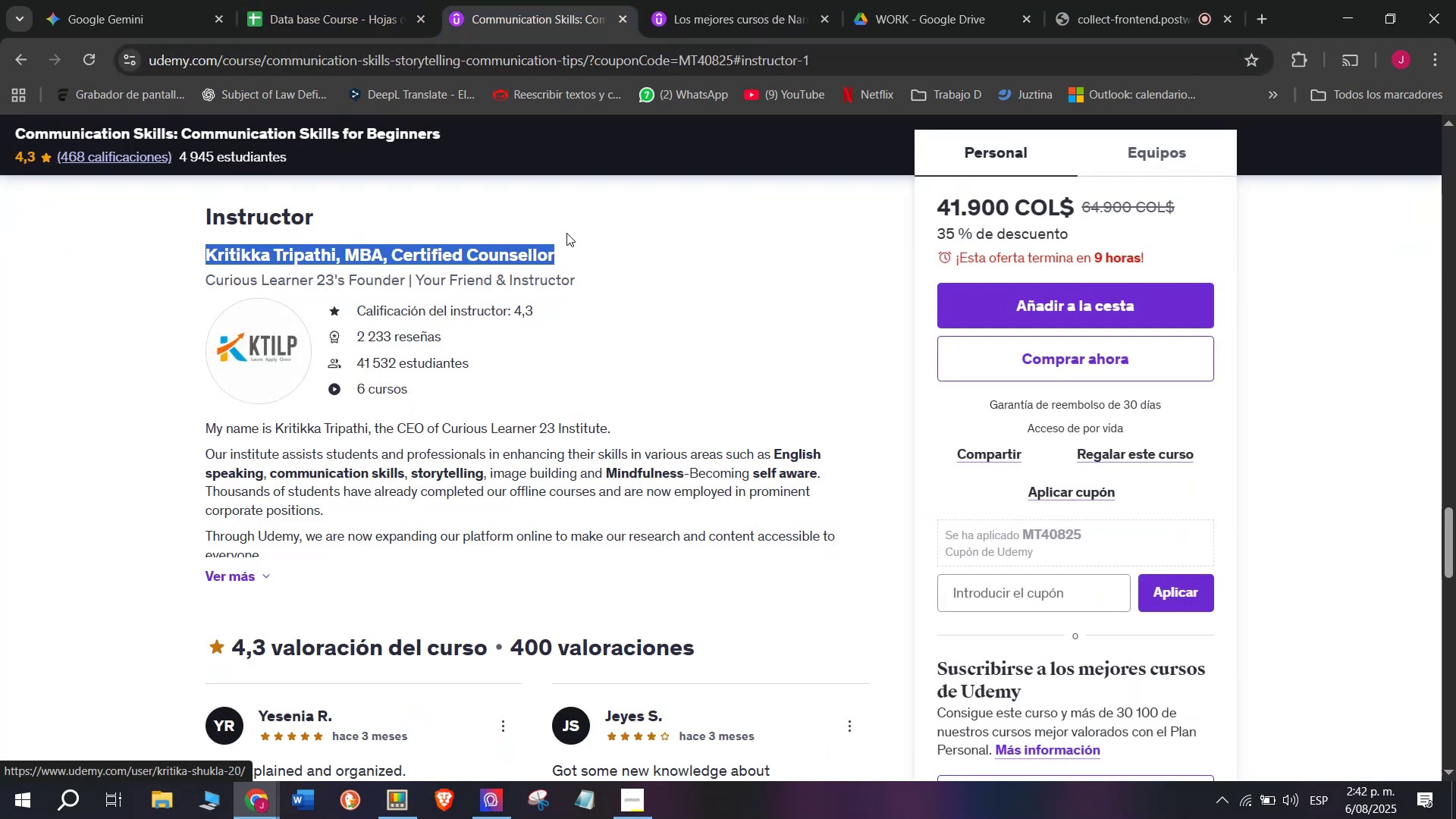 
key(Control+ControlLeft)
 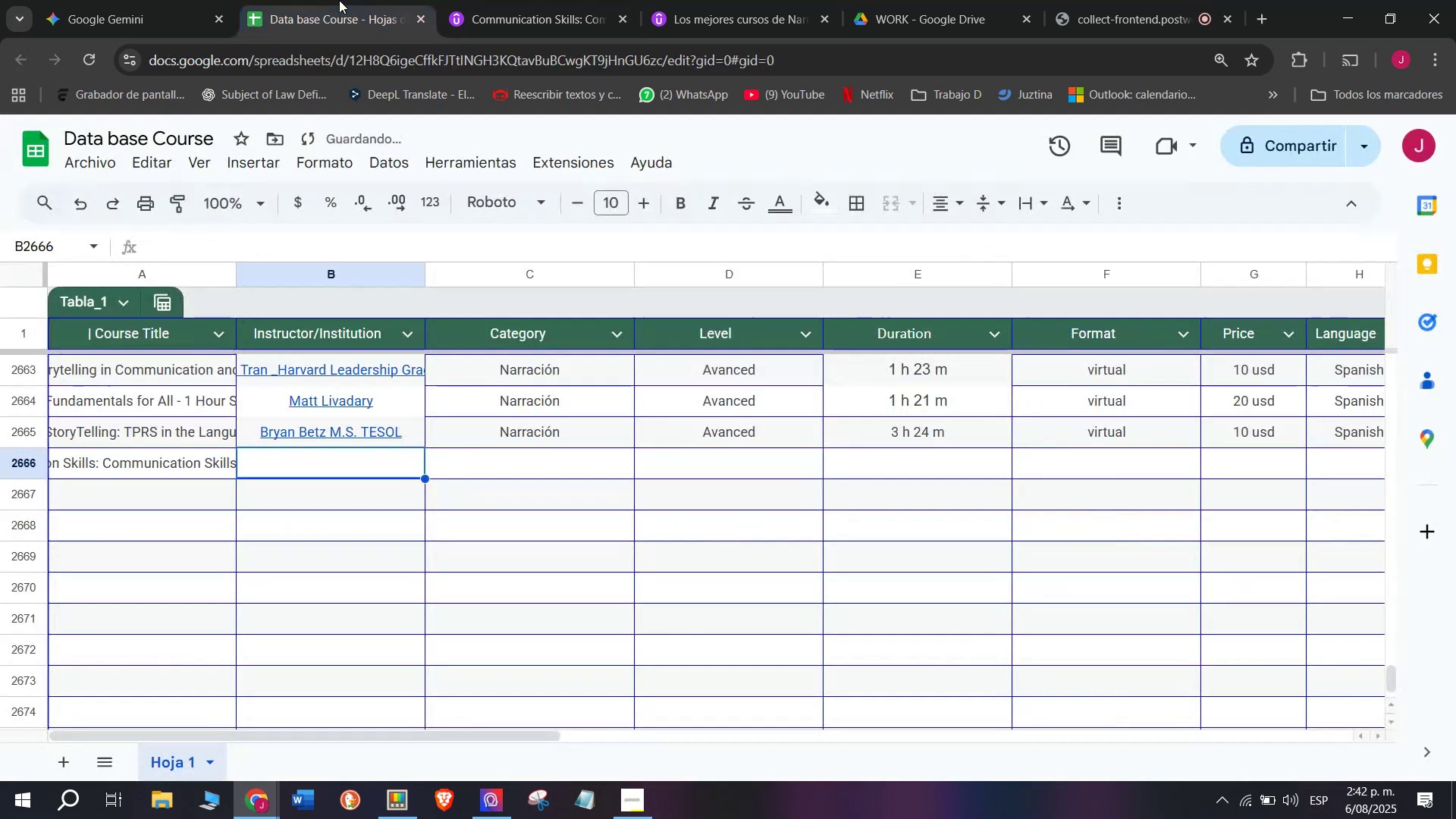 
key(Control+C)
 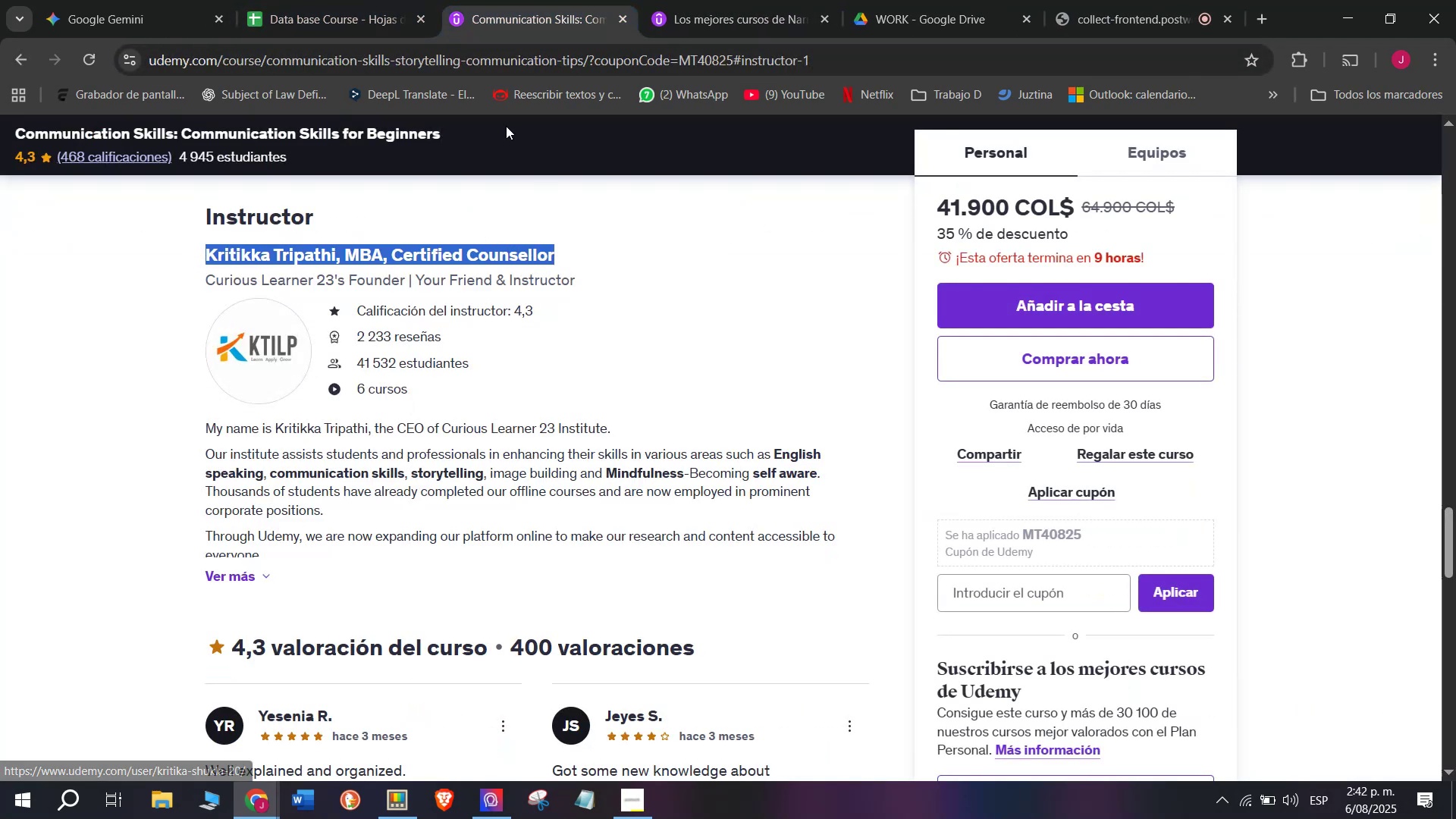 
key(Break)
 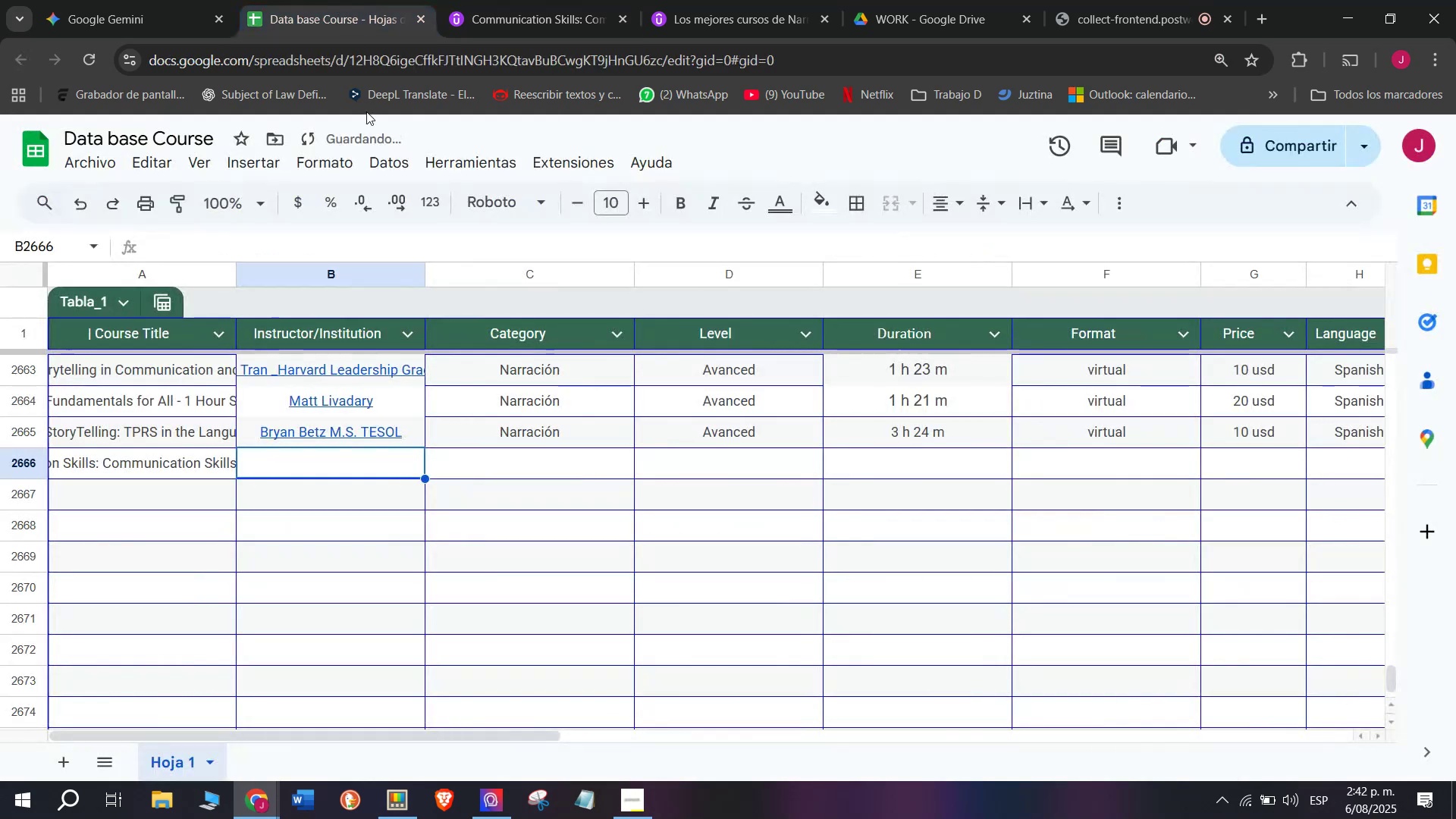 
key(Control+C)
 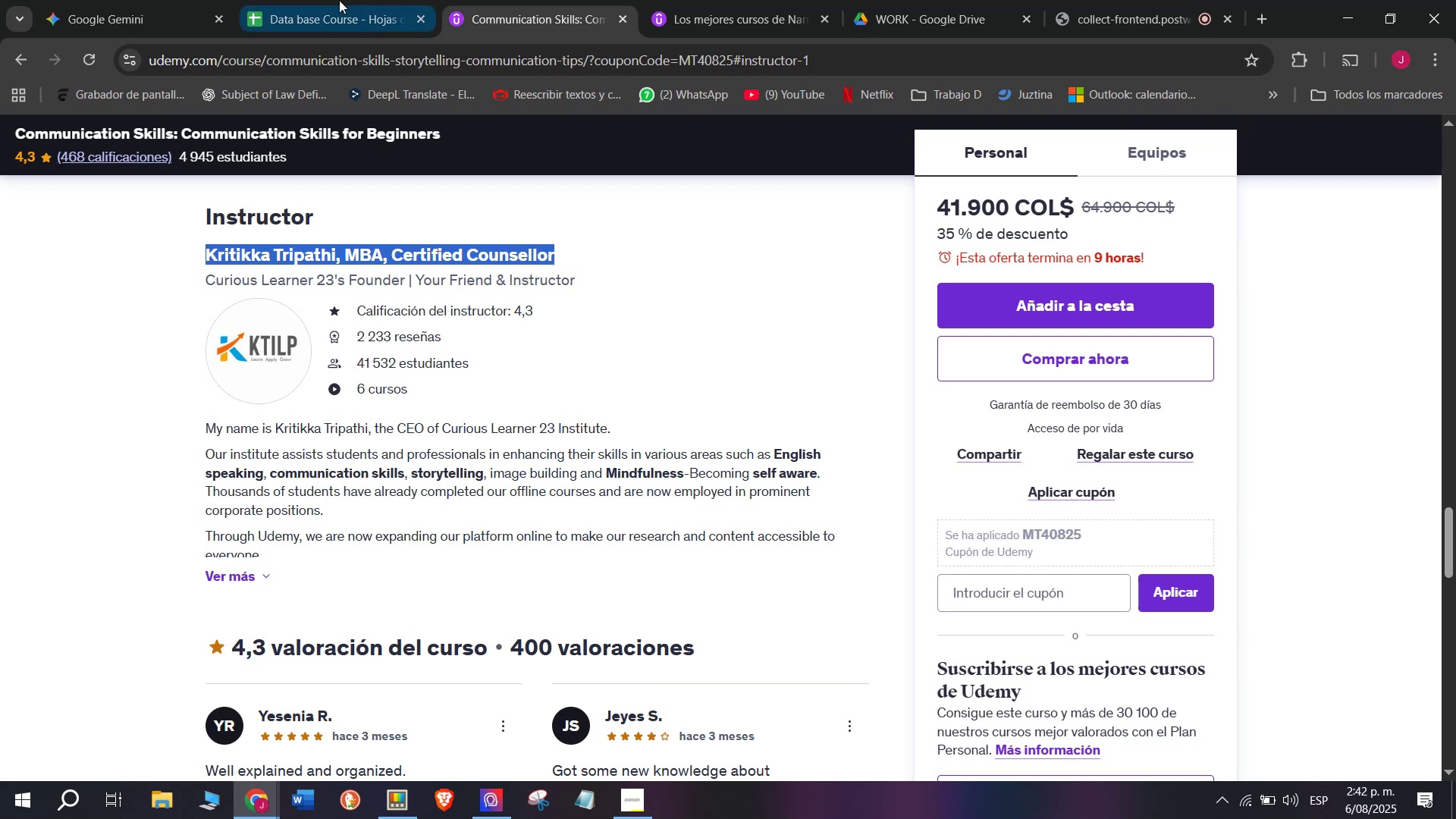 
key(Control+ControlLeft)
 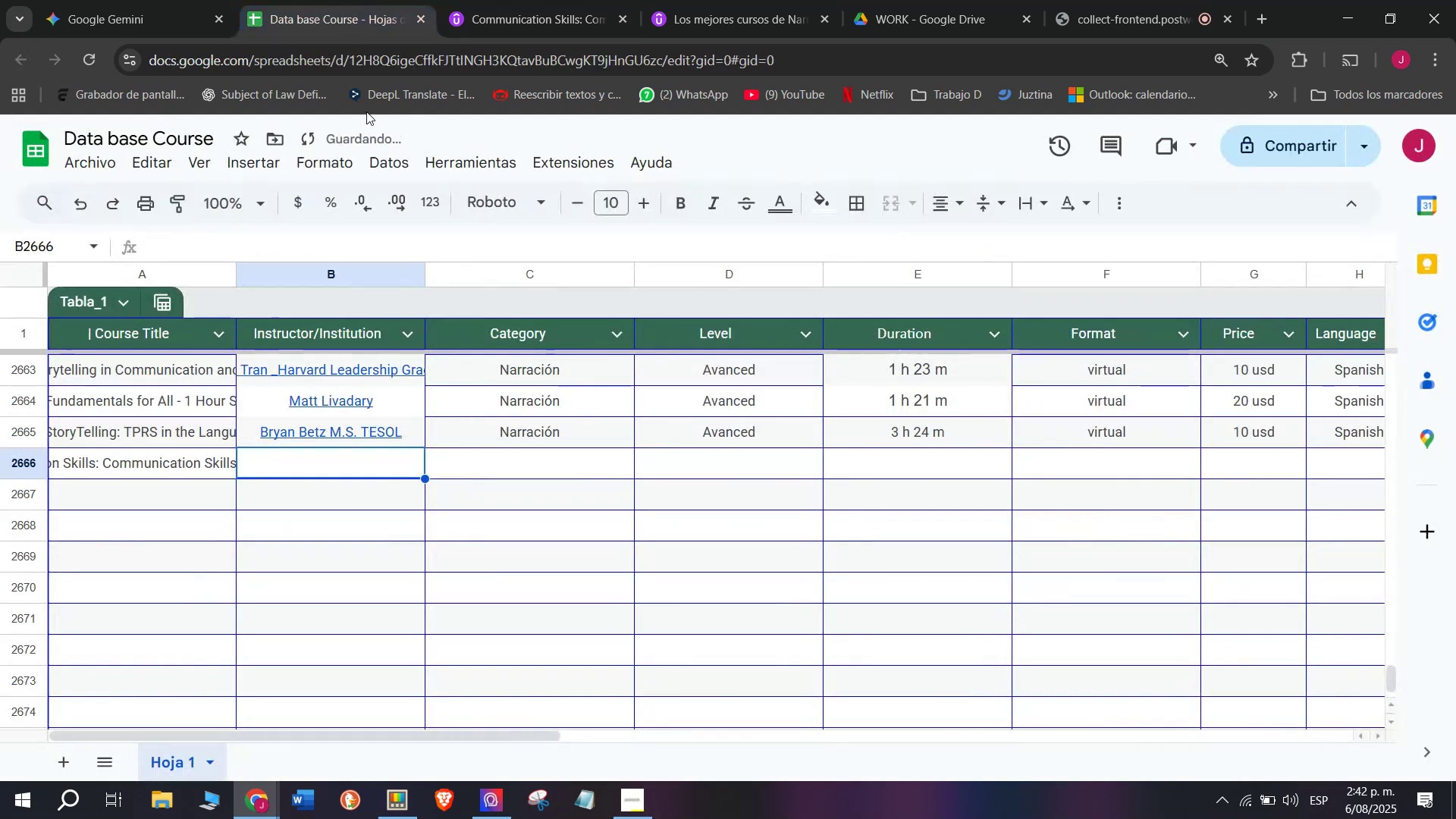 
left_click([339, 0])
 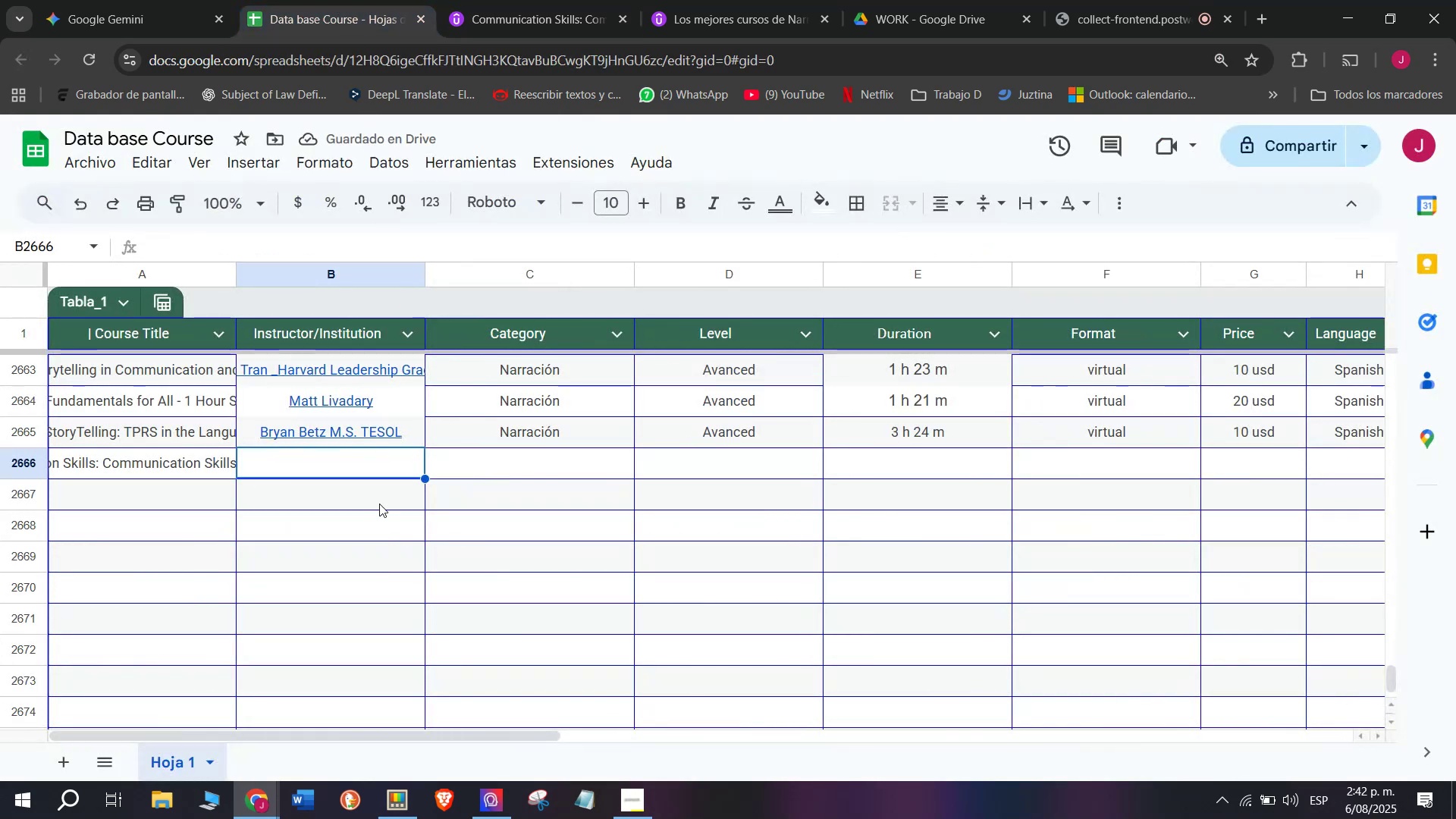 
key(Z)
 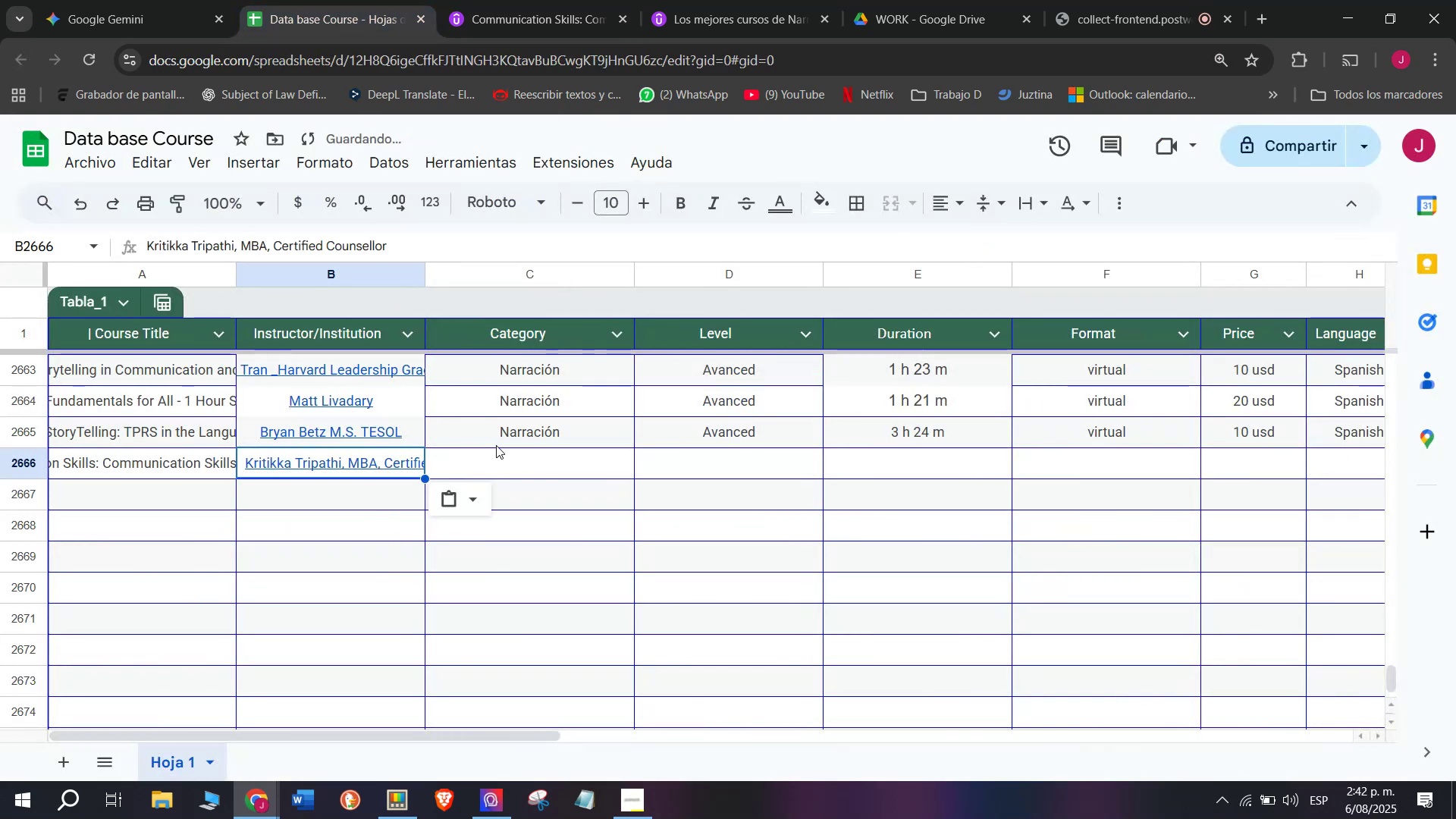 
key(Control+ControlLeft)
 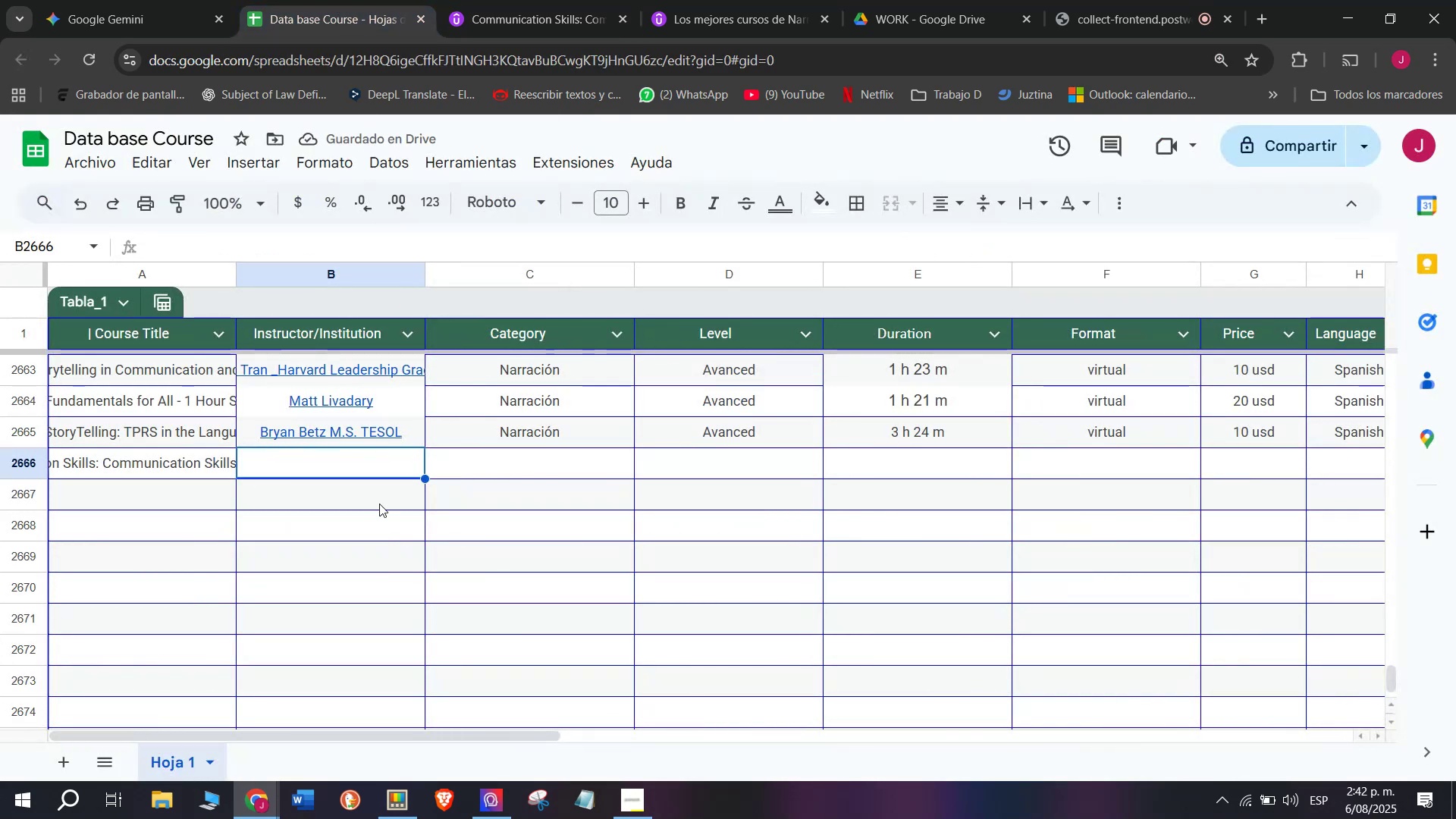 
key(Control+V)
 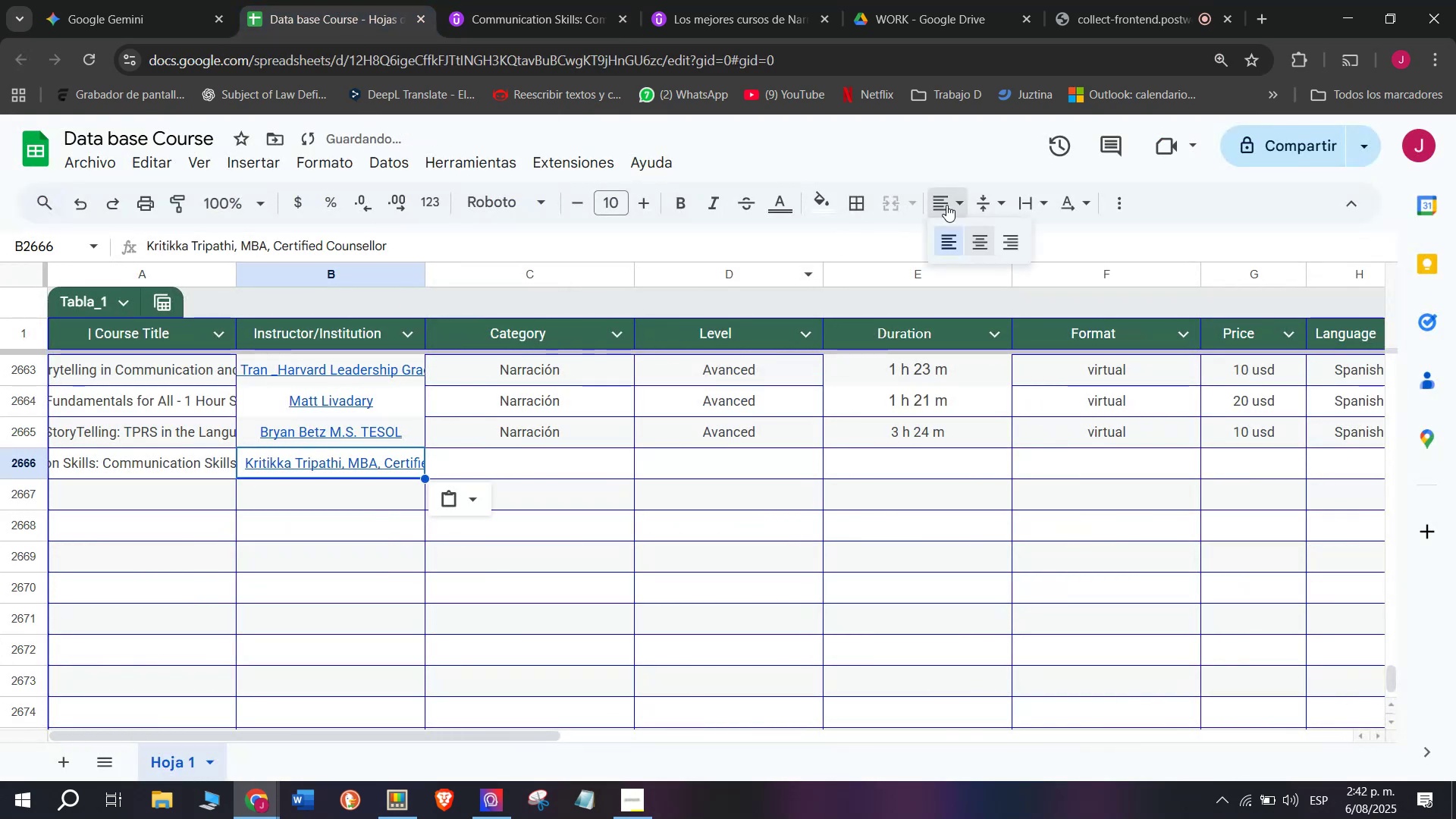 
double_click([981, 246])
 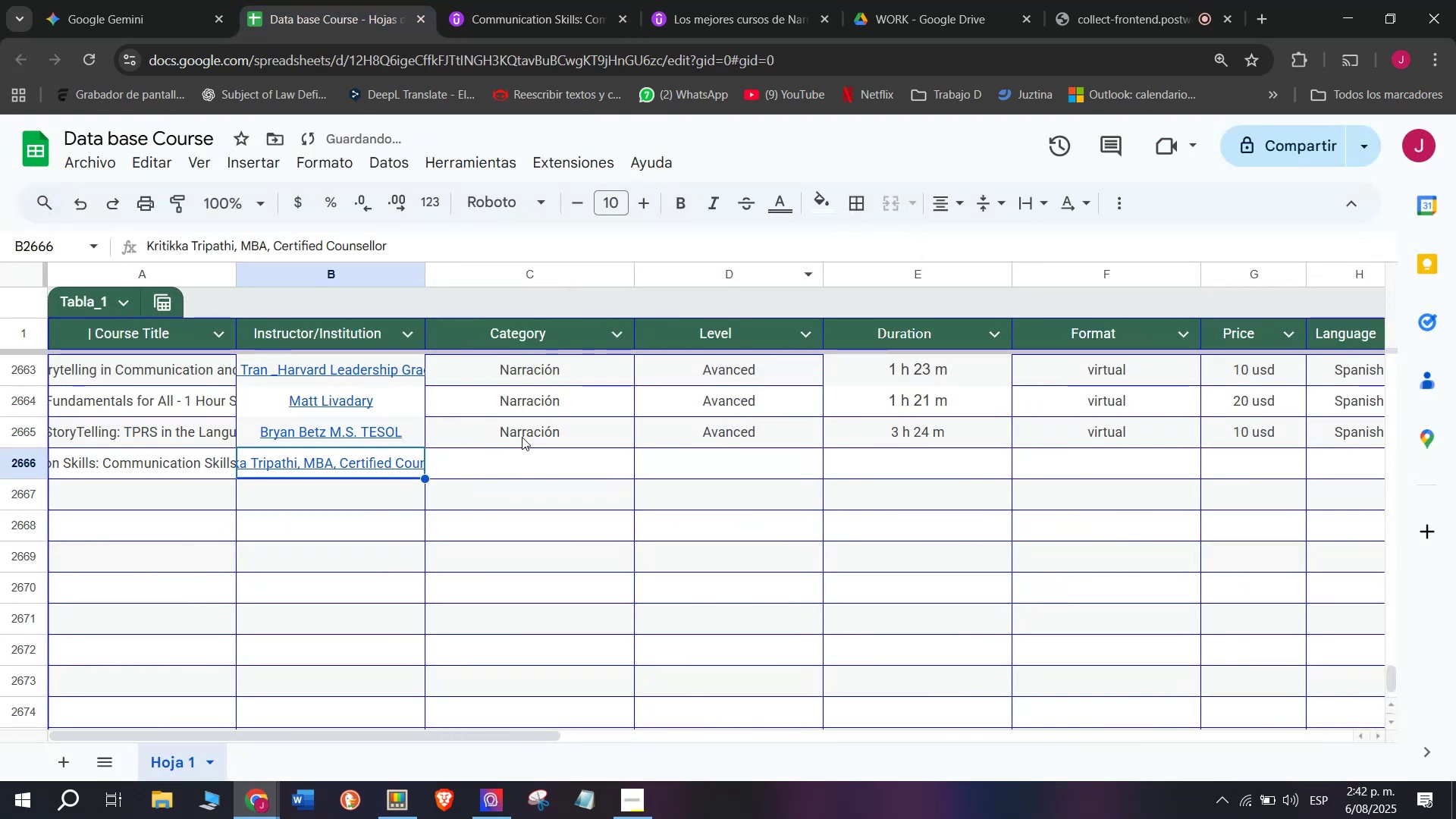 
key(Control+ControlLeft)
 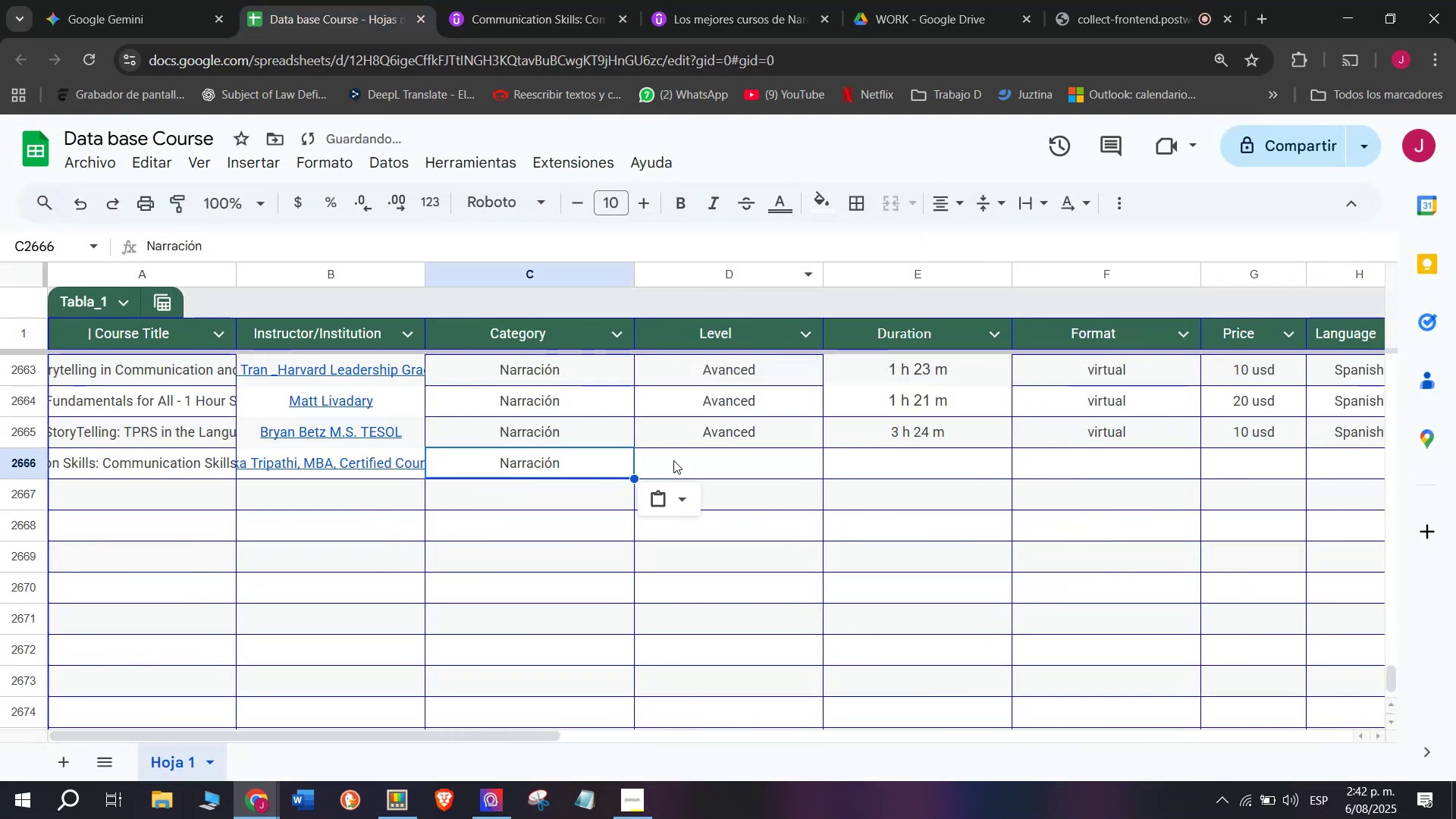 
key(Break)
 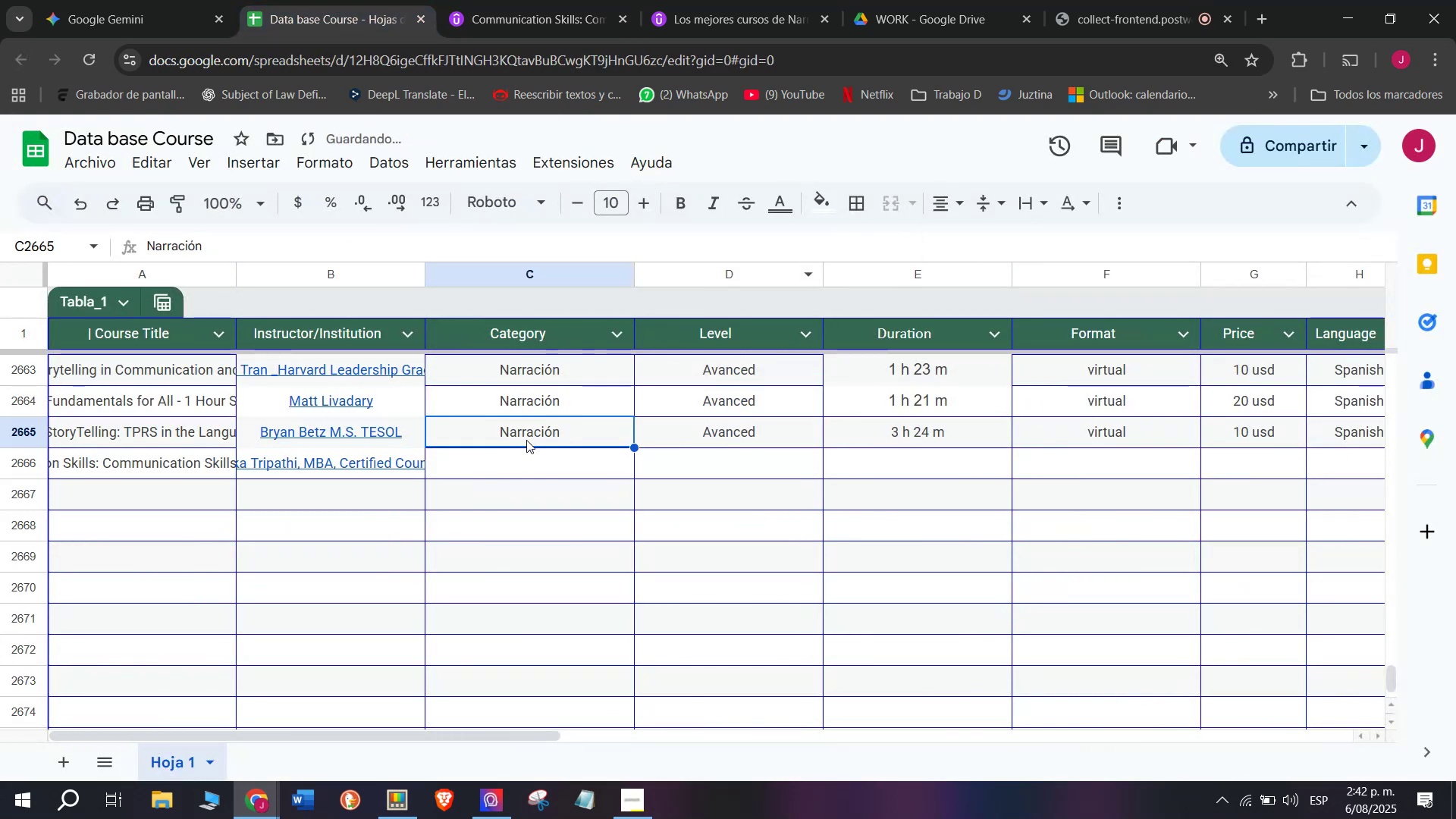 
key(Control+C)
 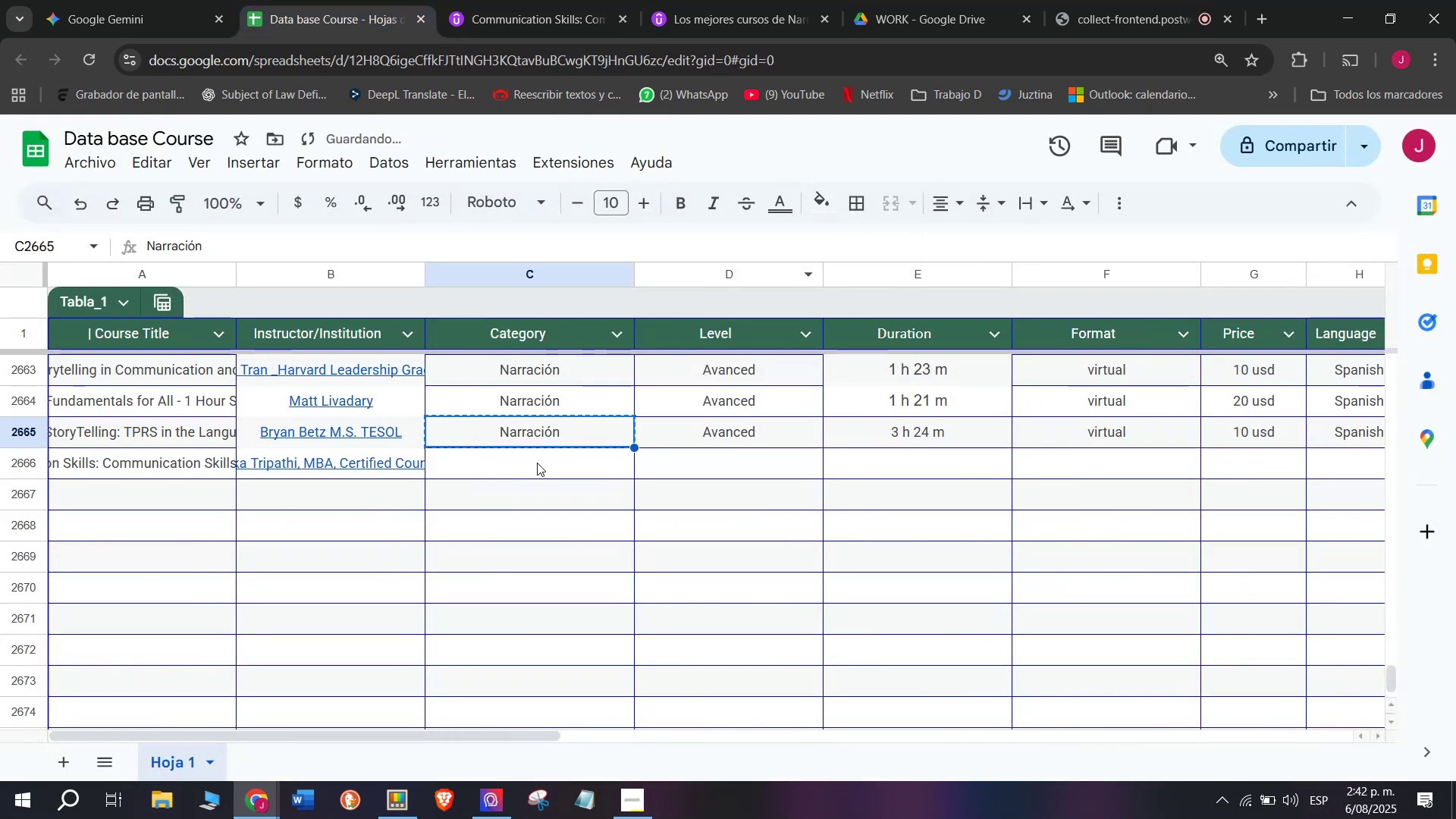 
double_click([537, 463])
 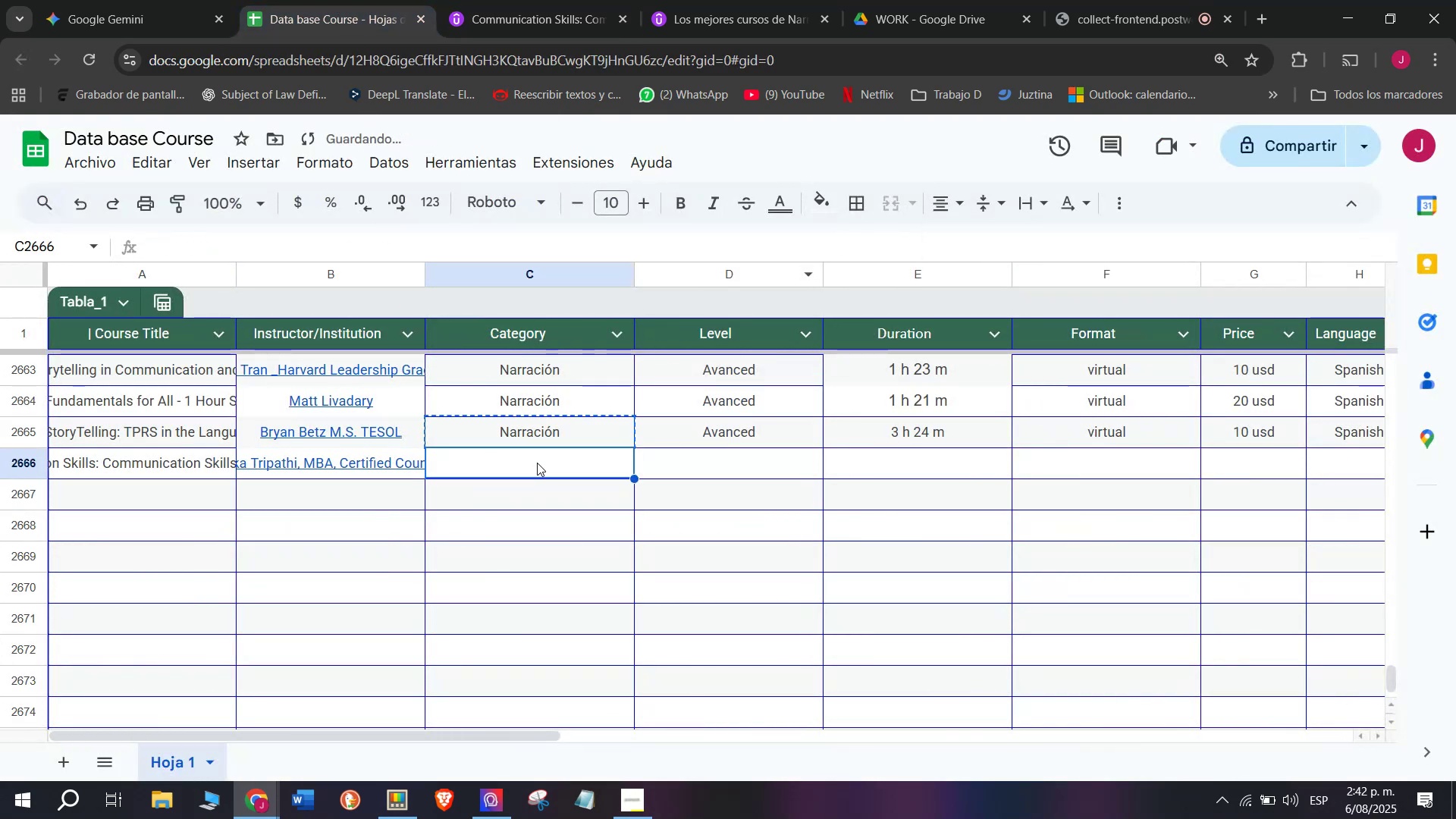 
key(Control+ControlLeft)
 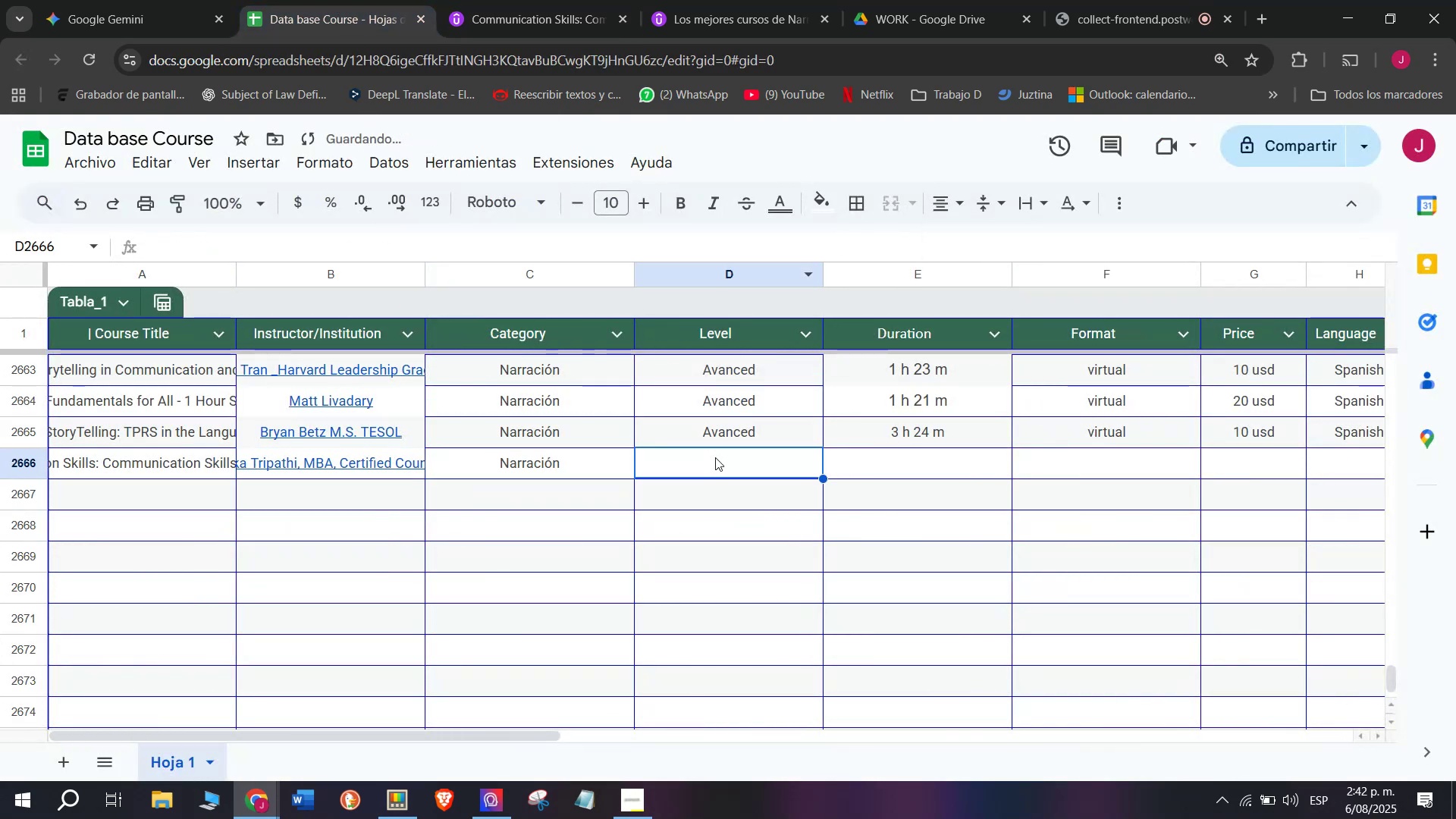 
key(Z)
 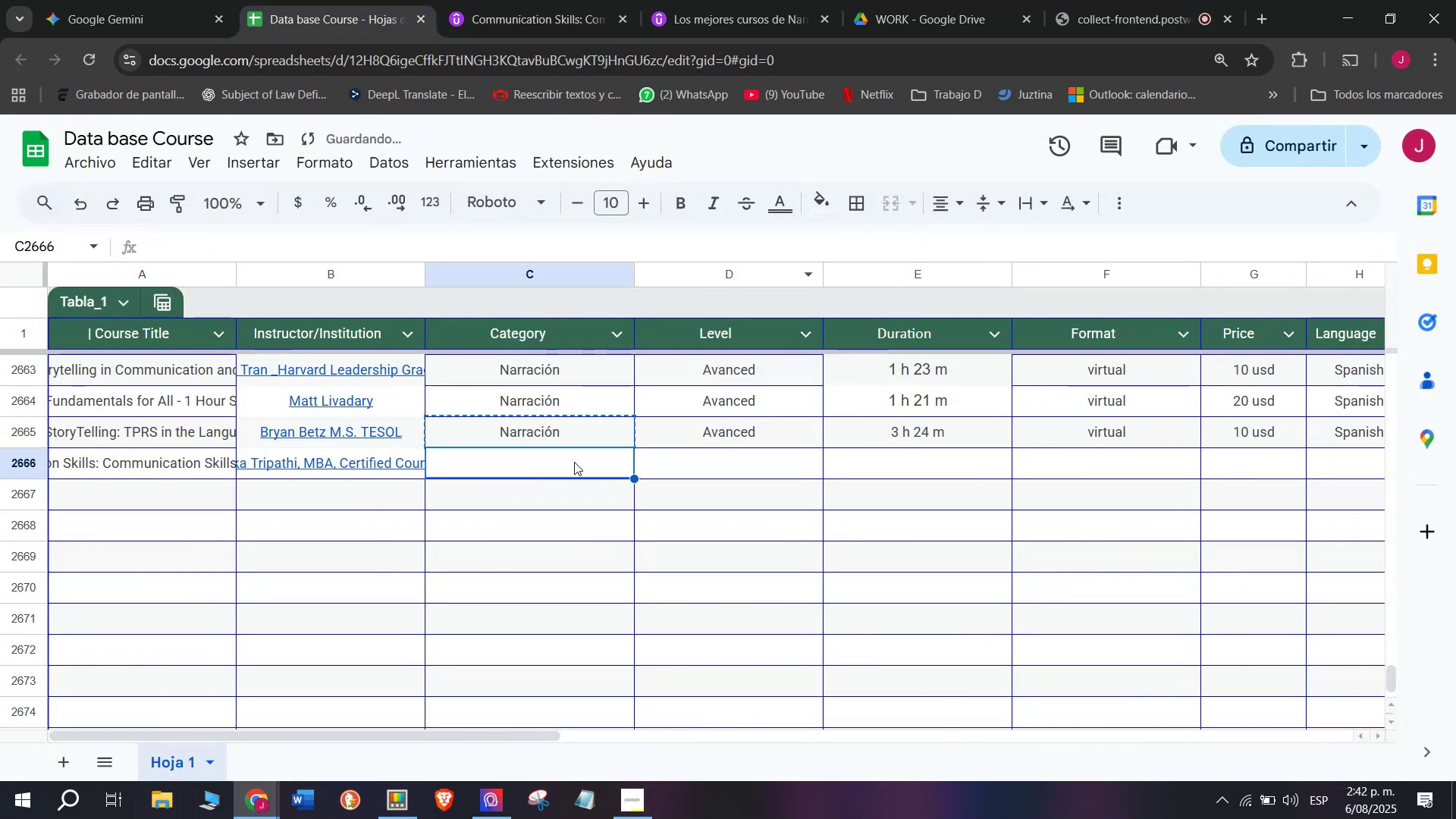 
key(Control+V)
 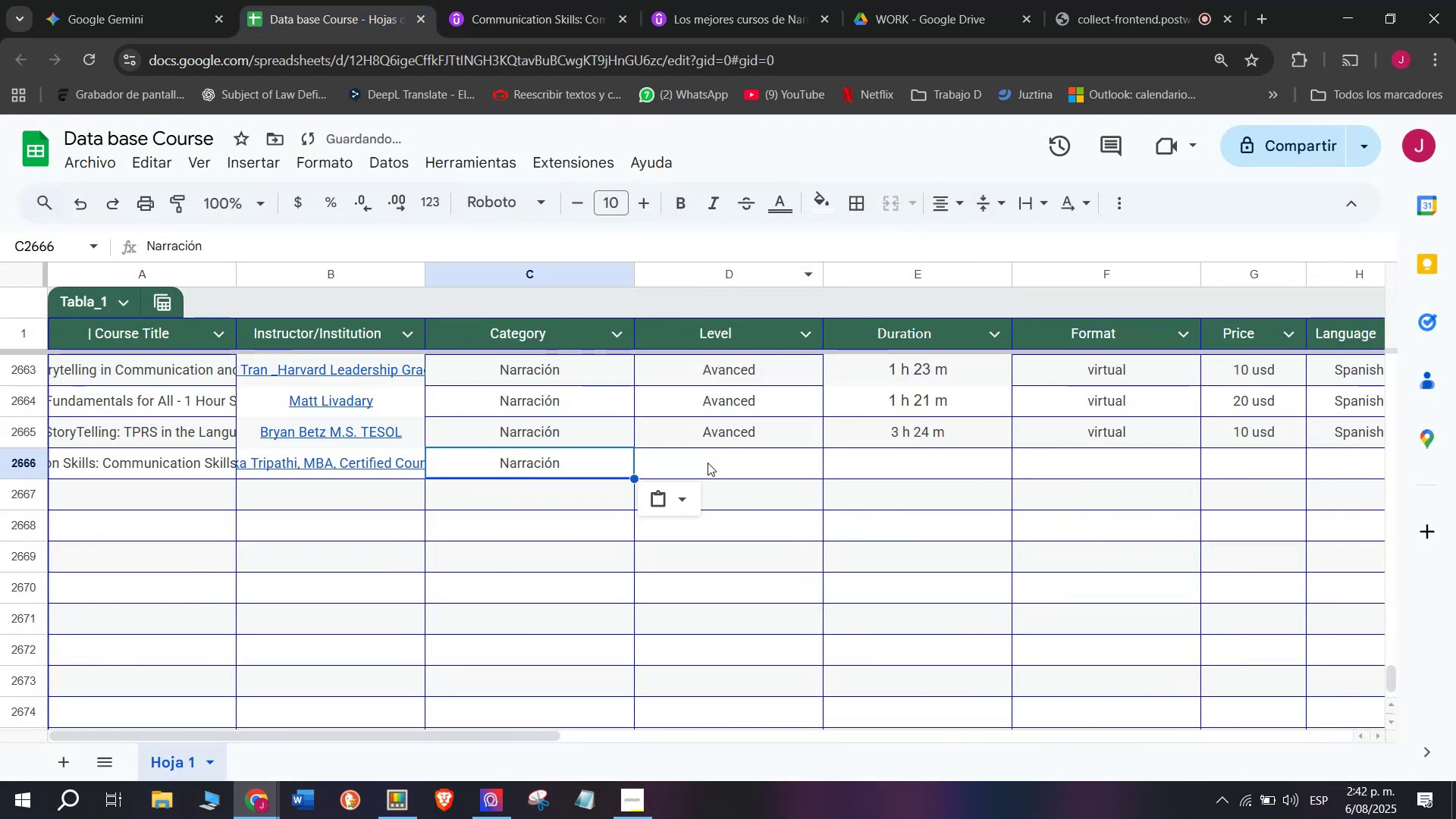 
triple_click([708, 463])
 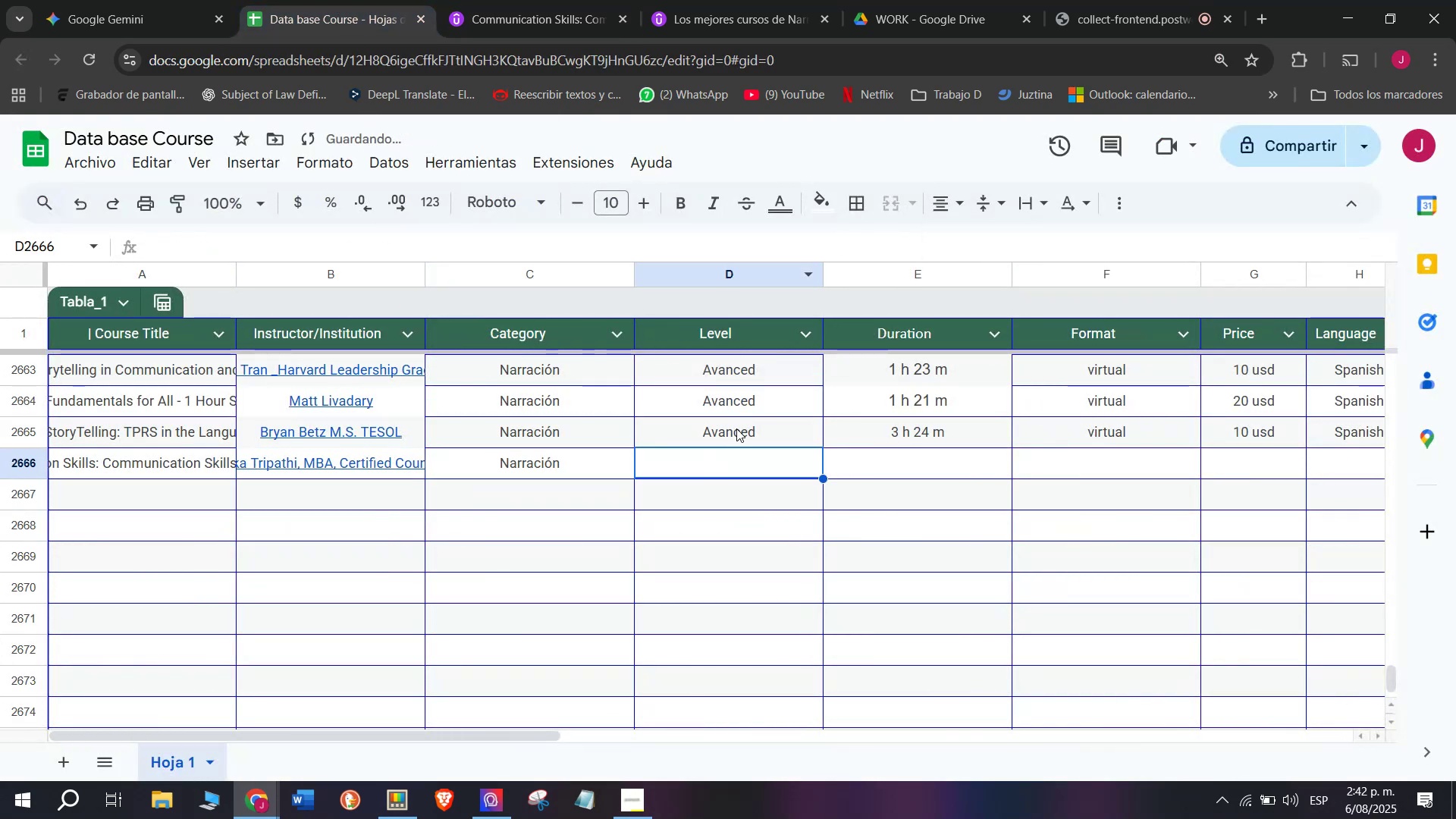 
triple_click([736, 428])
 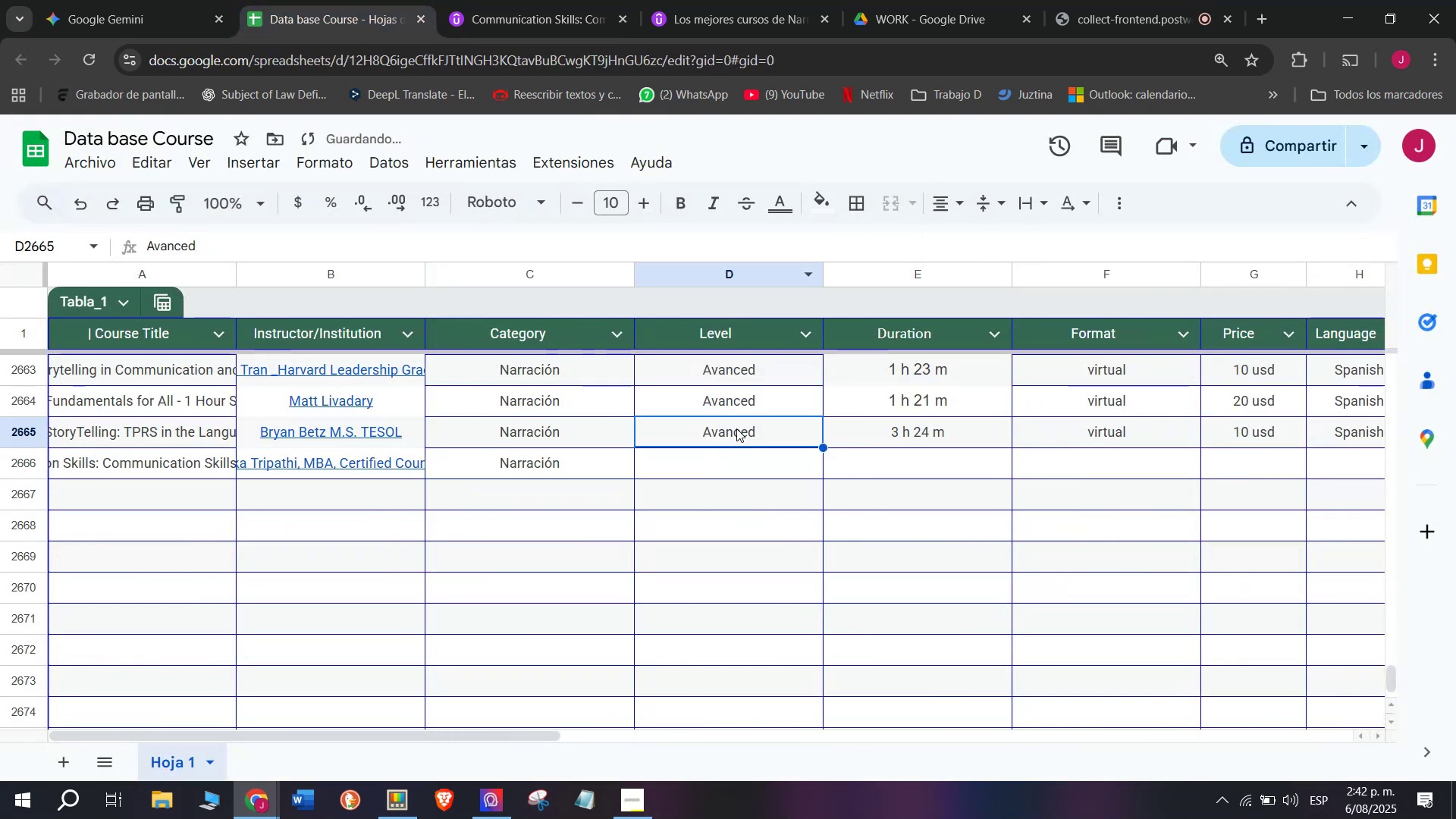 
key(Control+ControlLeft)
 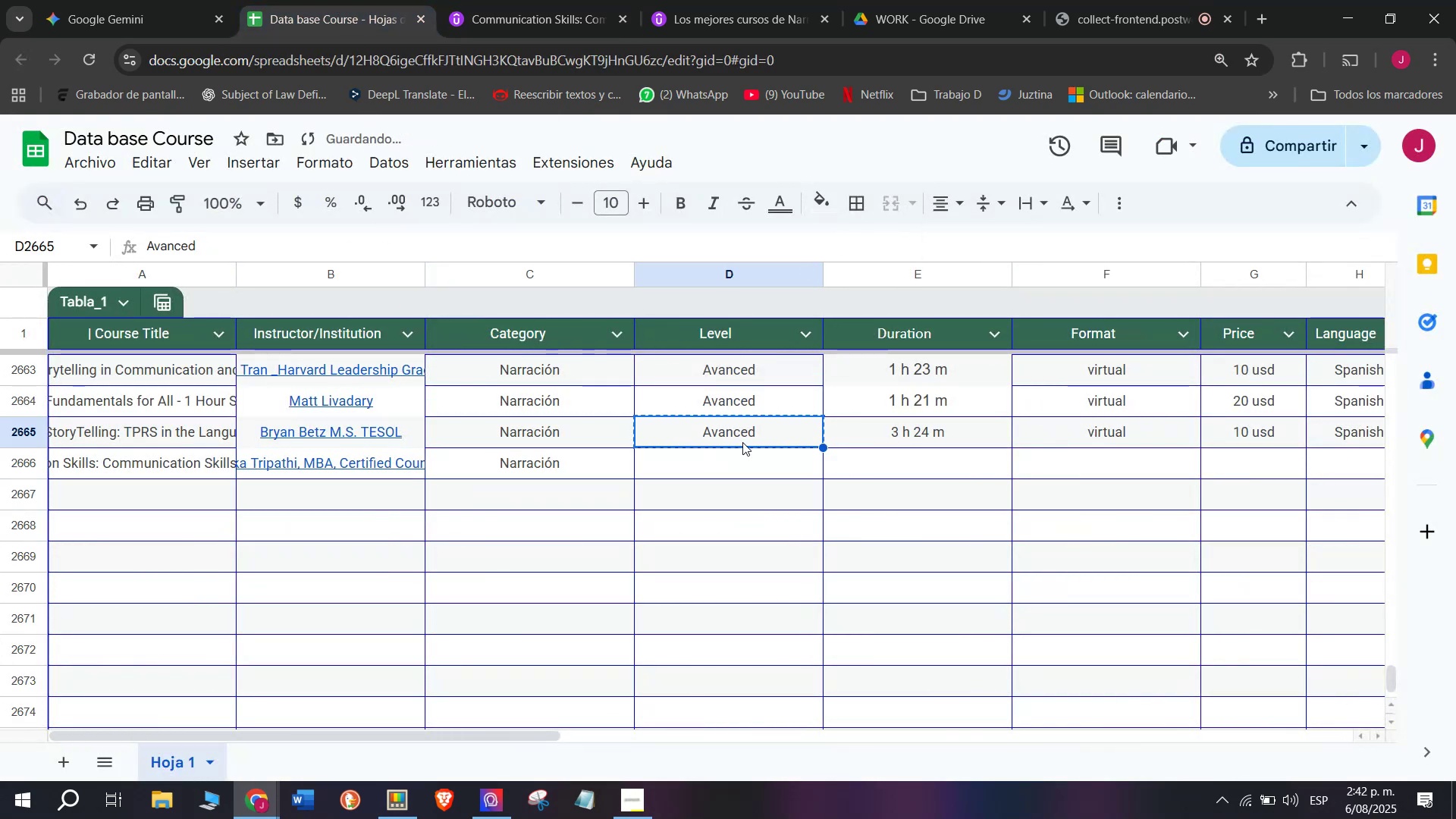 
key(Break)
 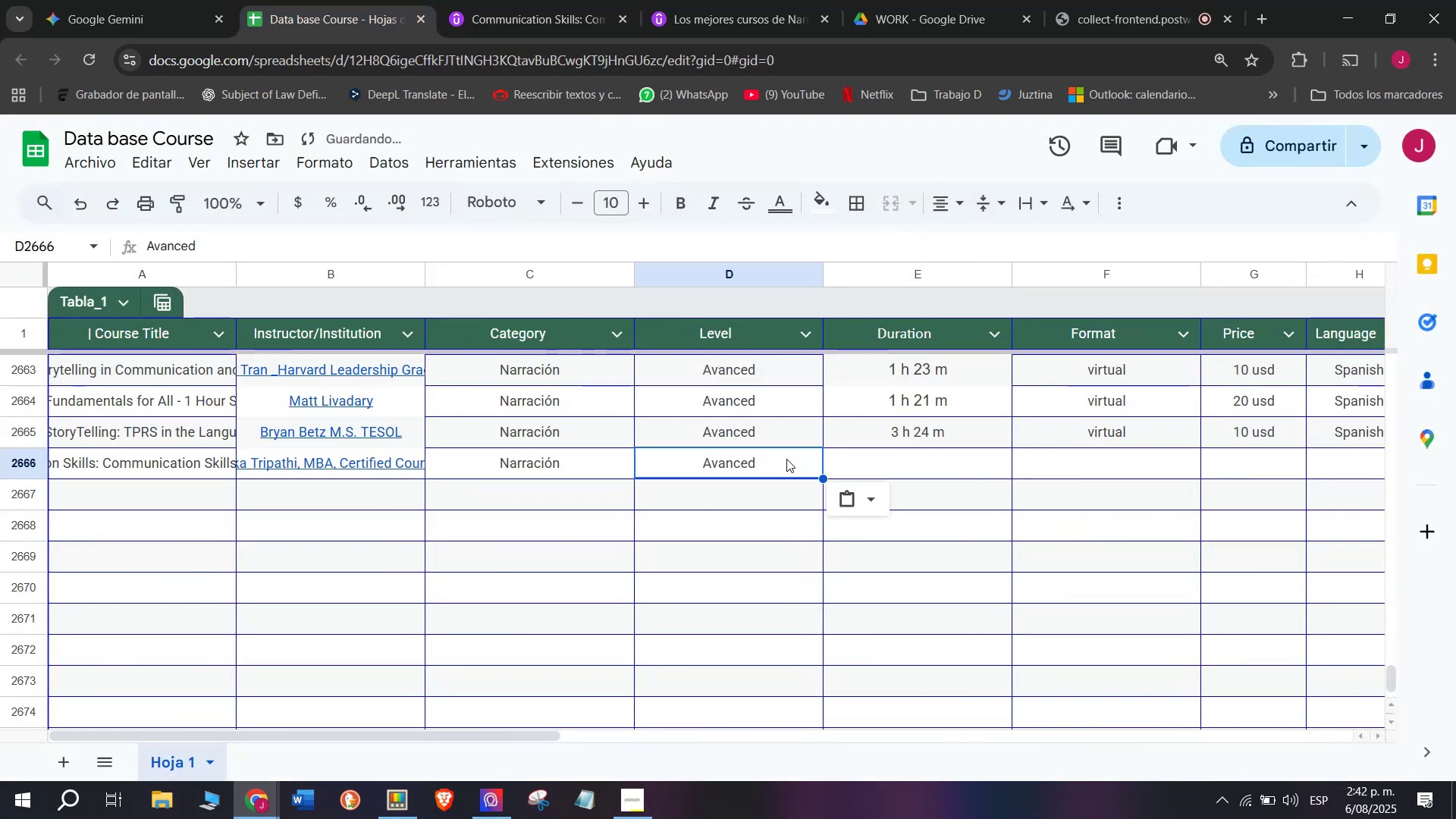 
key(Control+C)
 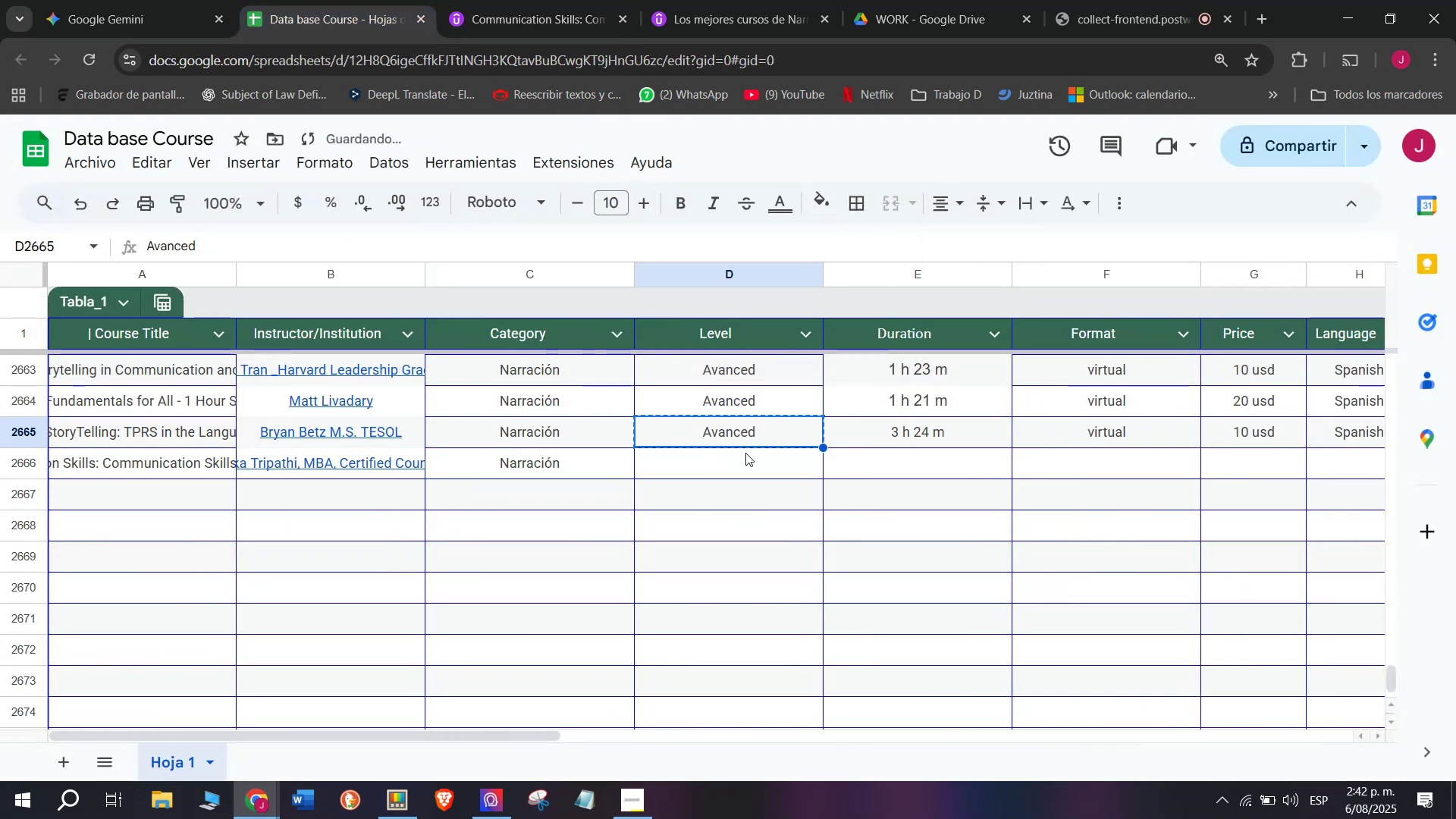 
triple_click([745, 453])
 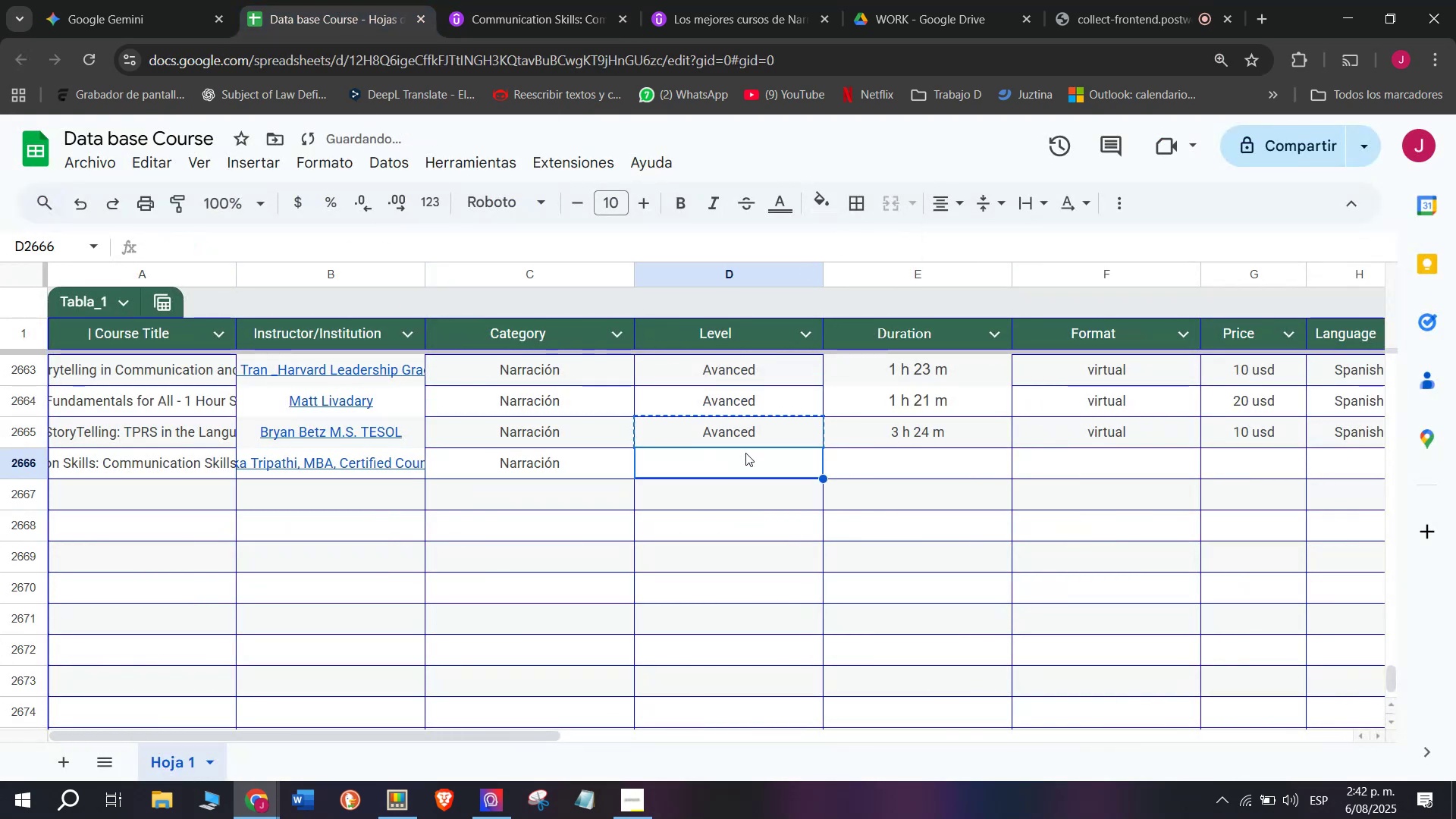 
key(Control+V)
 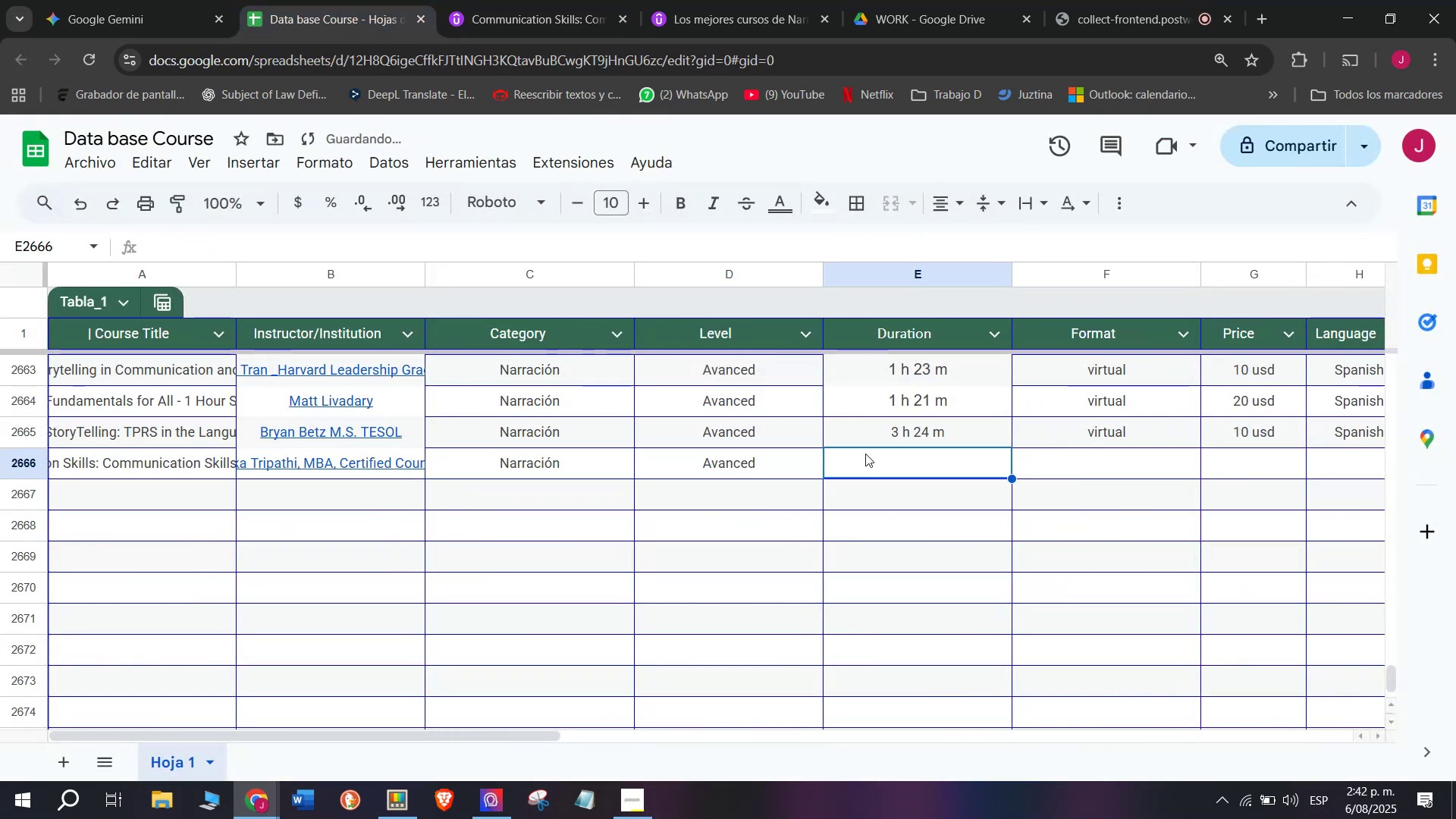 
key(Z)
 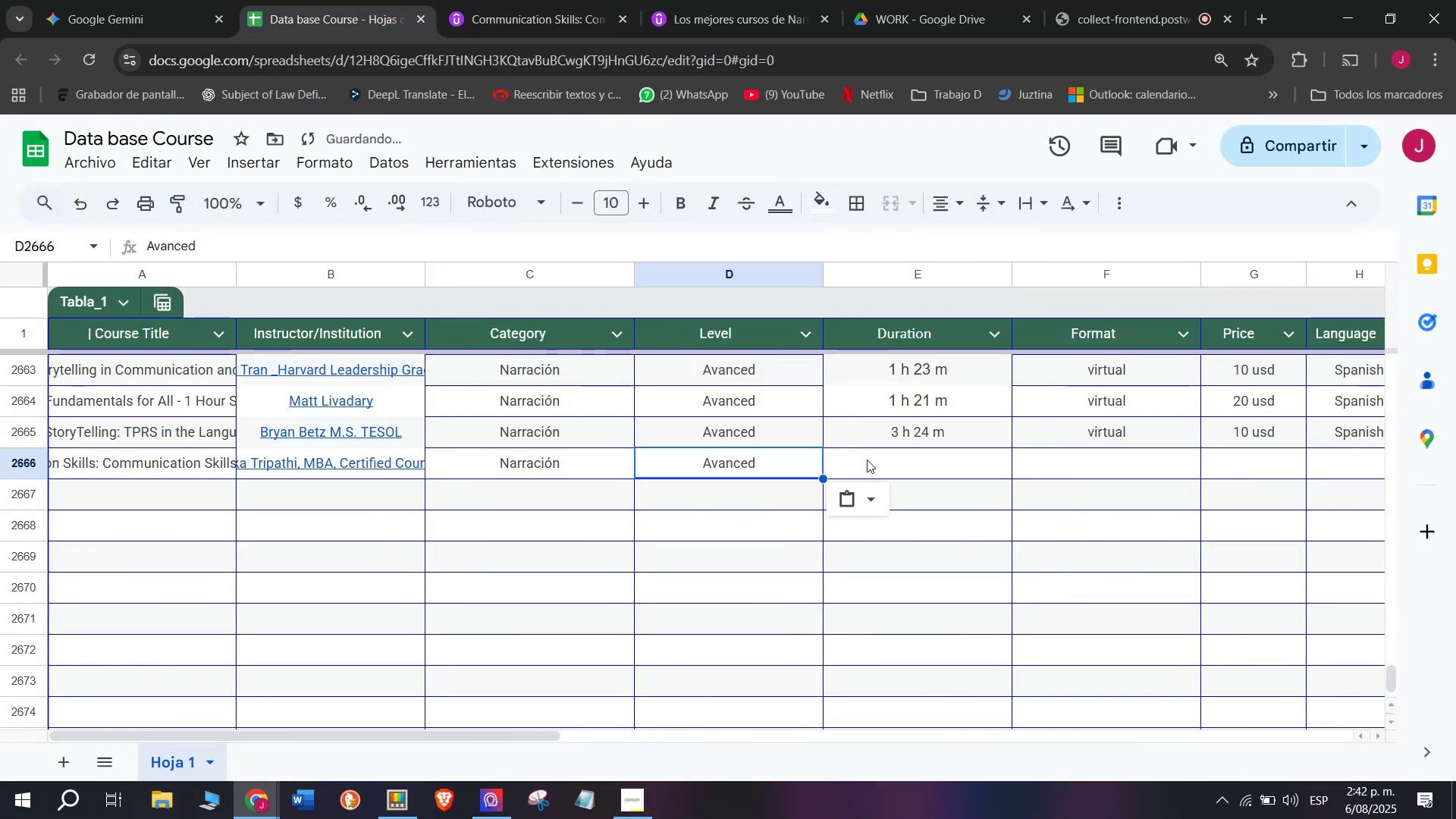 
key(Control+ControlLeft)
 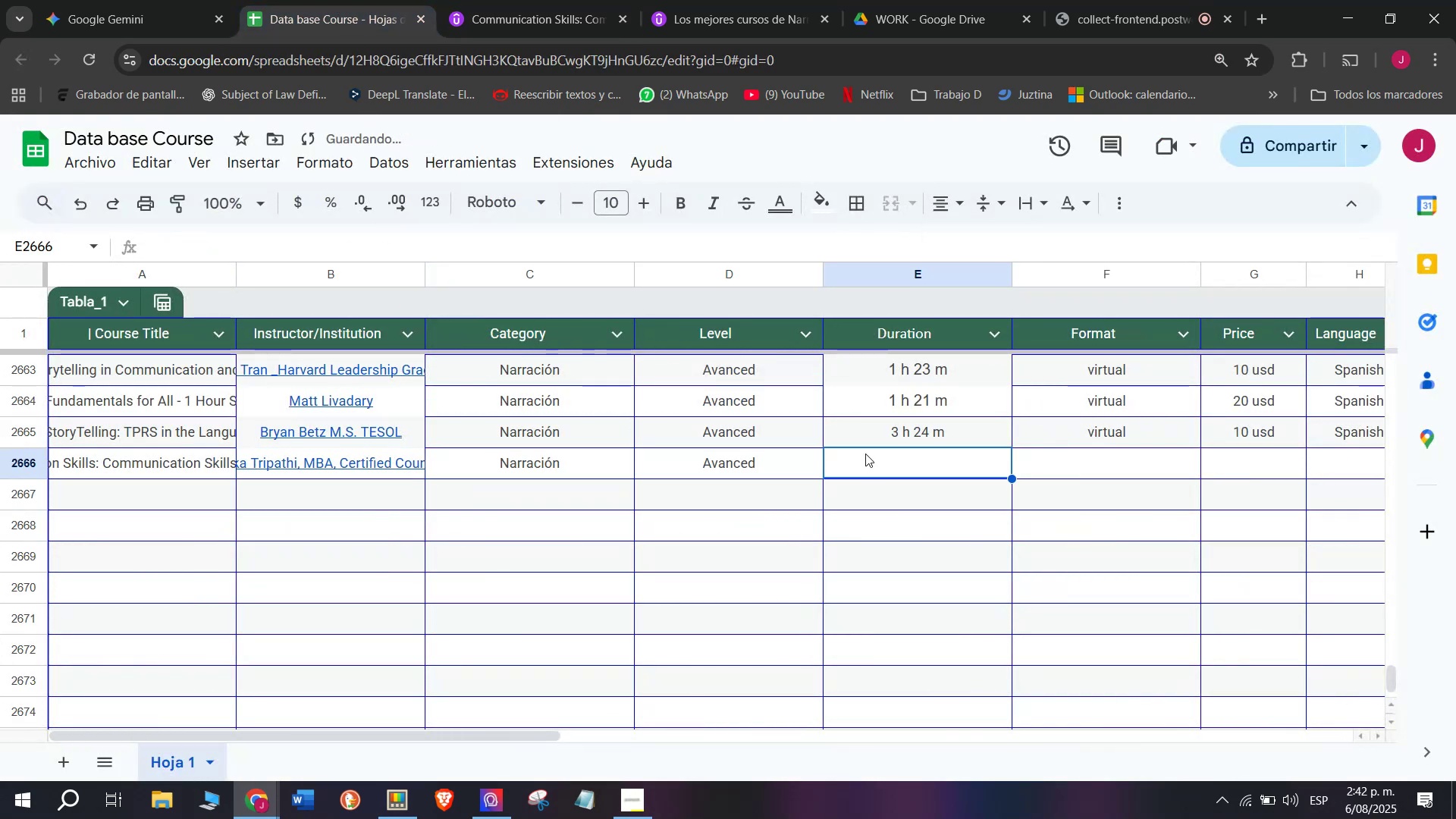 
triple_click([867, 460])
 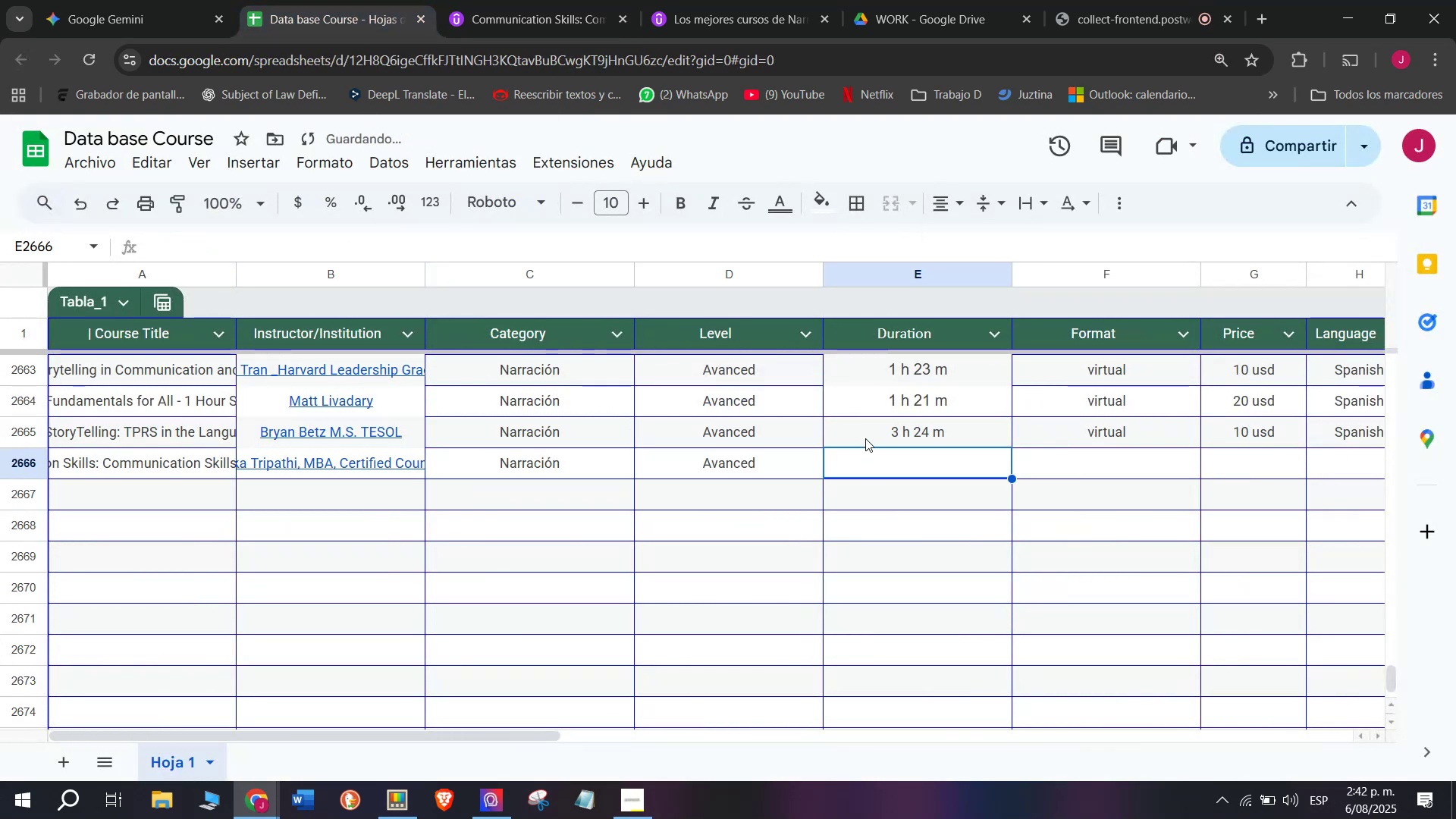 
triple_click([865, 438])
 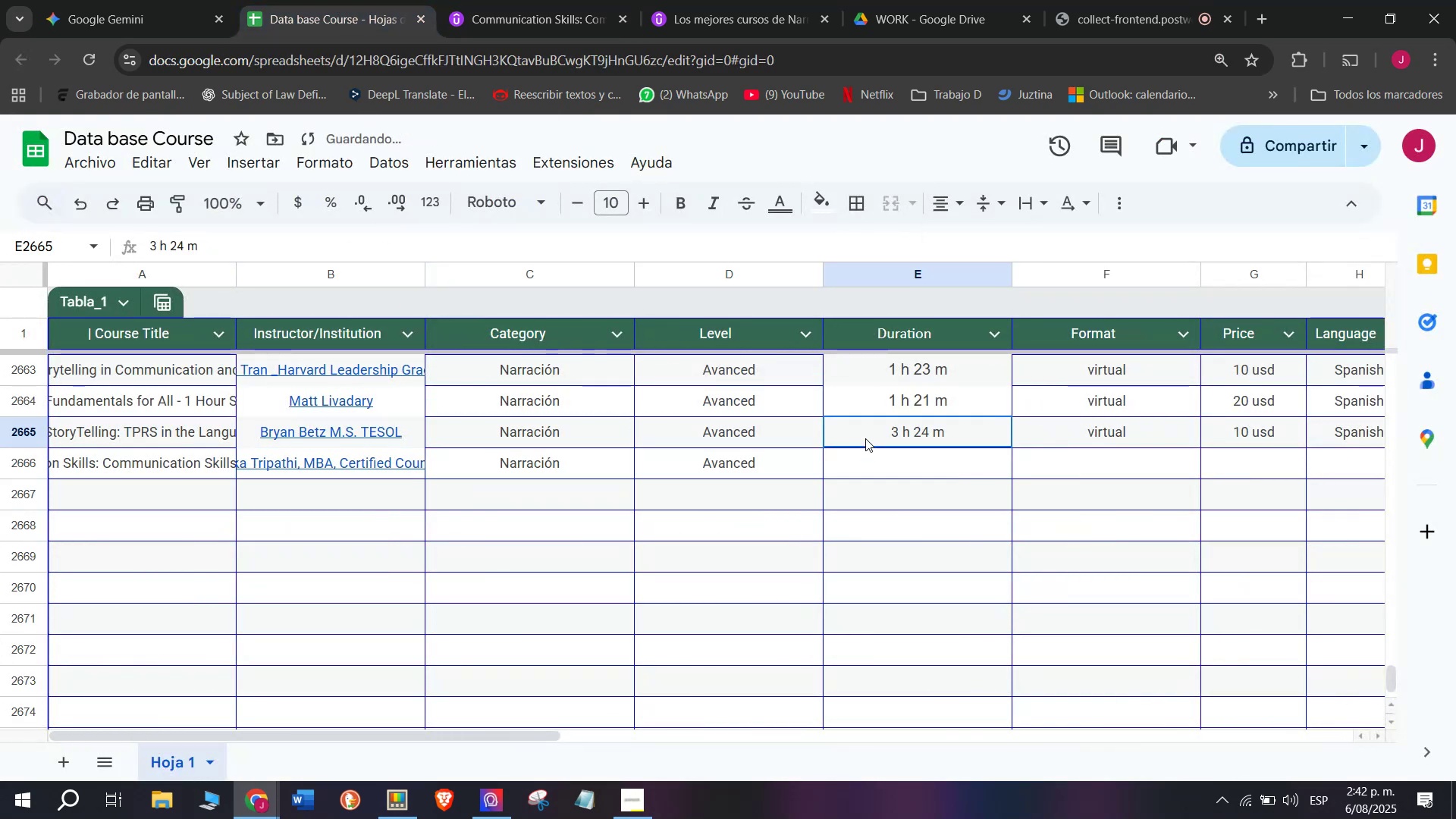 
key(Control+ControlLeft)
 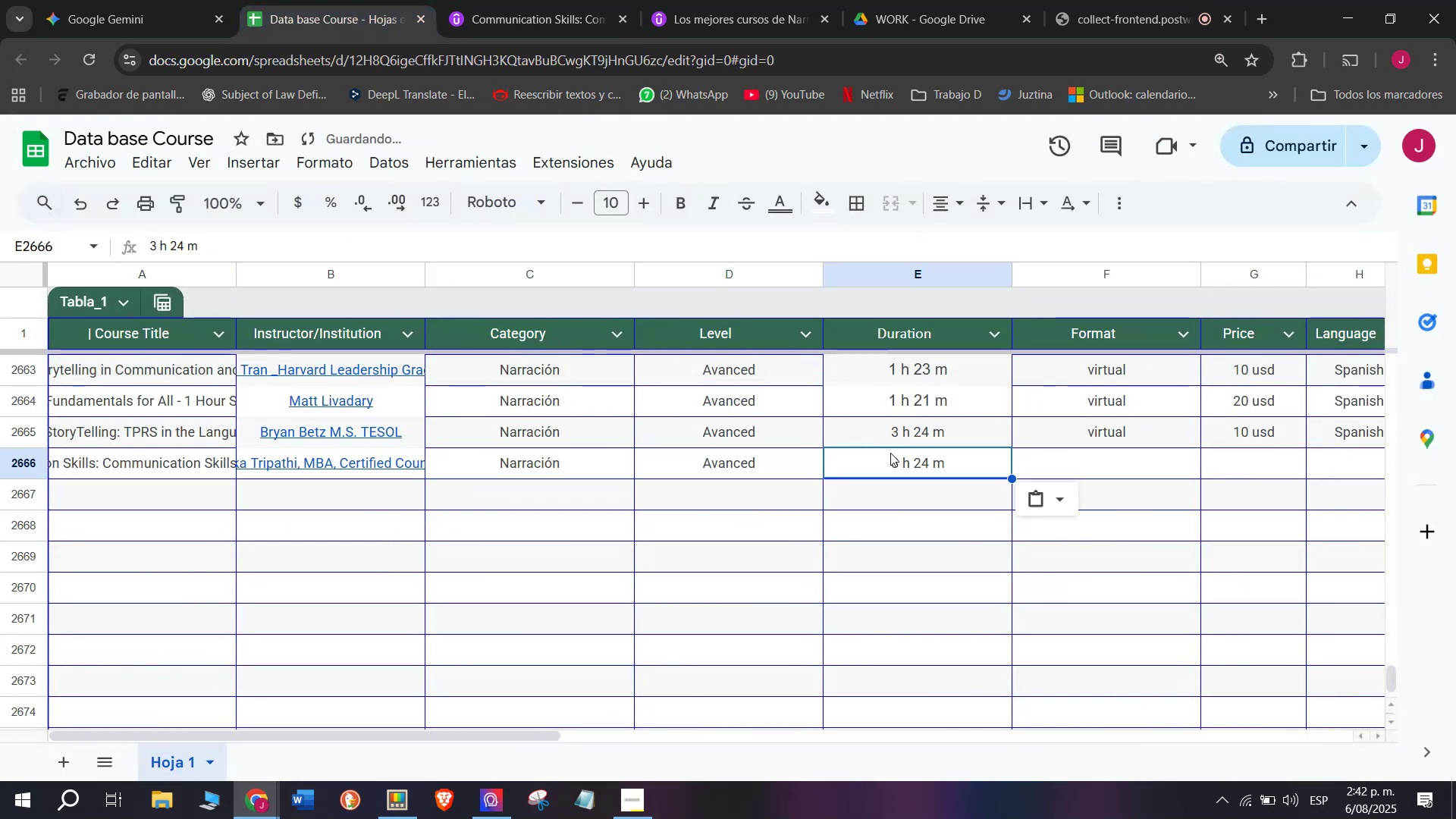 
key(Break)
 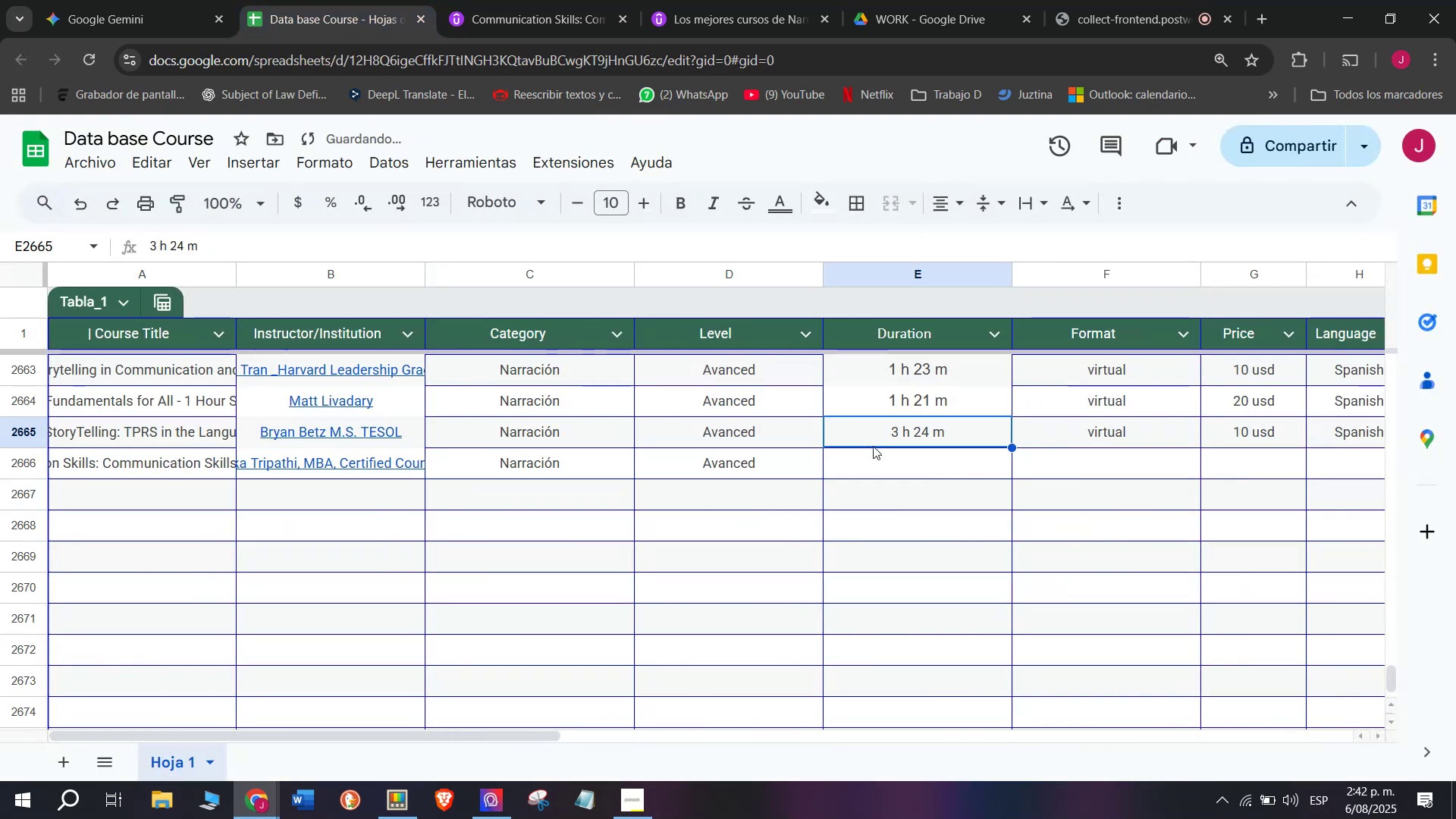 
key(Control+C)
 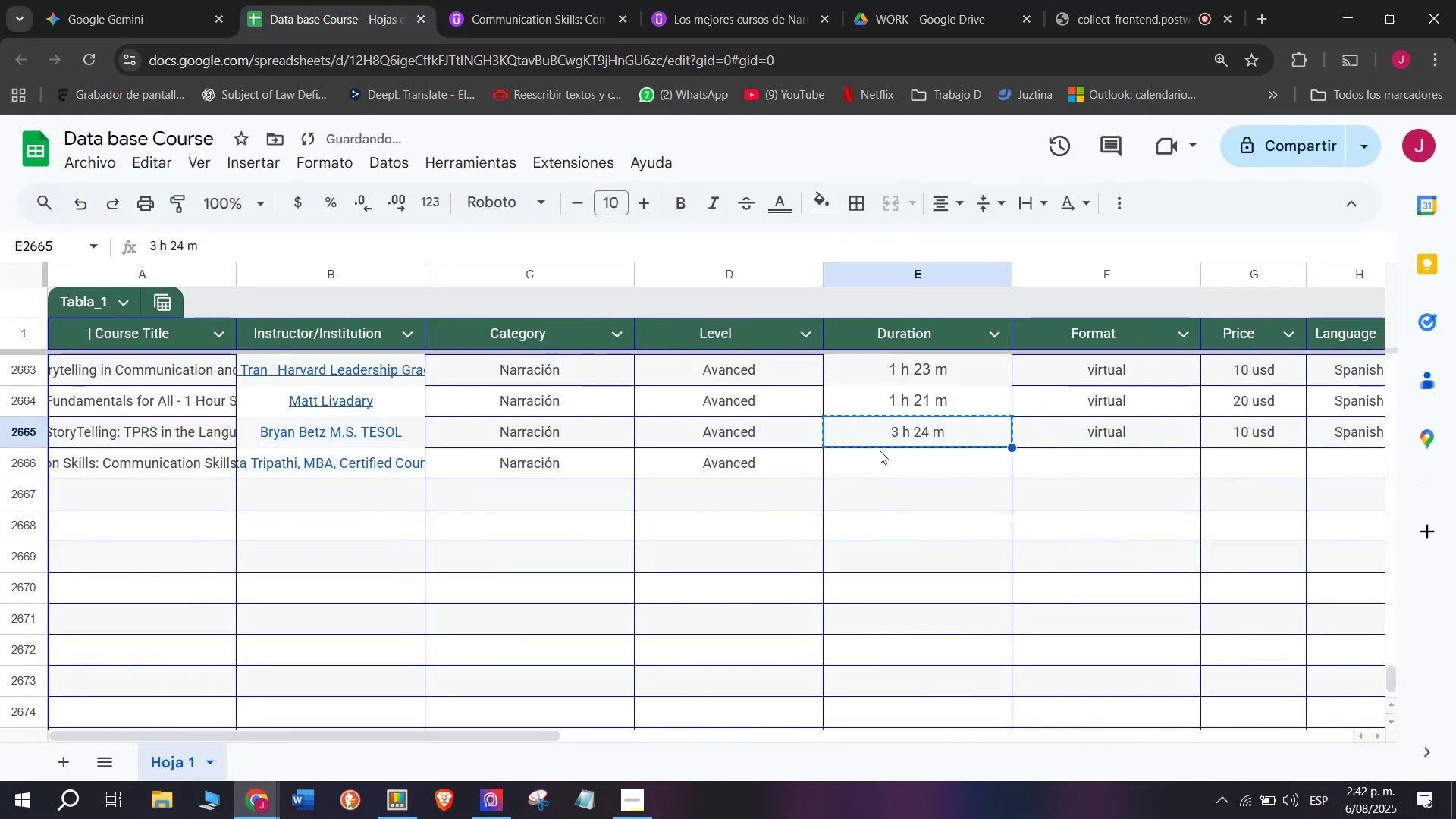 
triple_click([880, 450])
 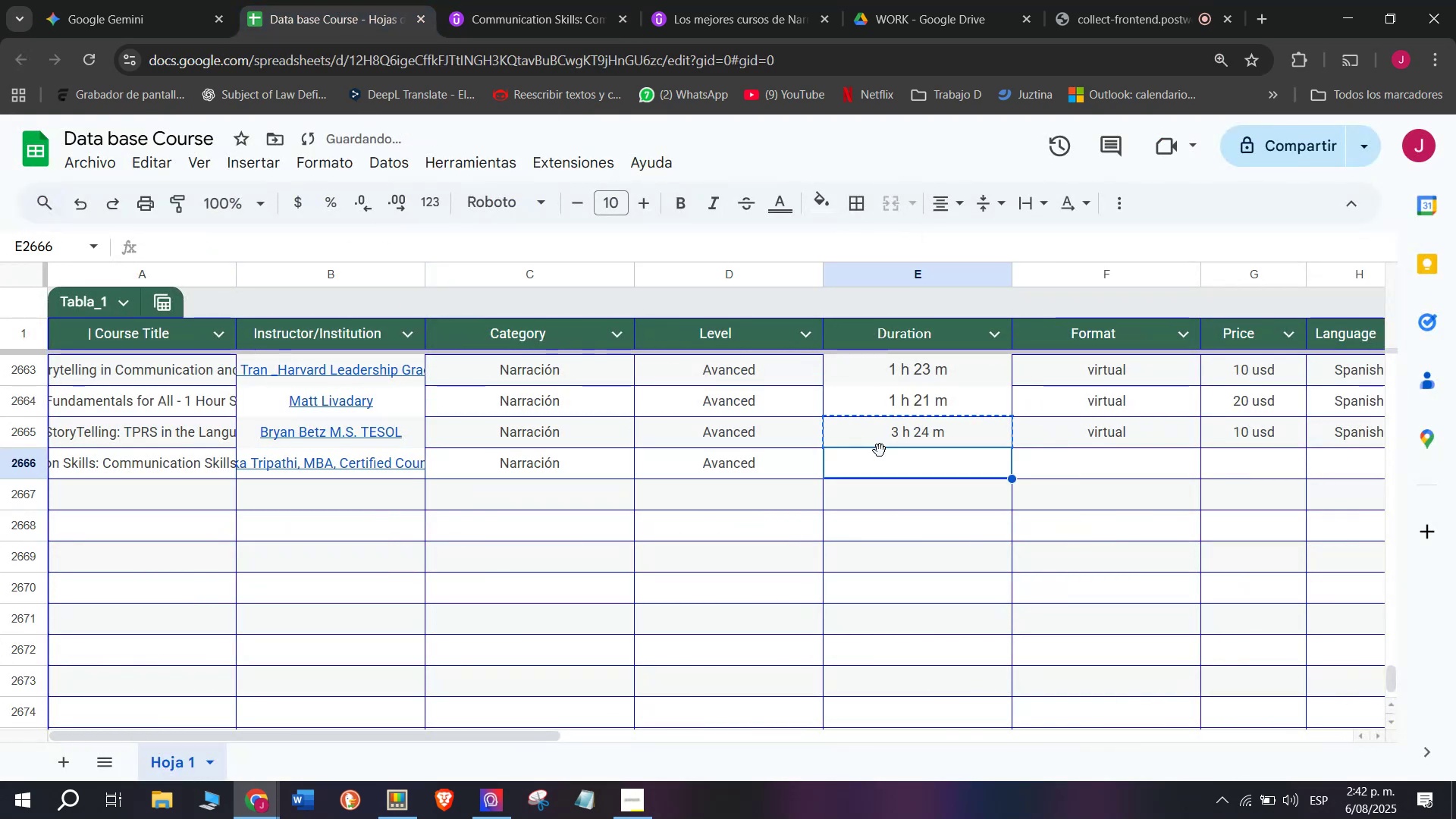 
key(Z)
 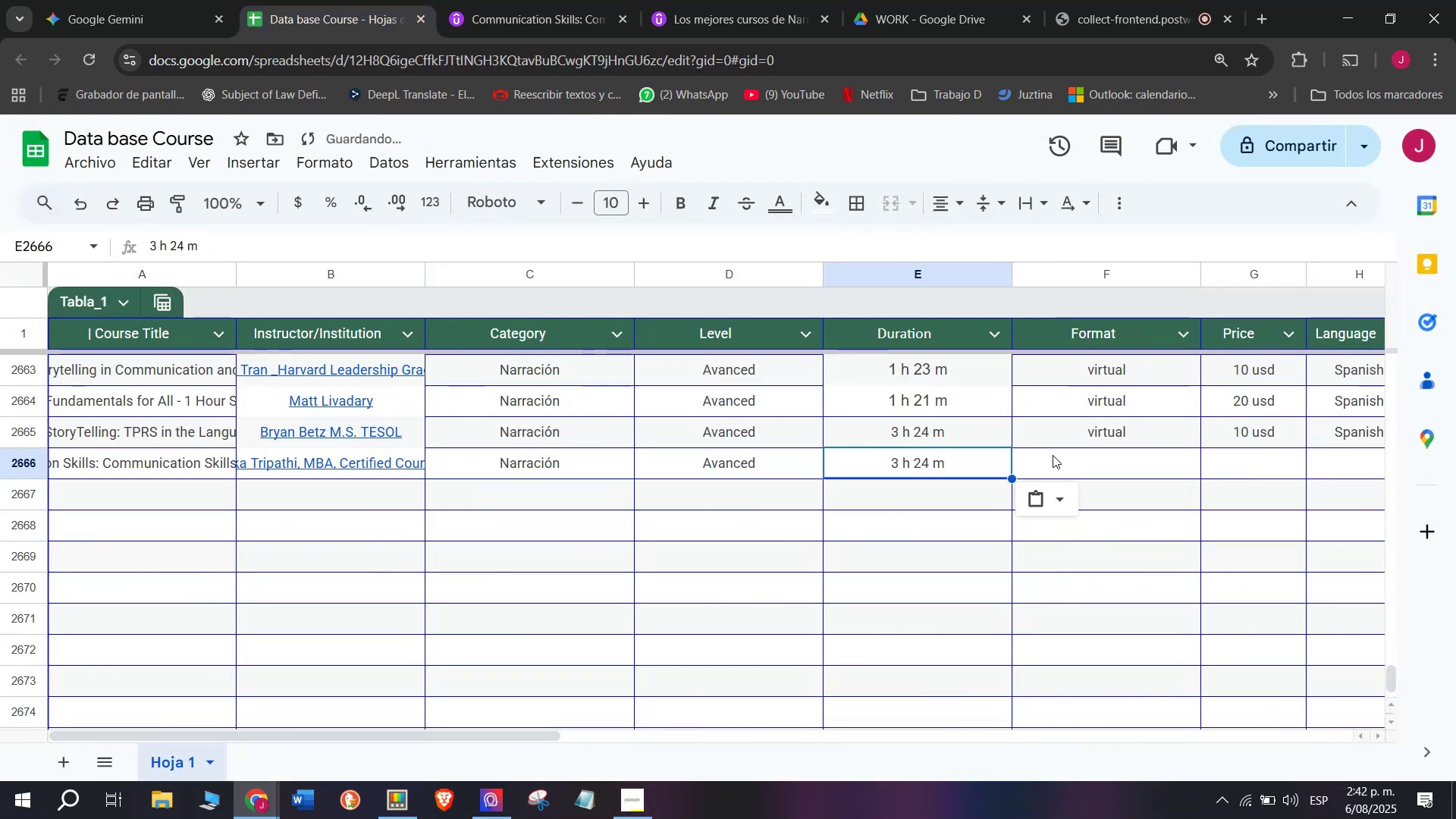 
key(Control+ControlLeft)
 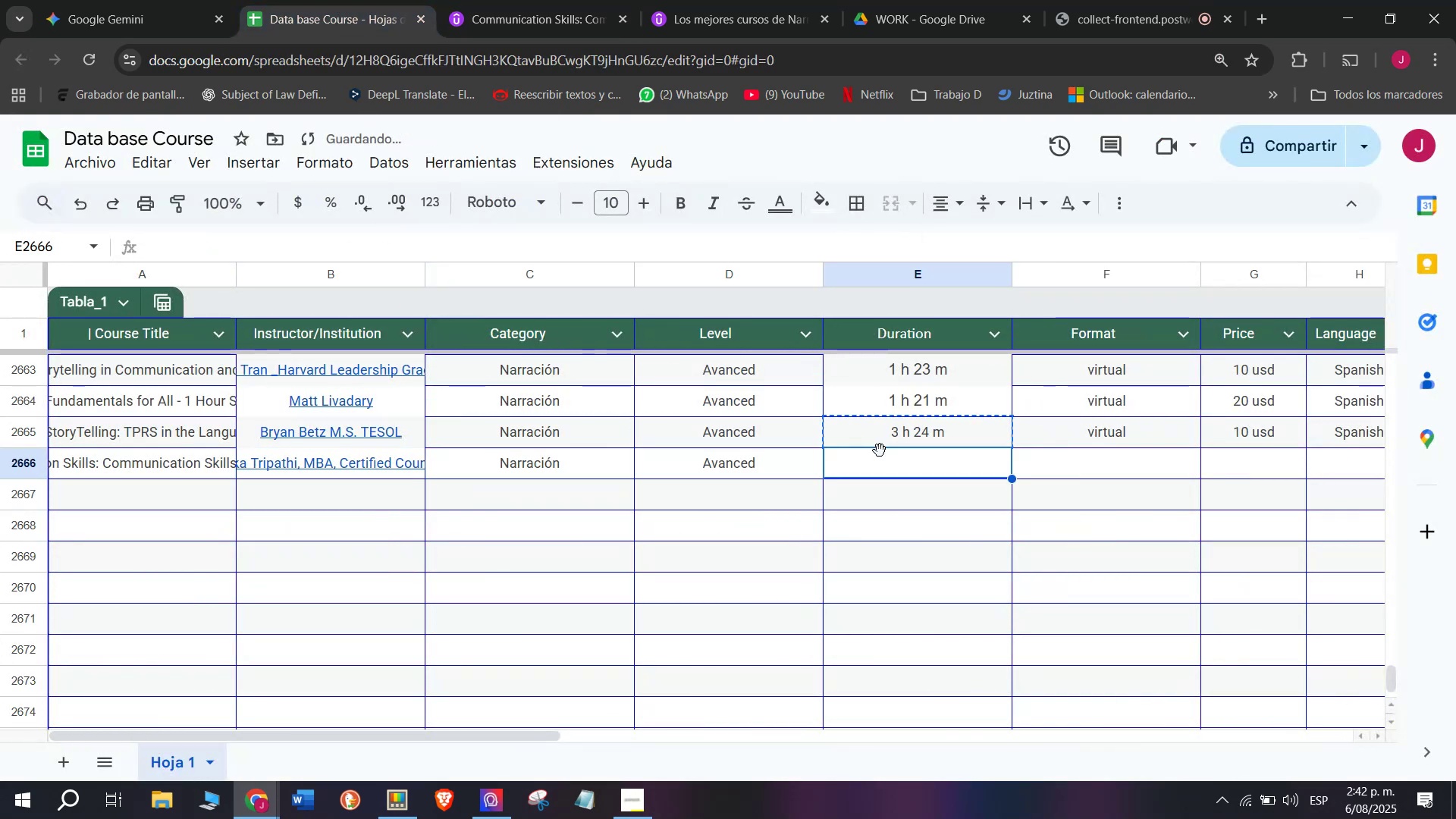 
key(Control+V)
 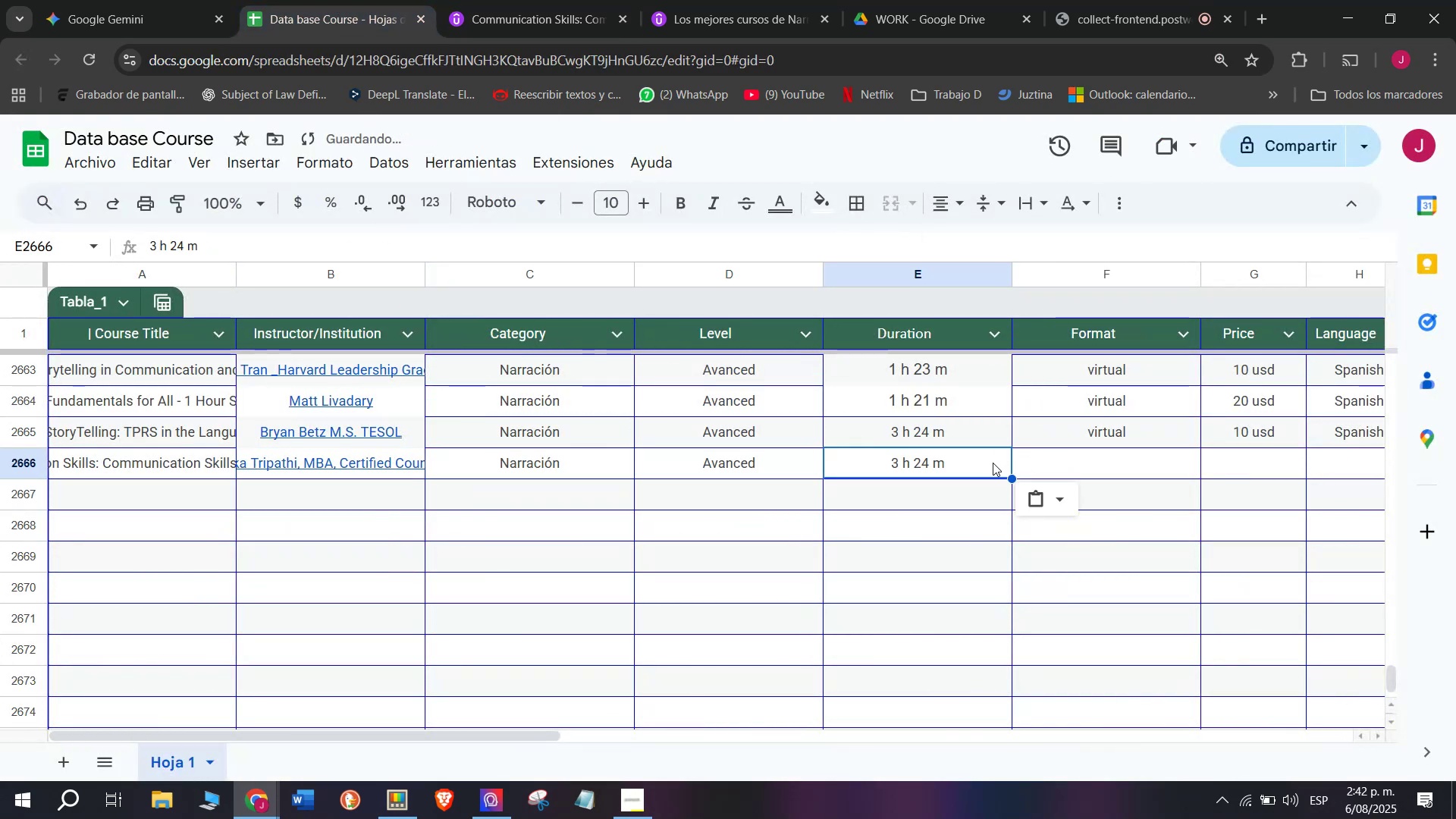 
key(Q)
 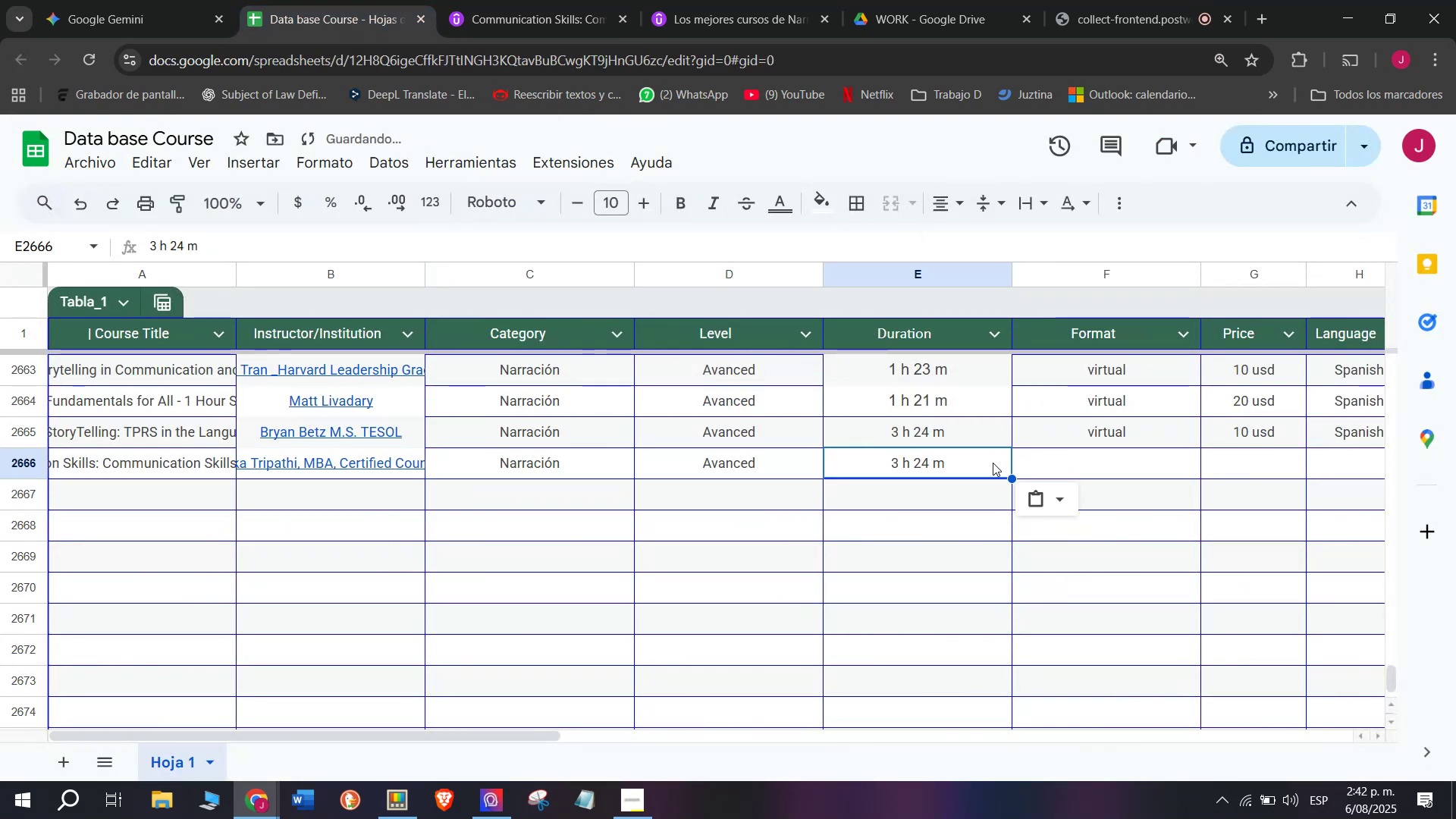 
key(Backspace)
 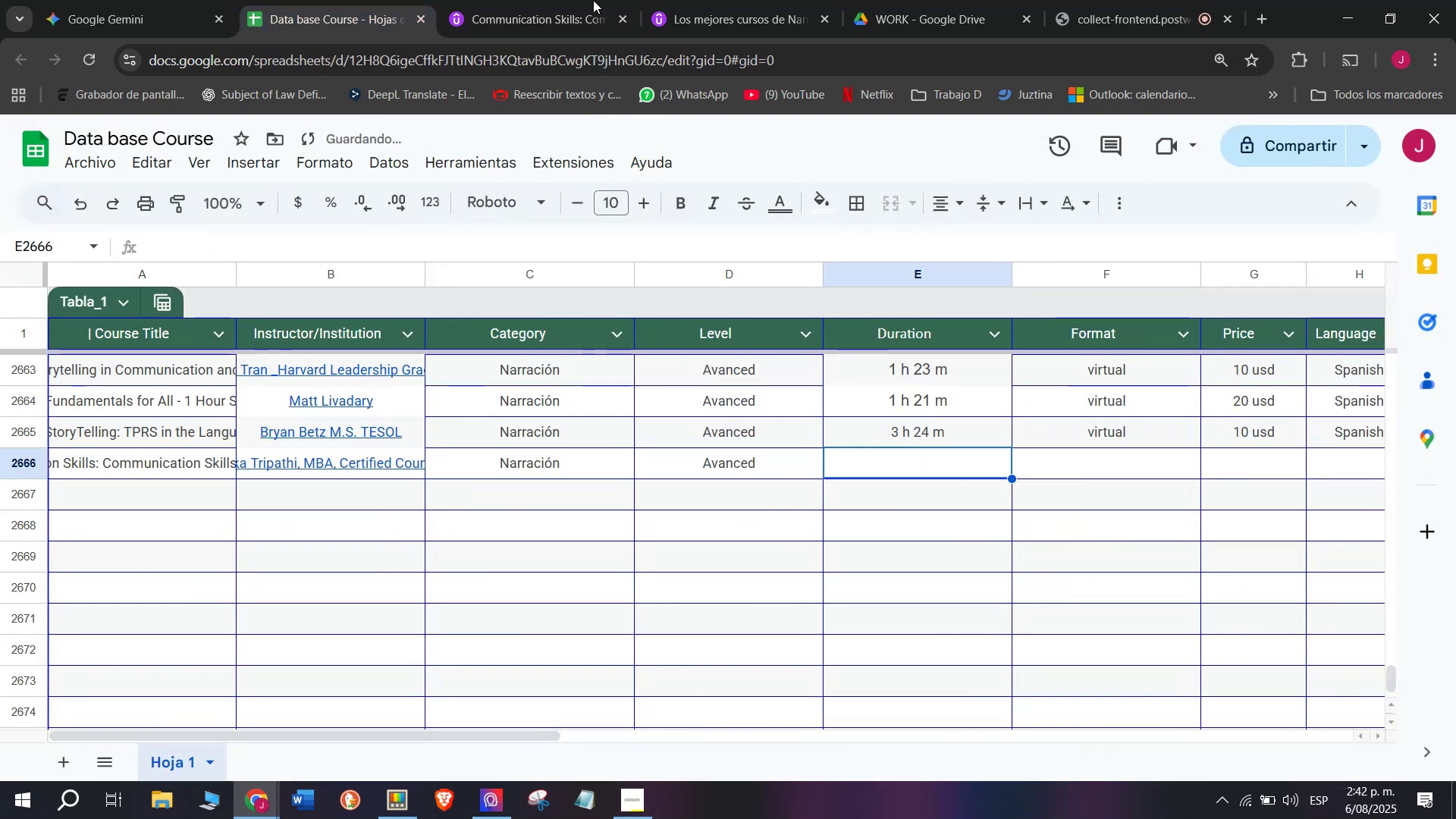 
left_click([576, 0])
 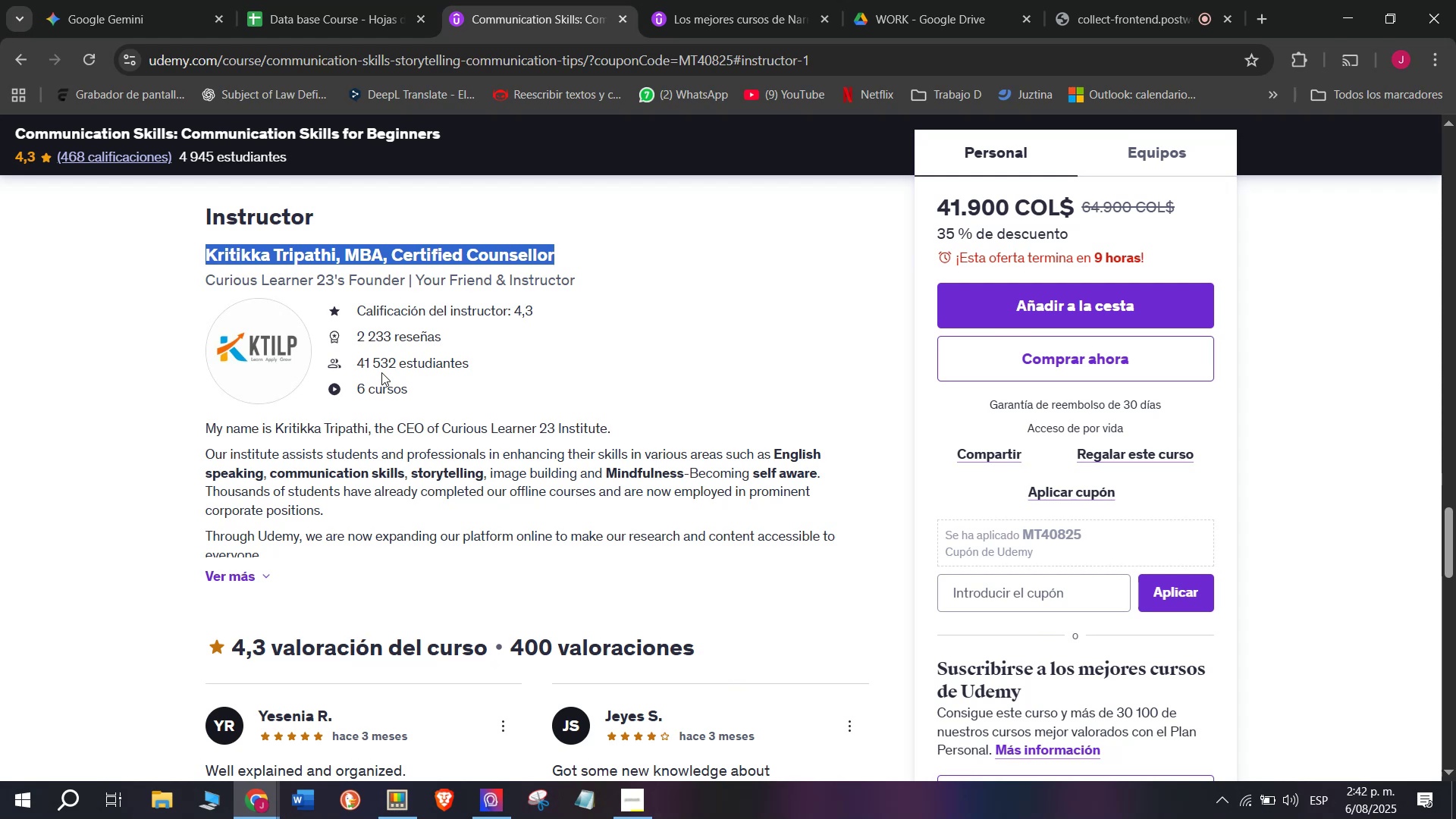 
wait(7.27)
 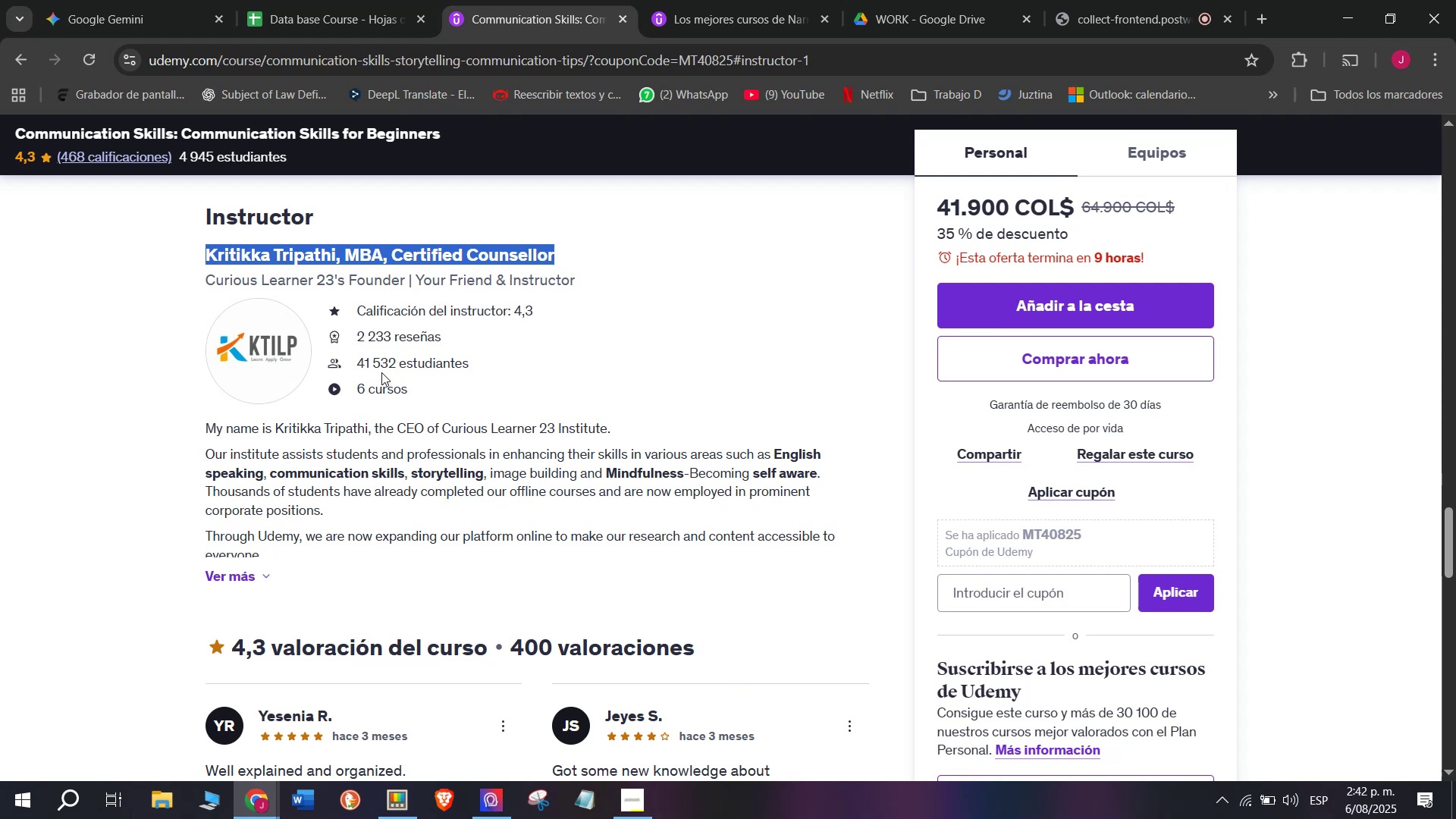 
key(Control+ControlLeft)
 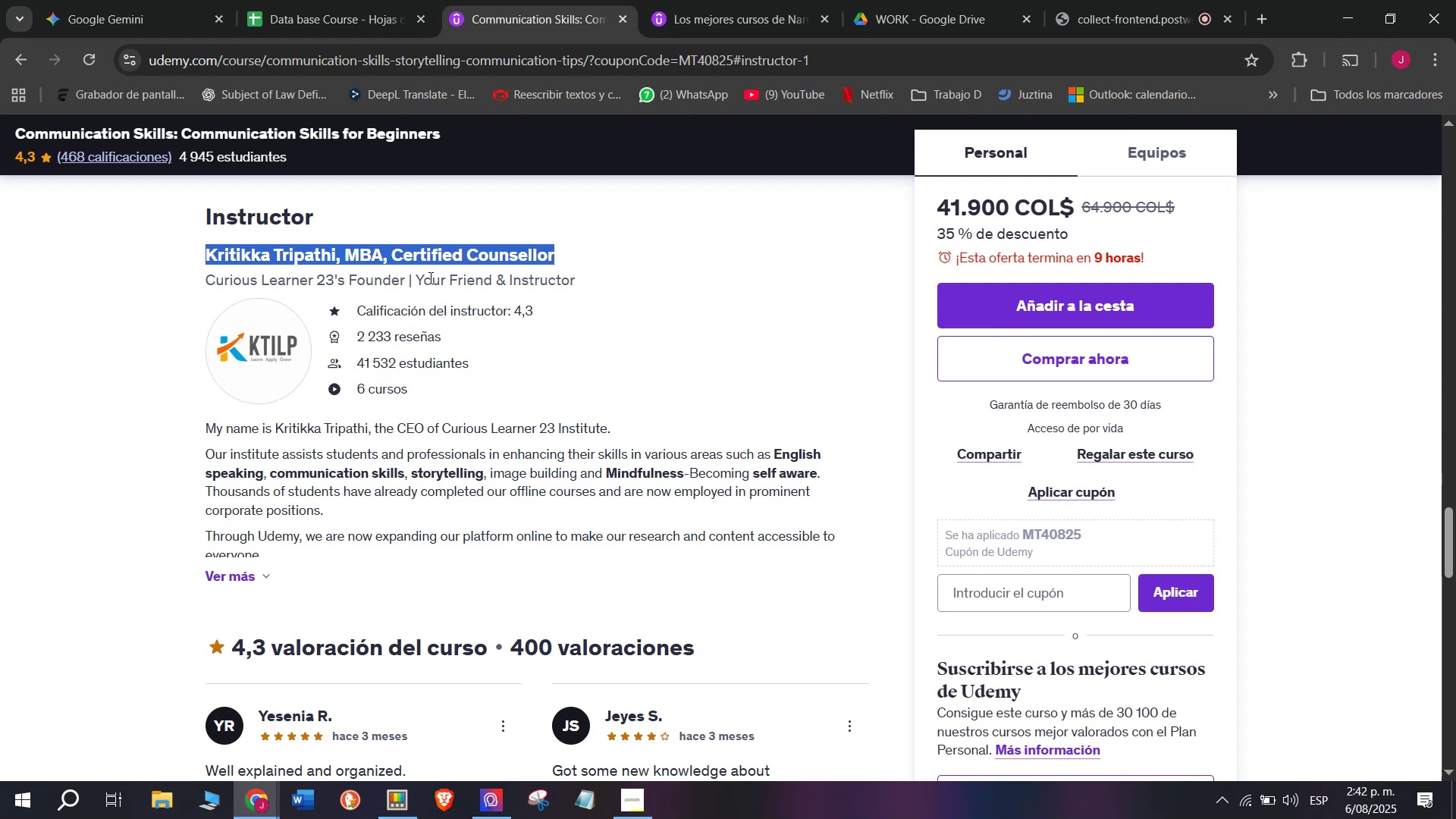 
key(Break)
 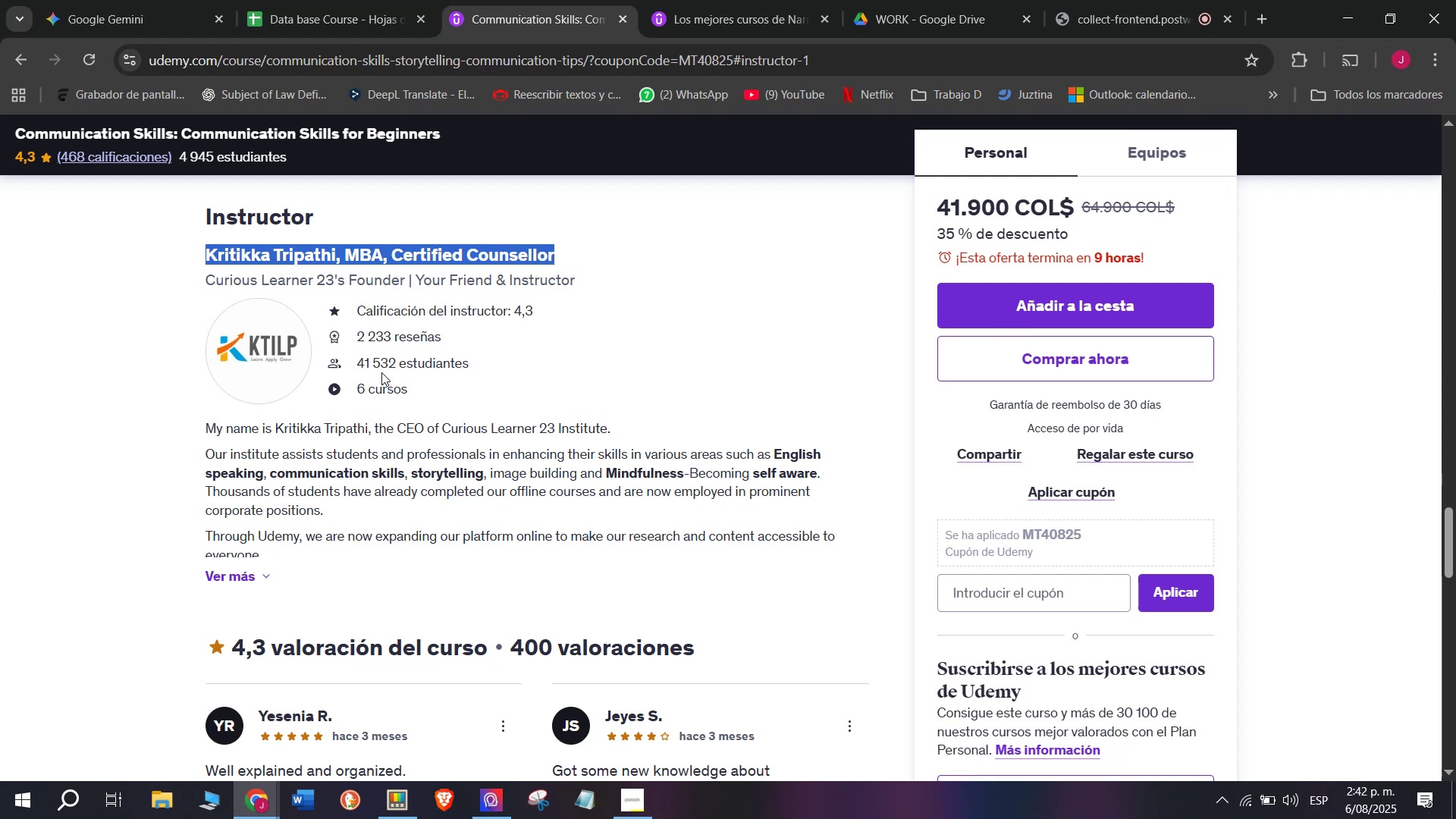 
key(Control+C)
 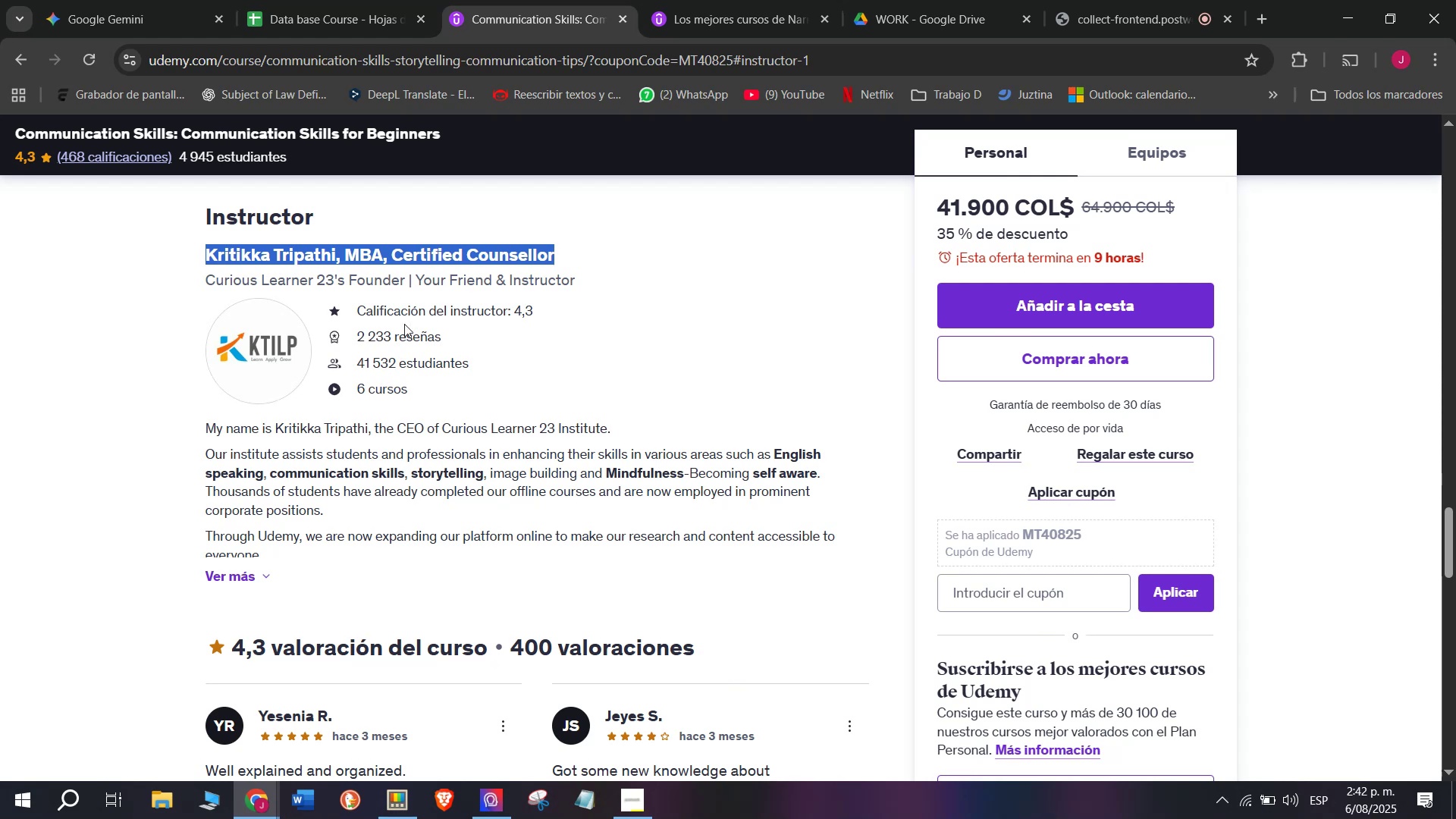 
scroll: coordinate [432, 408], scroll_direction: up, amount: 11.0
 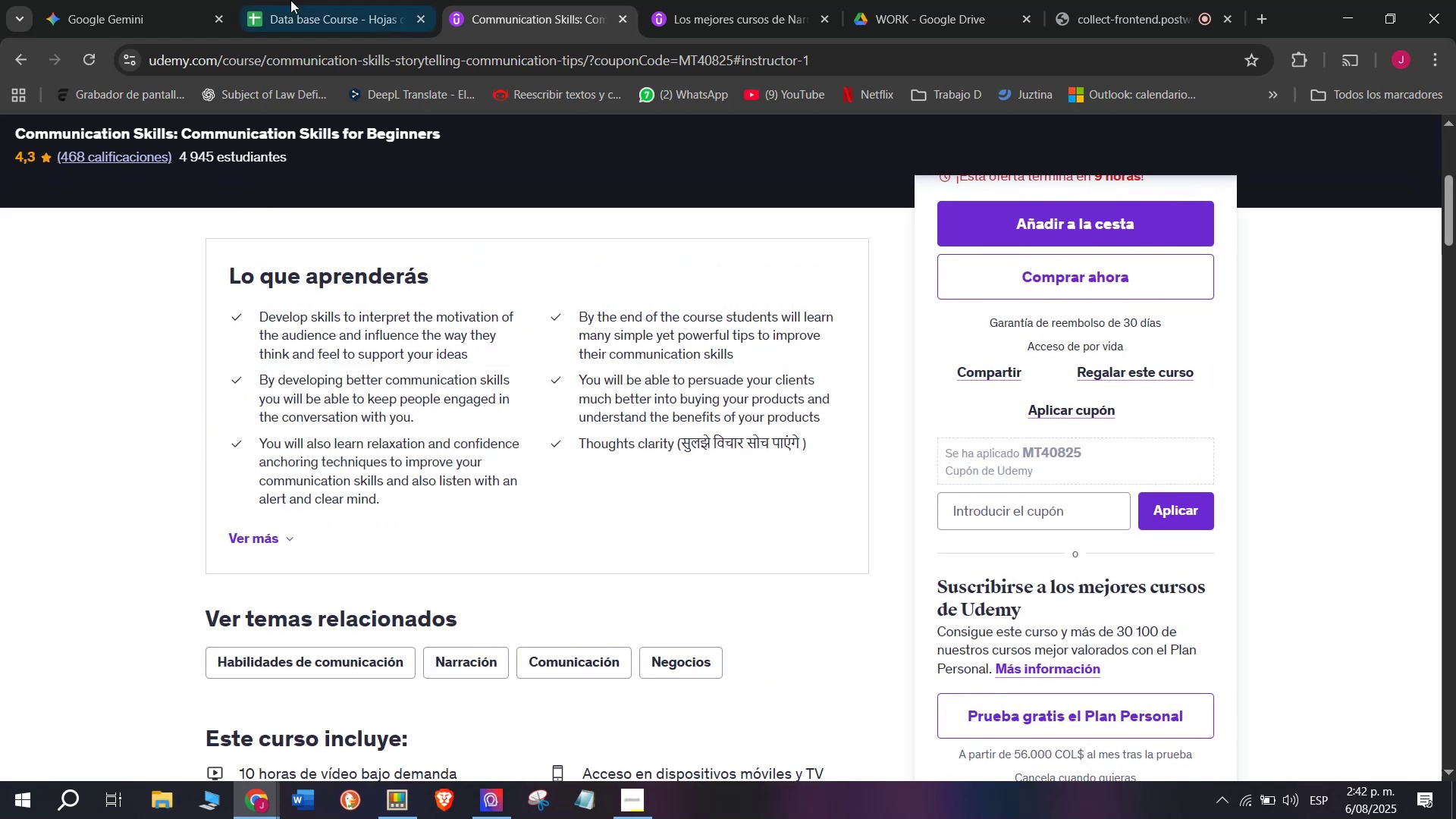 
left_click([289, 0])
 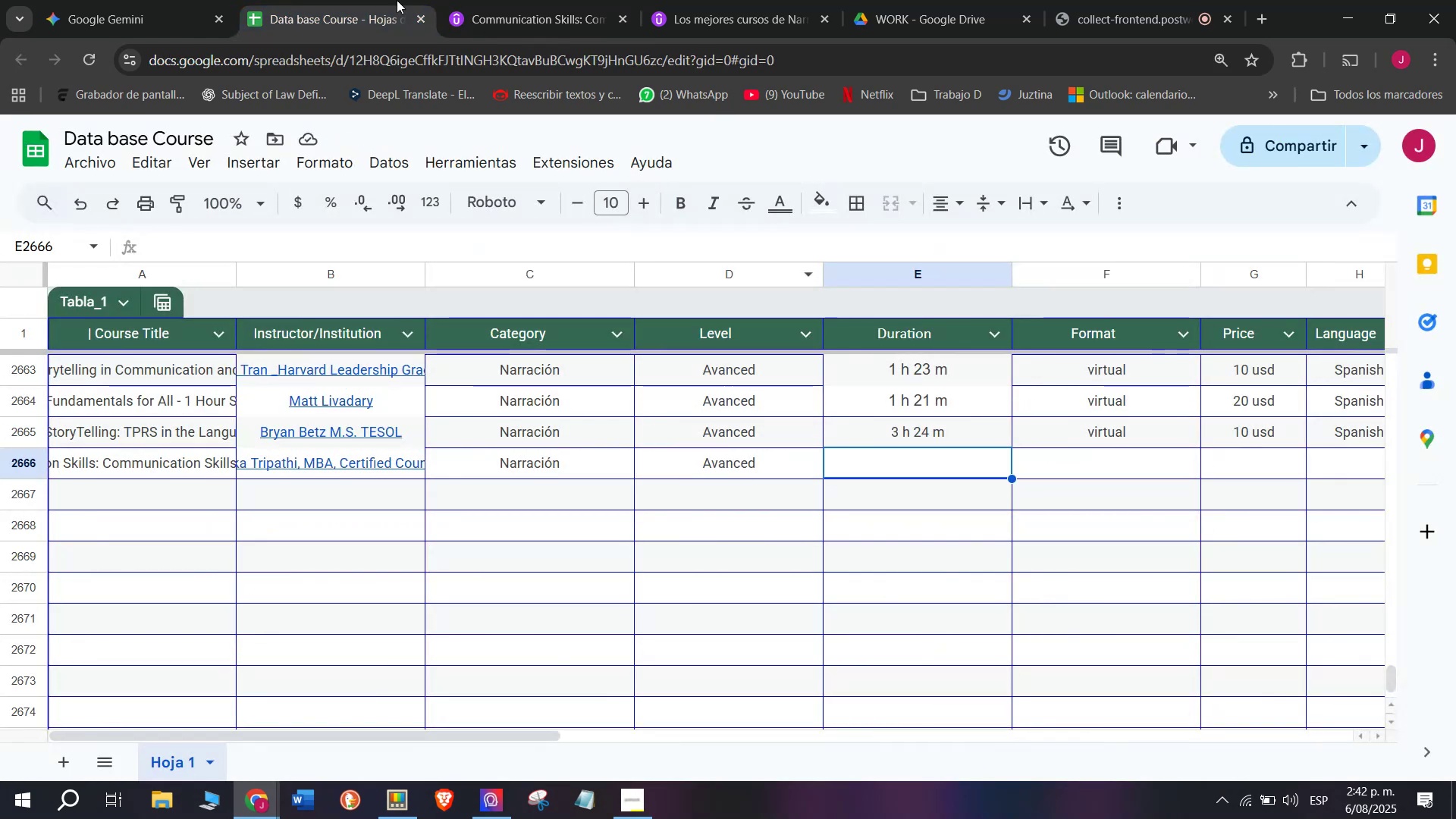 
left_click([499, 0])
 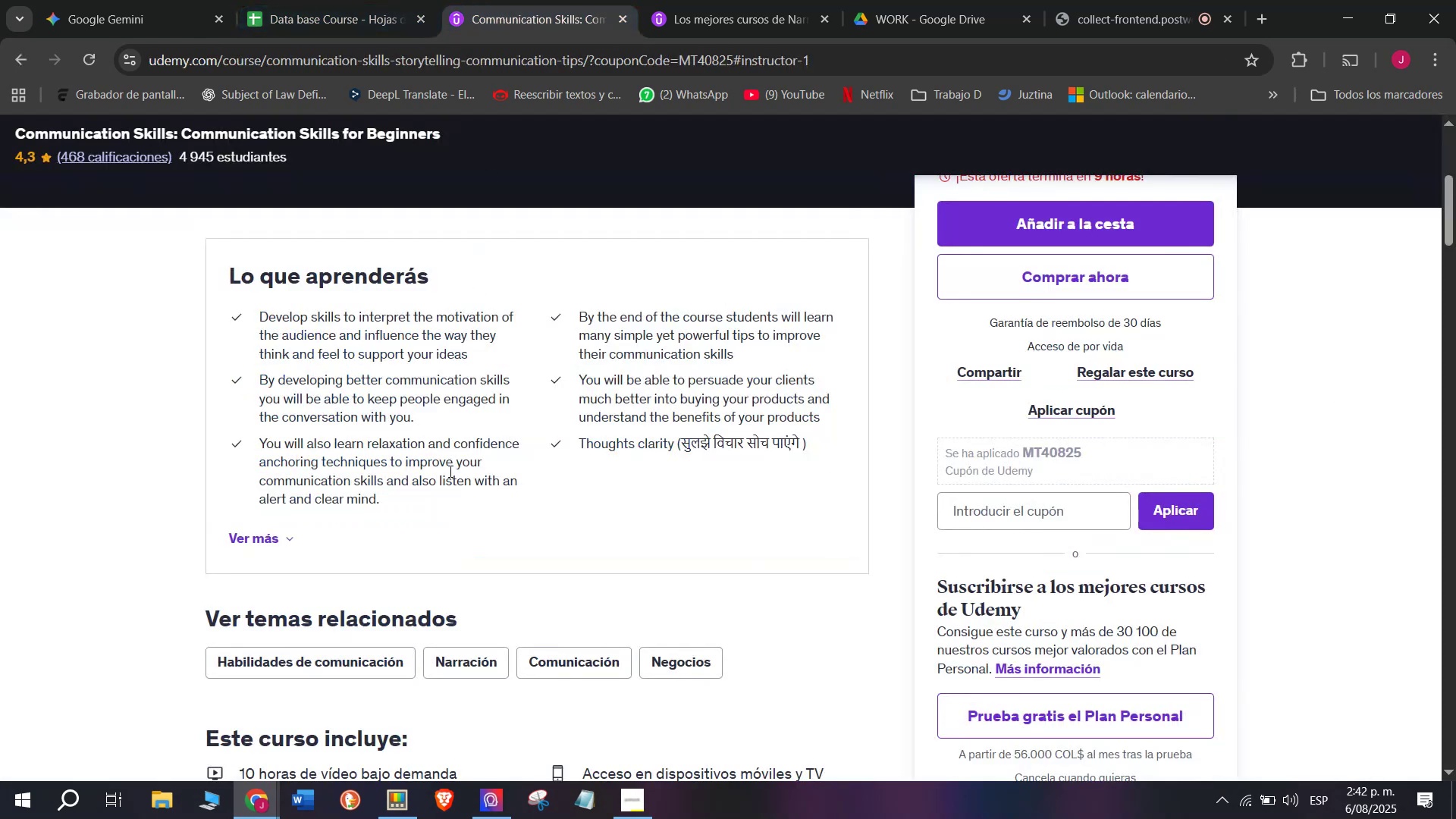 
scroll: coordinate [443, 507], scroll_direction: up, amount: 5.0
 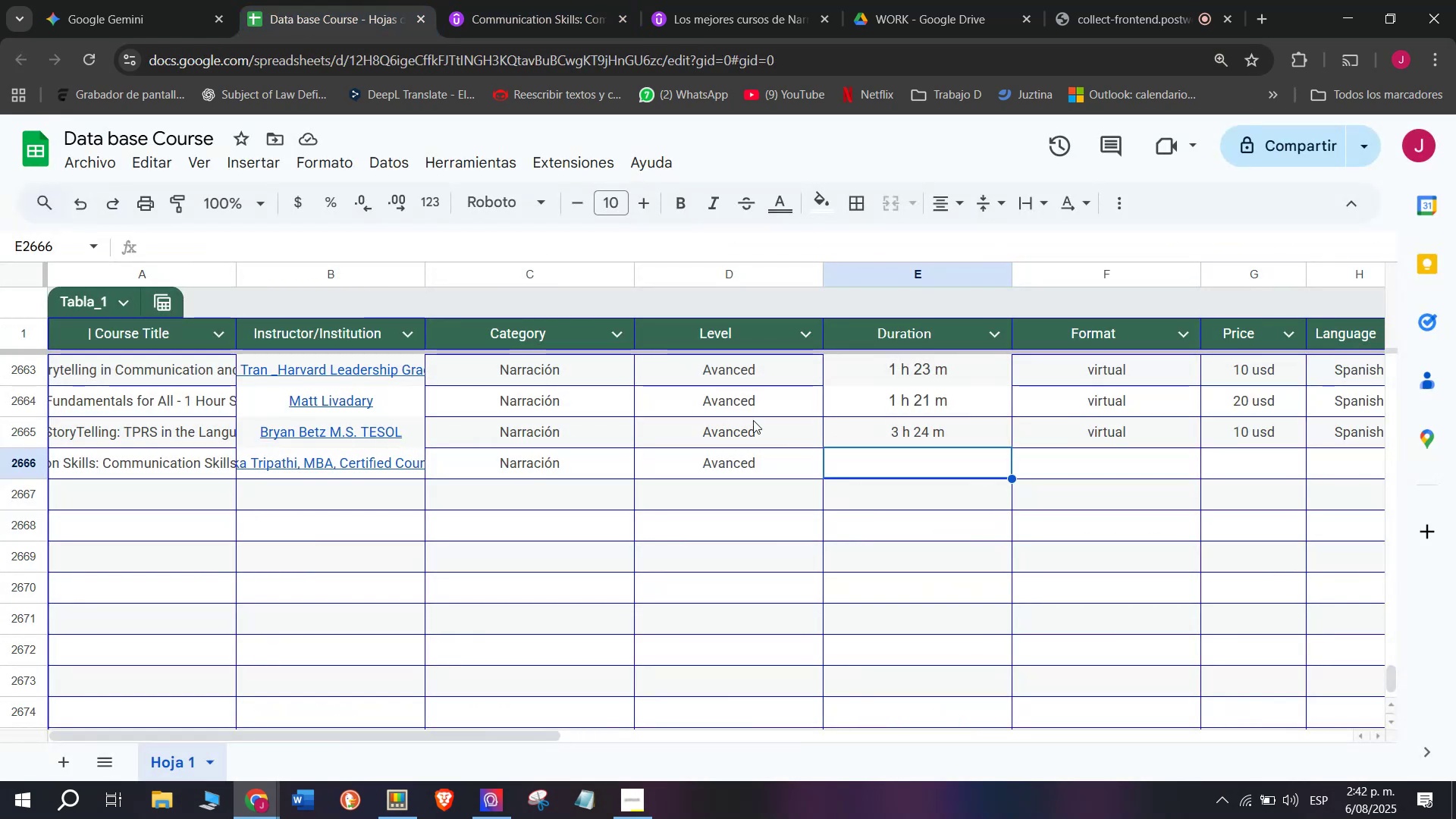 
left_click([498, 0])
 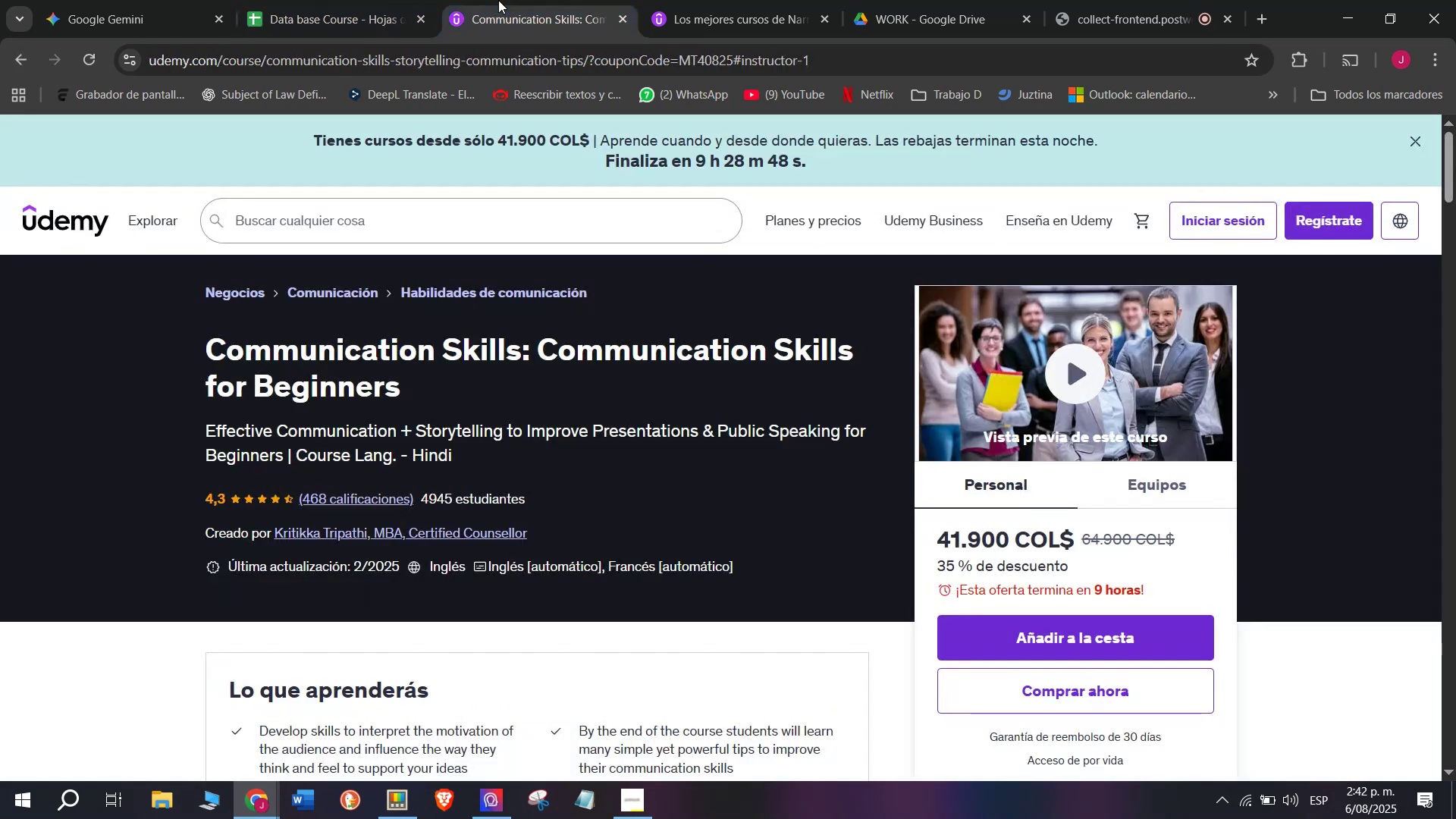 
mouse_move([326, 14])
 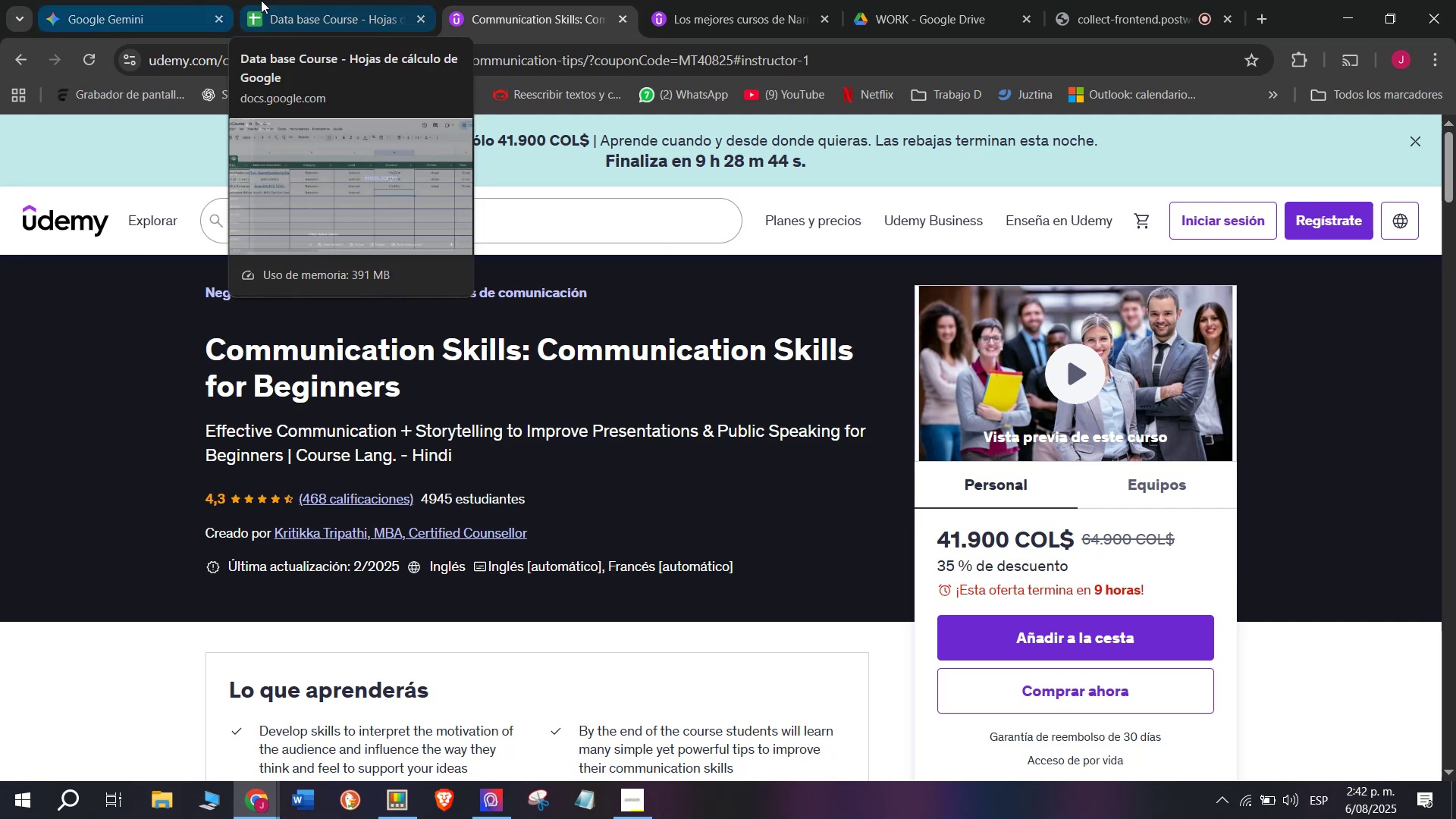 
left_click([280, 0])
 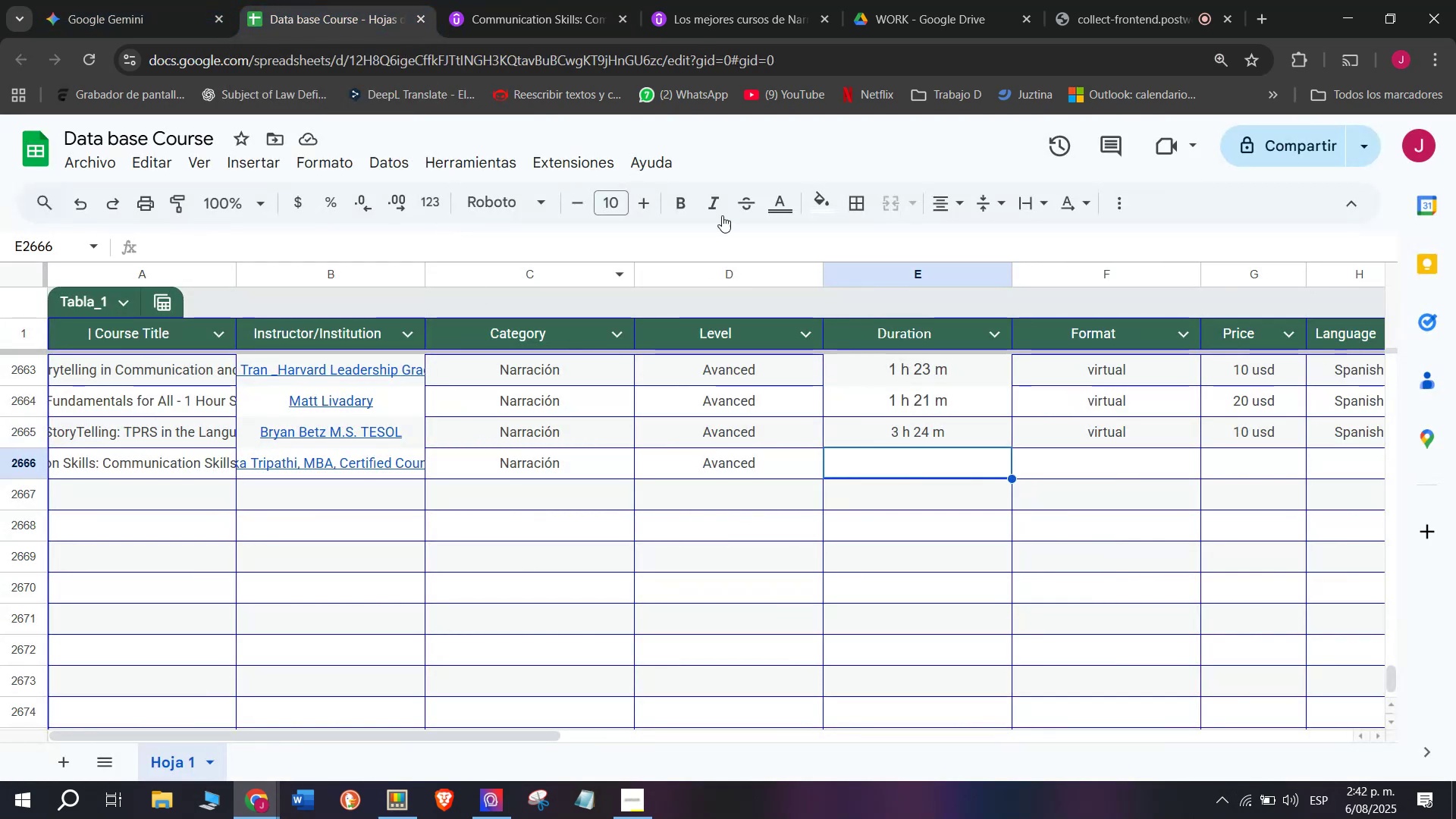 
left_click([551, 0])
 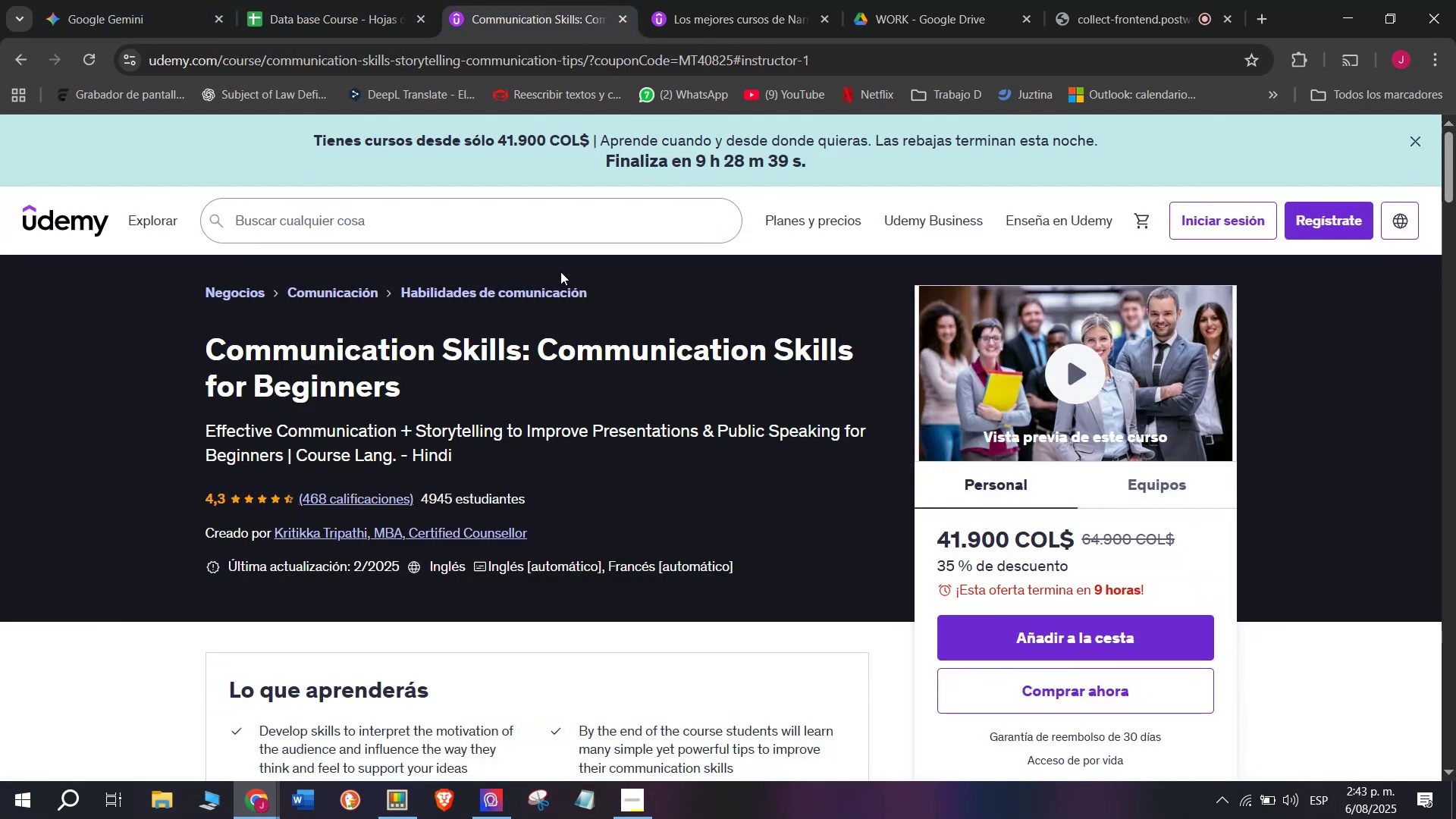 
left_click([305, 0])
 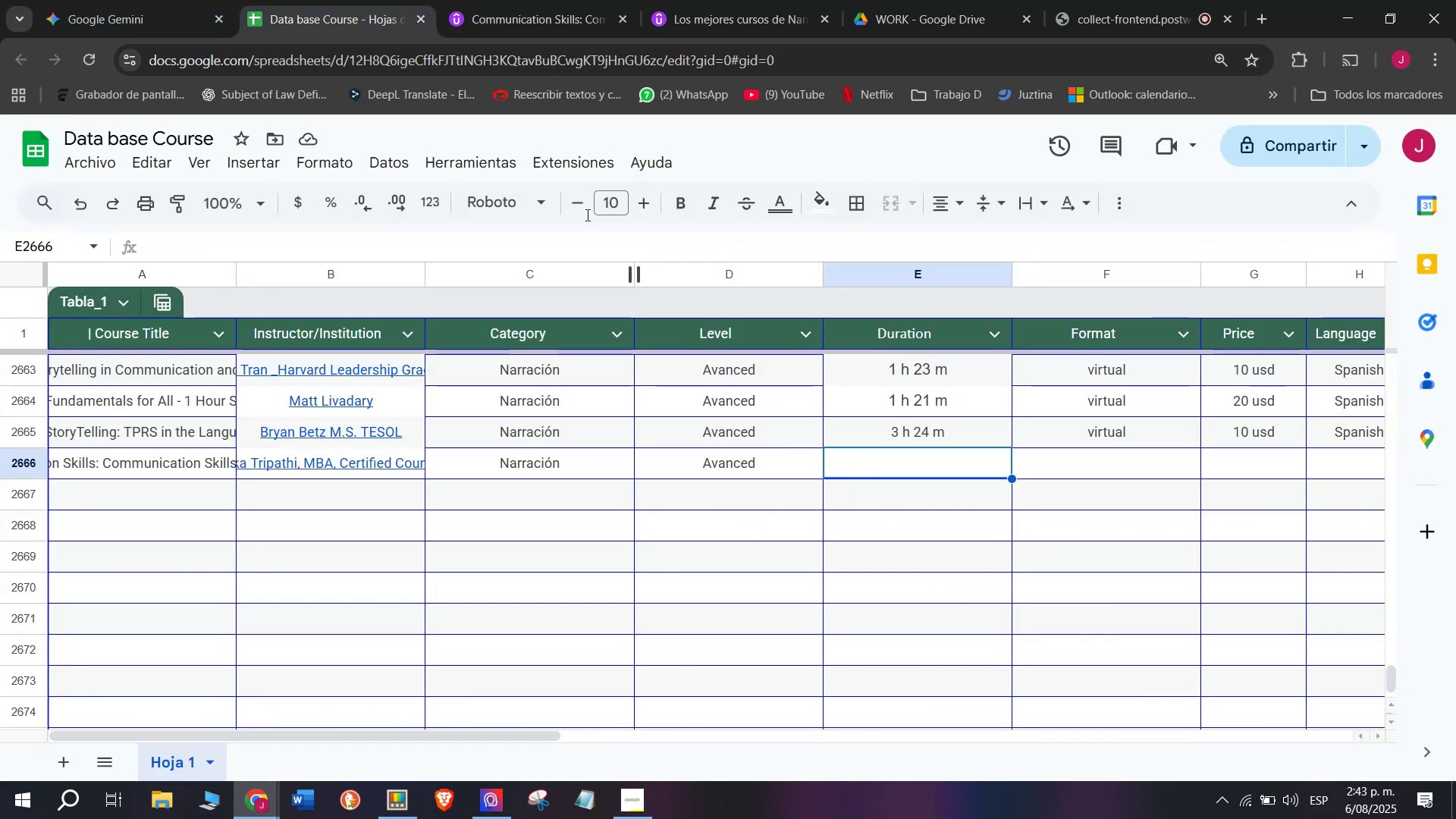 
left_click([510, 0])
 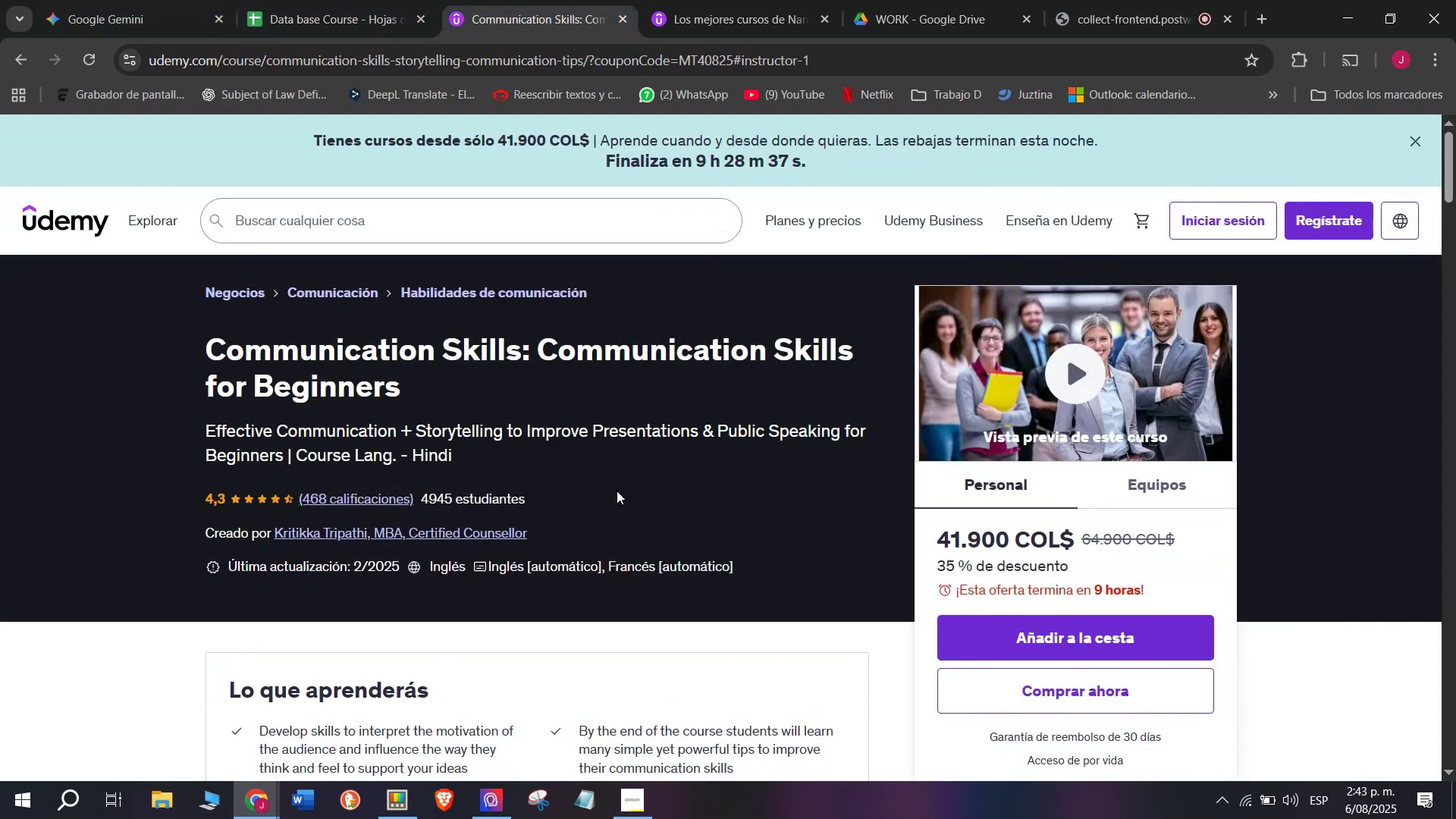 
scroll: coordinate [617, 491], scroll_direction: down, amount: 3.0
 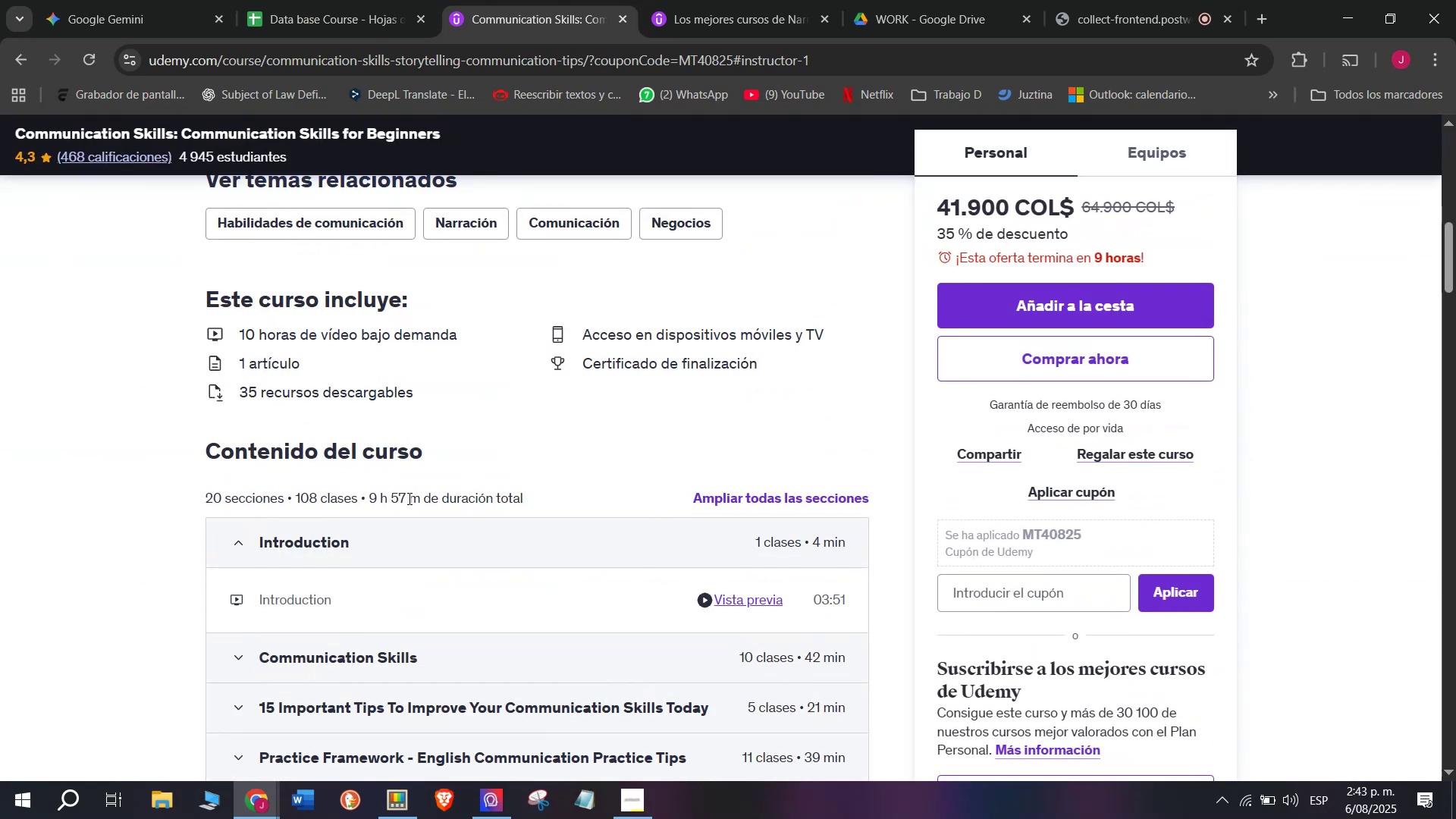 
left_click_drag(start_coordinate=[425, 501], to_coordinate=[370, 491])
 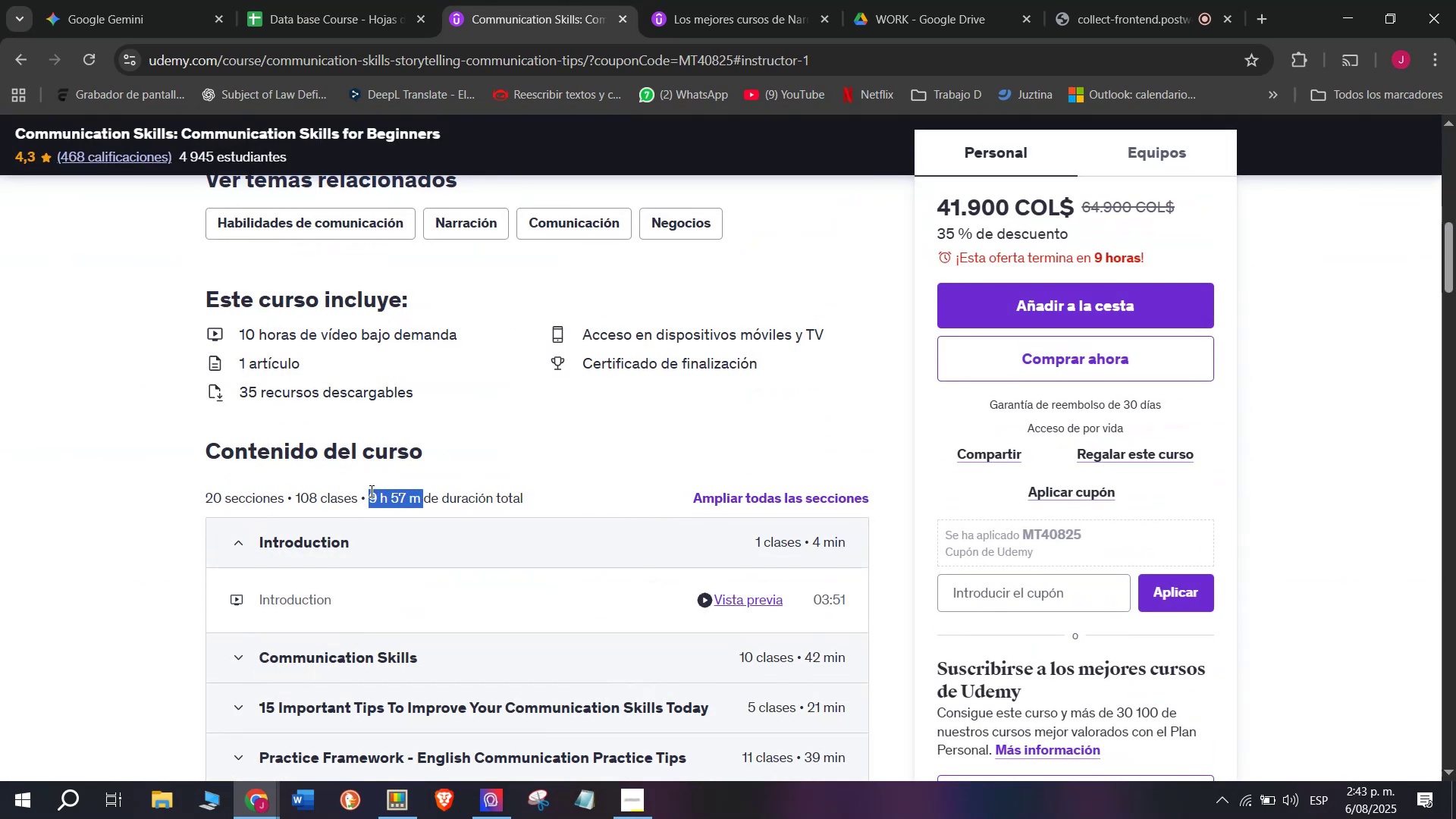 
key(Break)
 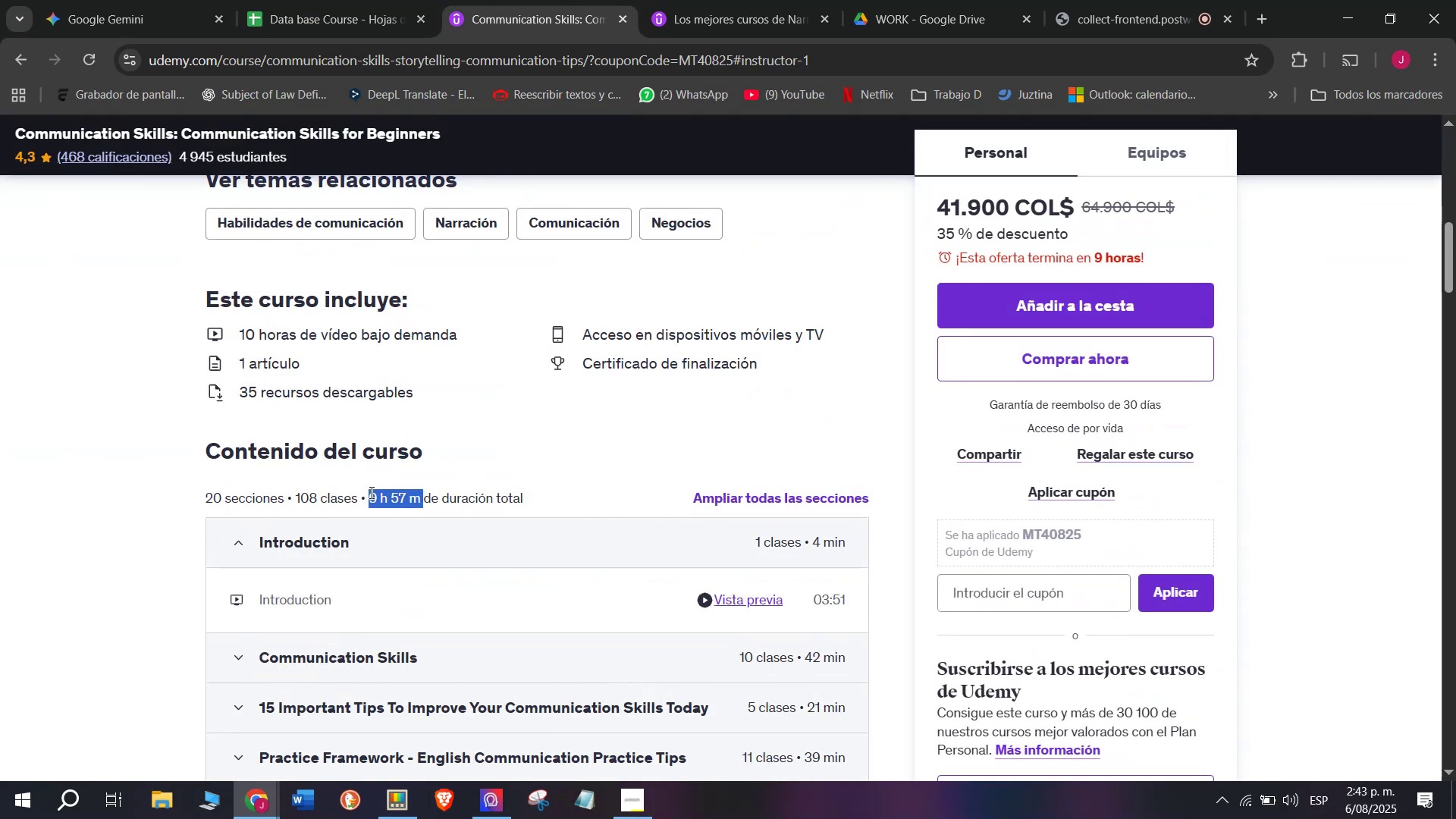 
key(Control+ControlLeft)
 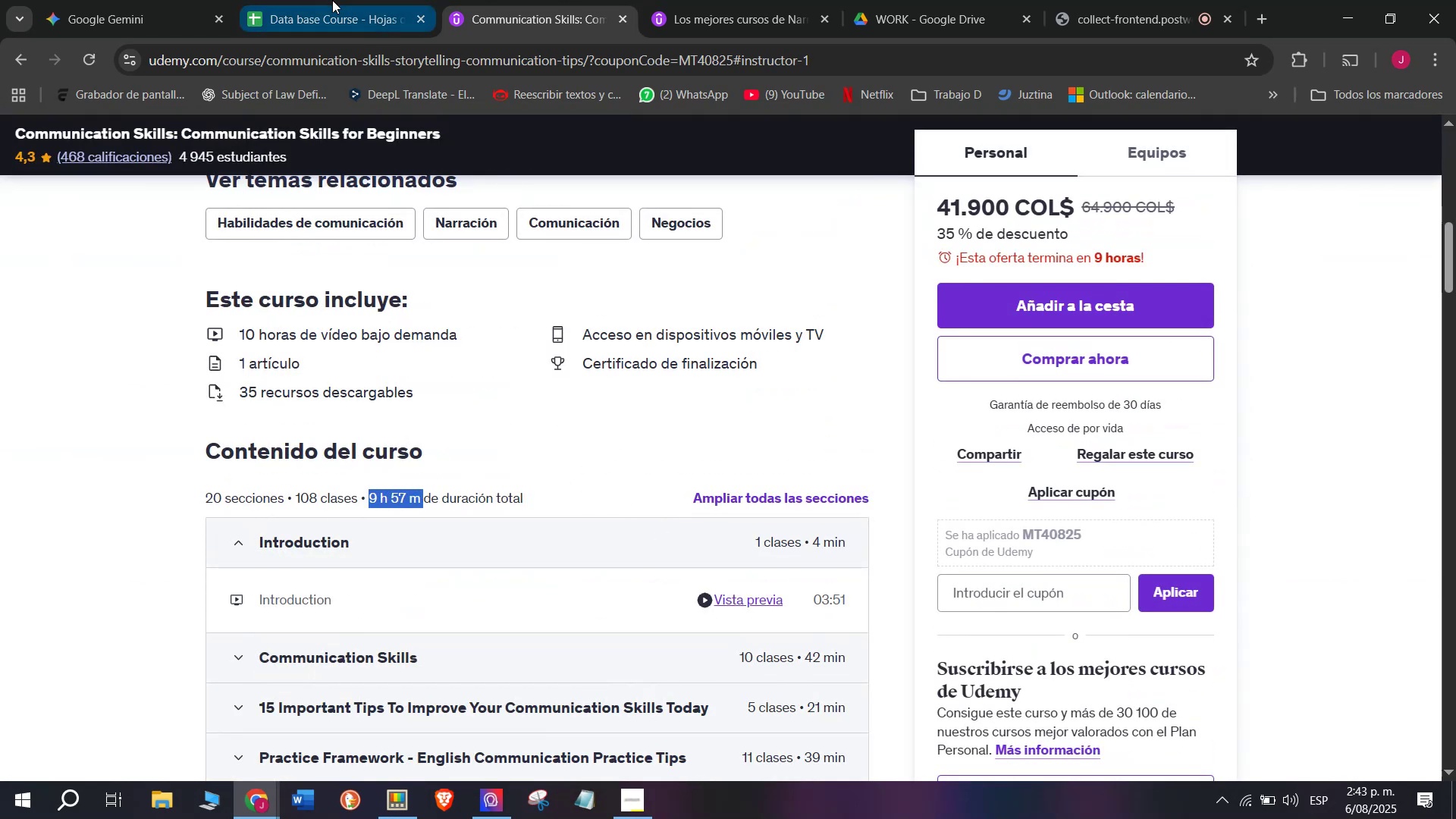 
key(Control+C)
 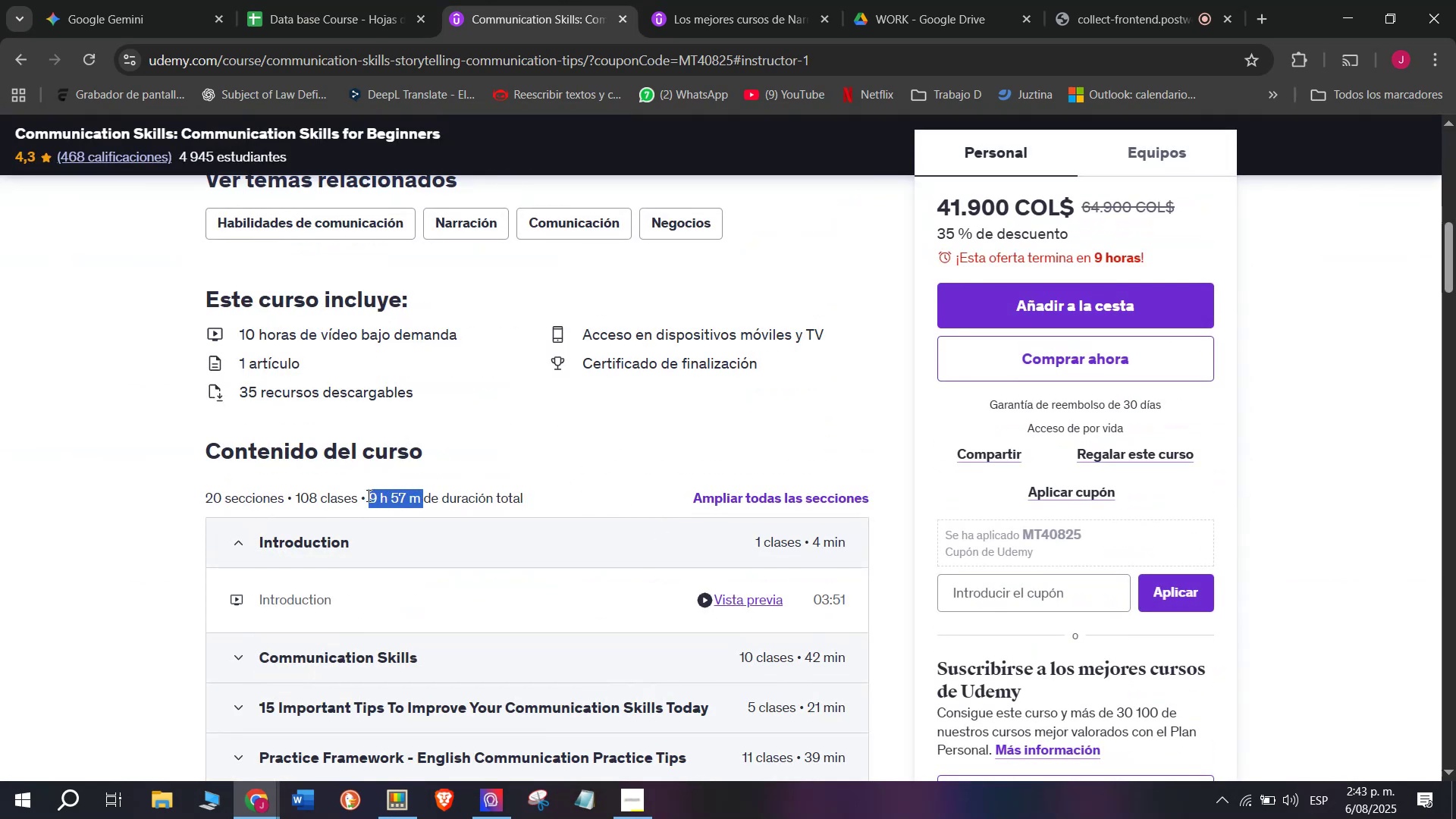 
key(Control+ControlLeft)
 